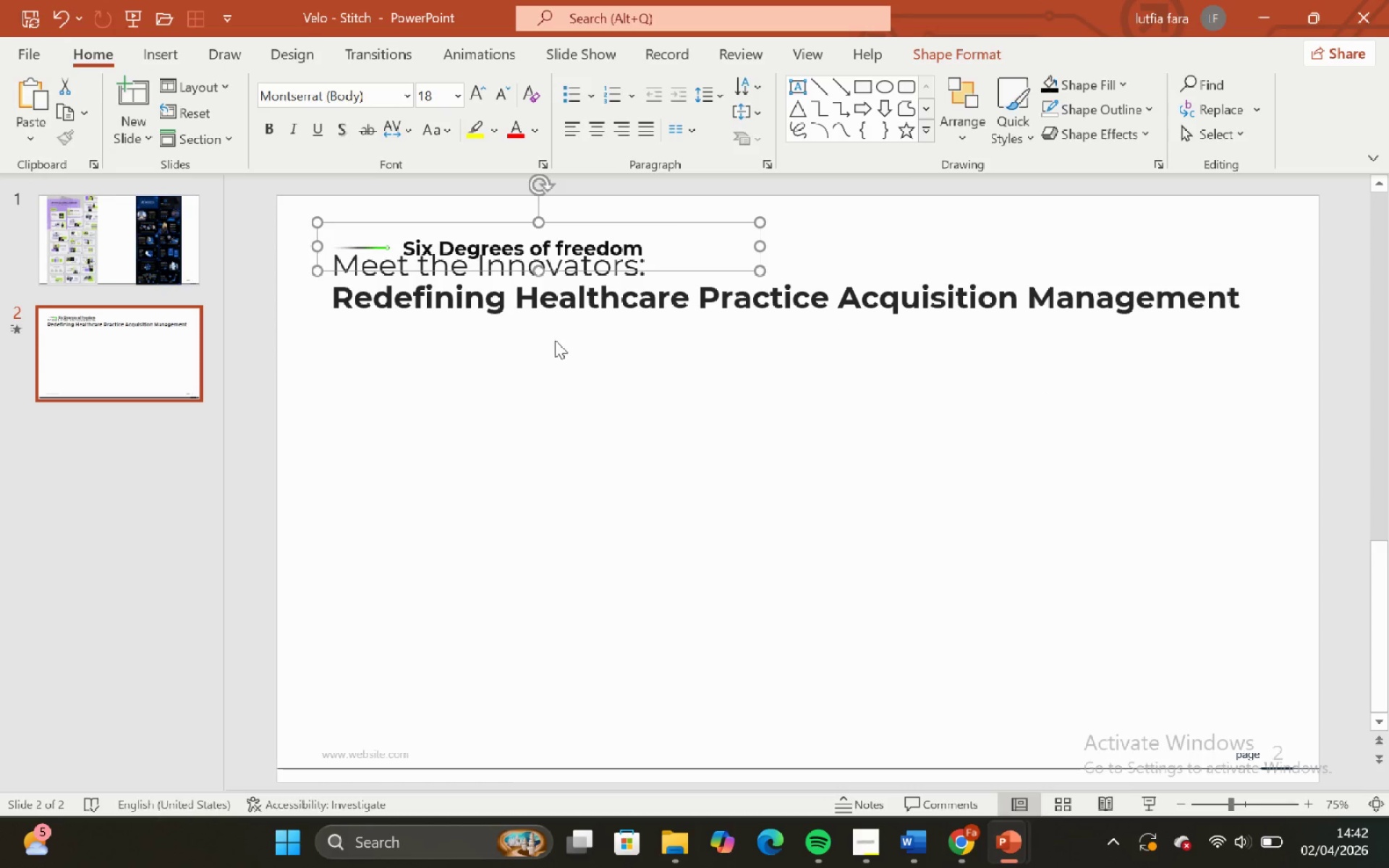 
scroll: coordinate [552, 350], scroll_direction: up, amount: 2.0
 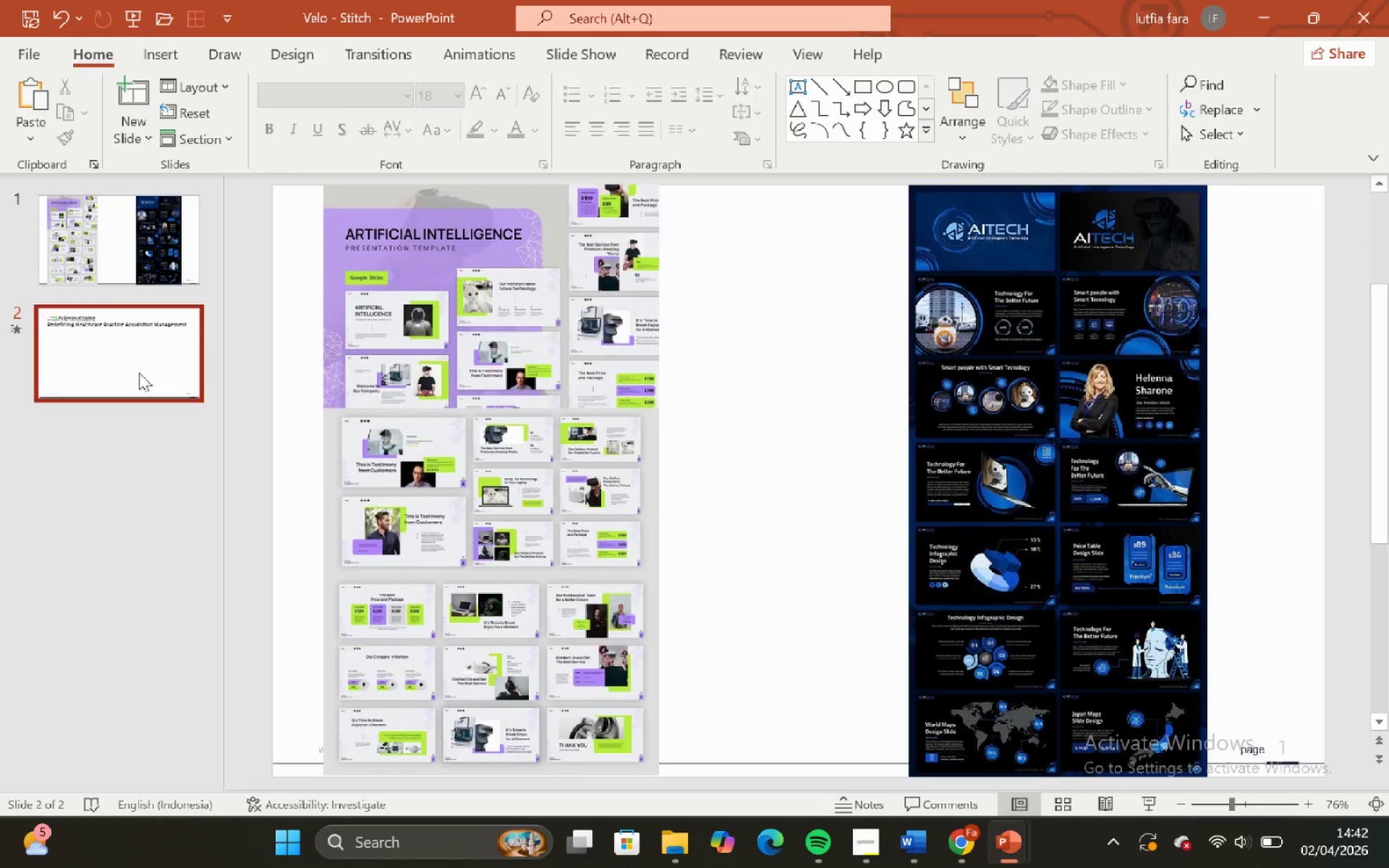 
double_click([608, 378])
 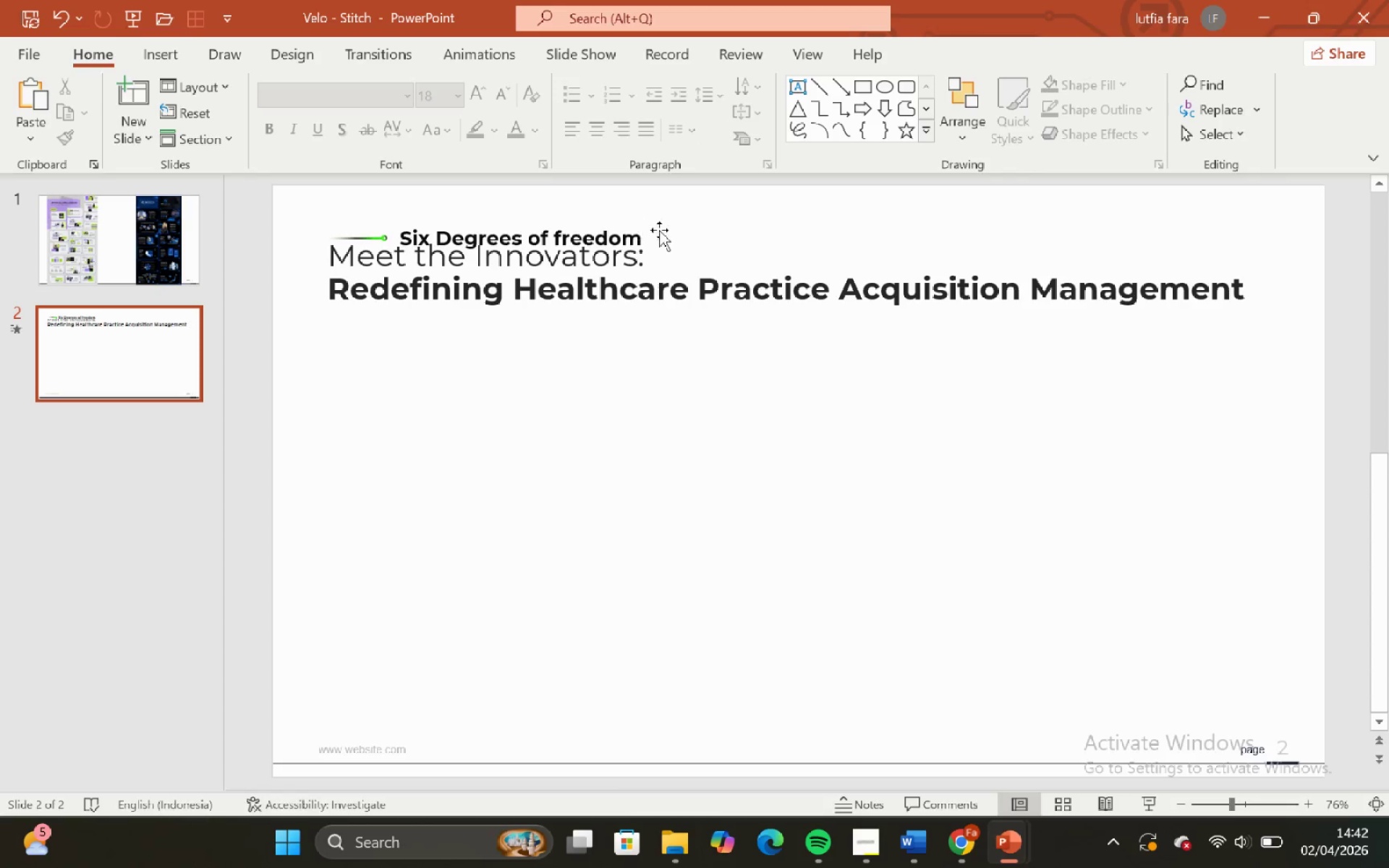 
left_click([667, 229])
 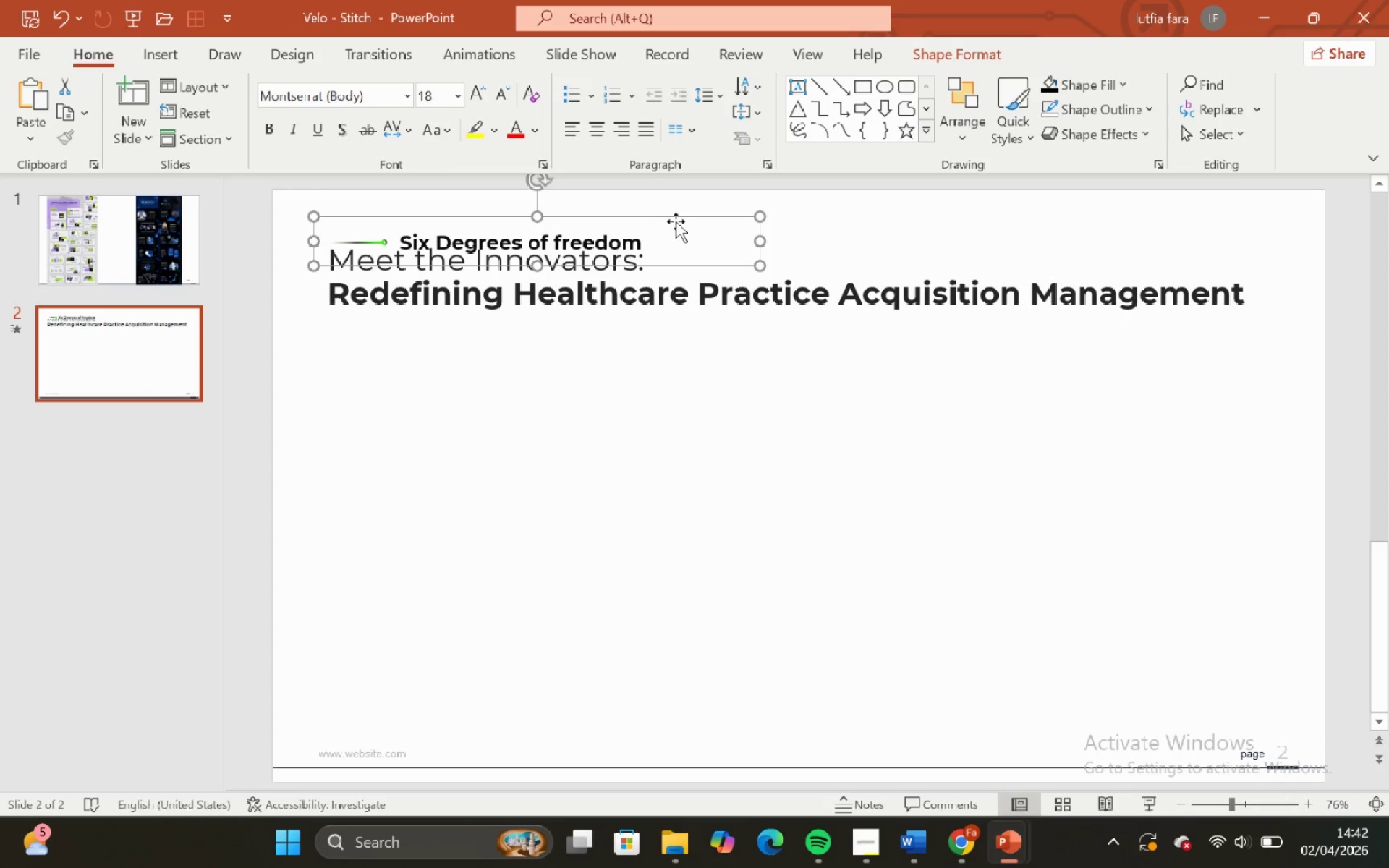 
left_click_drag(start_coordinate=[676, 221], to_coordinate=[674, 210])
 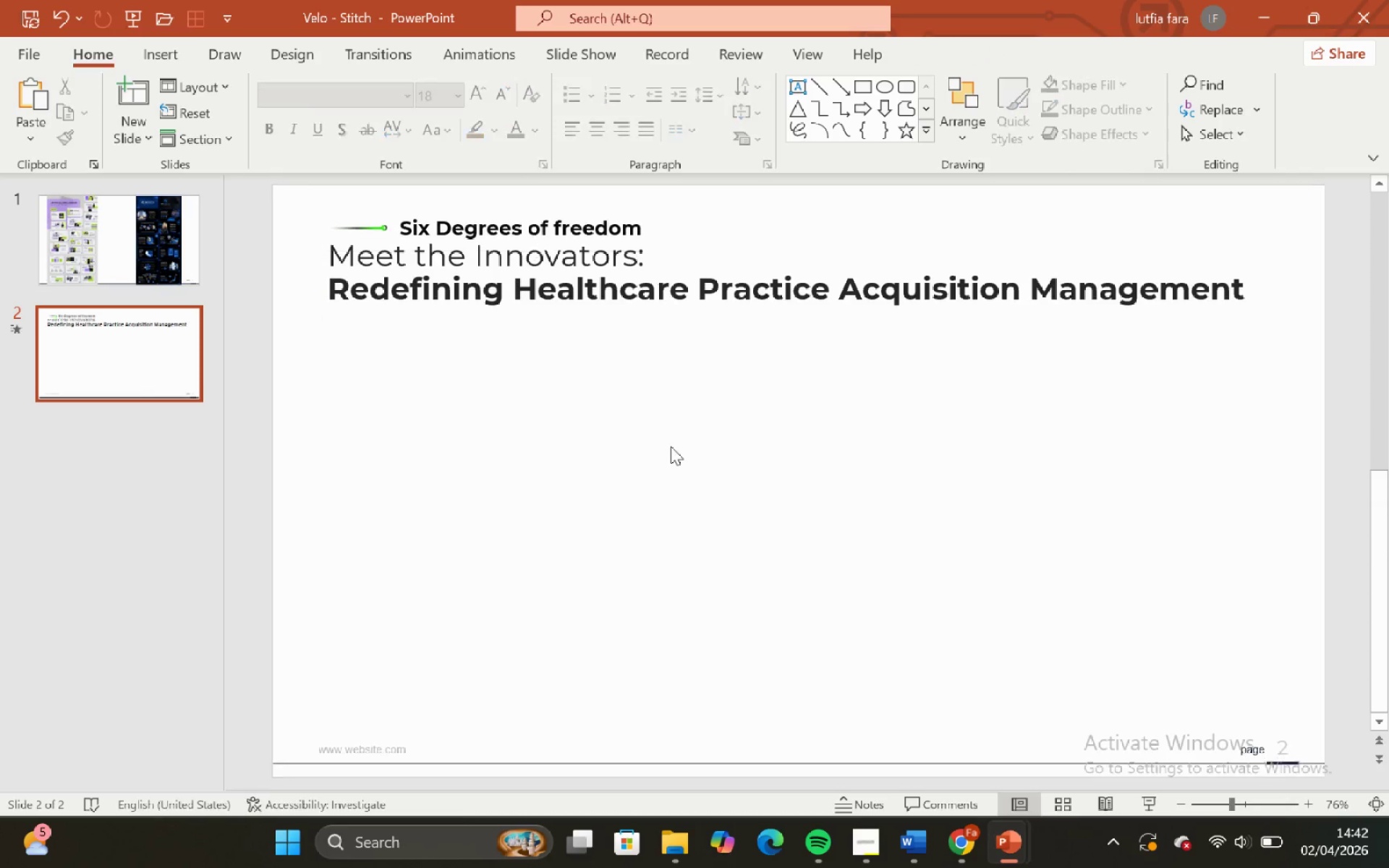 
hold_key(key=ShiftLeft, duration=1.5)
 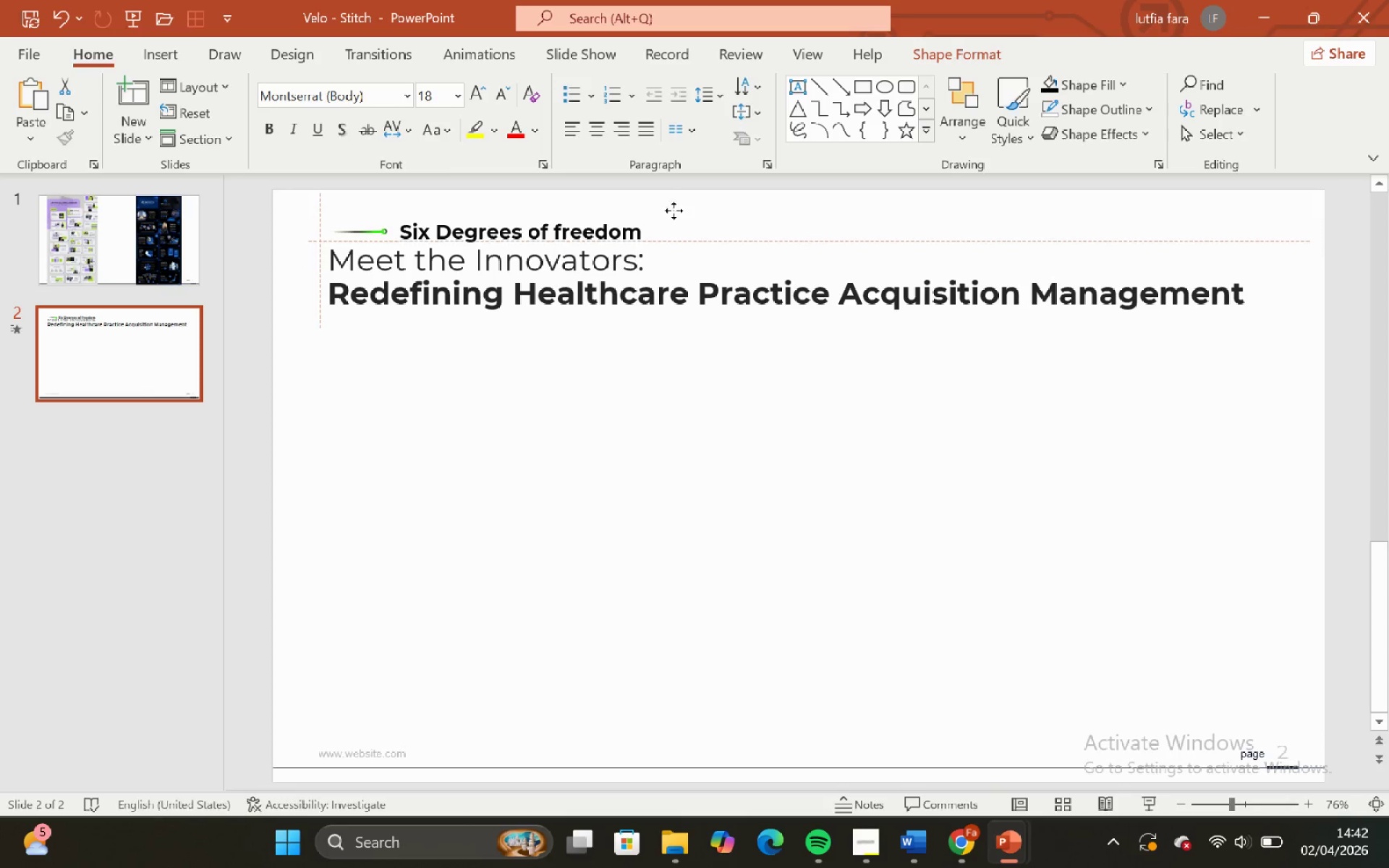 
hold_key(key=ShiftLeft, duration=1.5)
 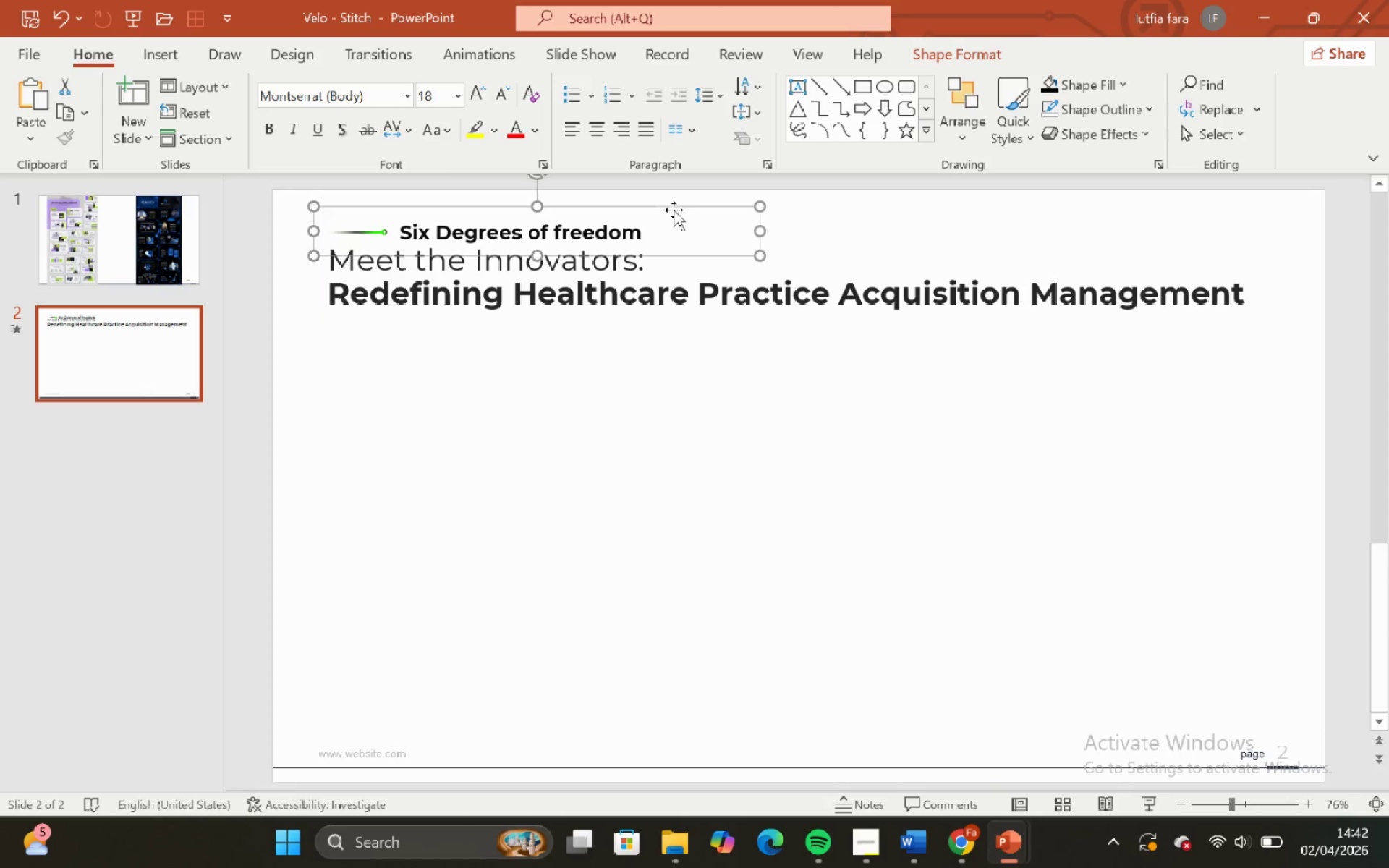 
hold_key(key=ShiftLeft, duration=0.78)
 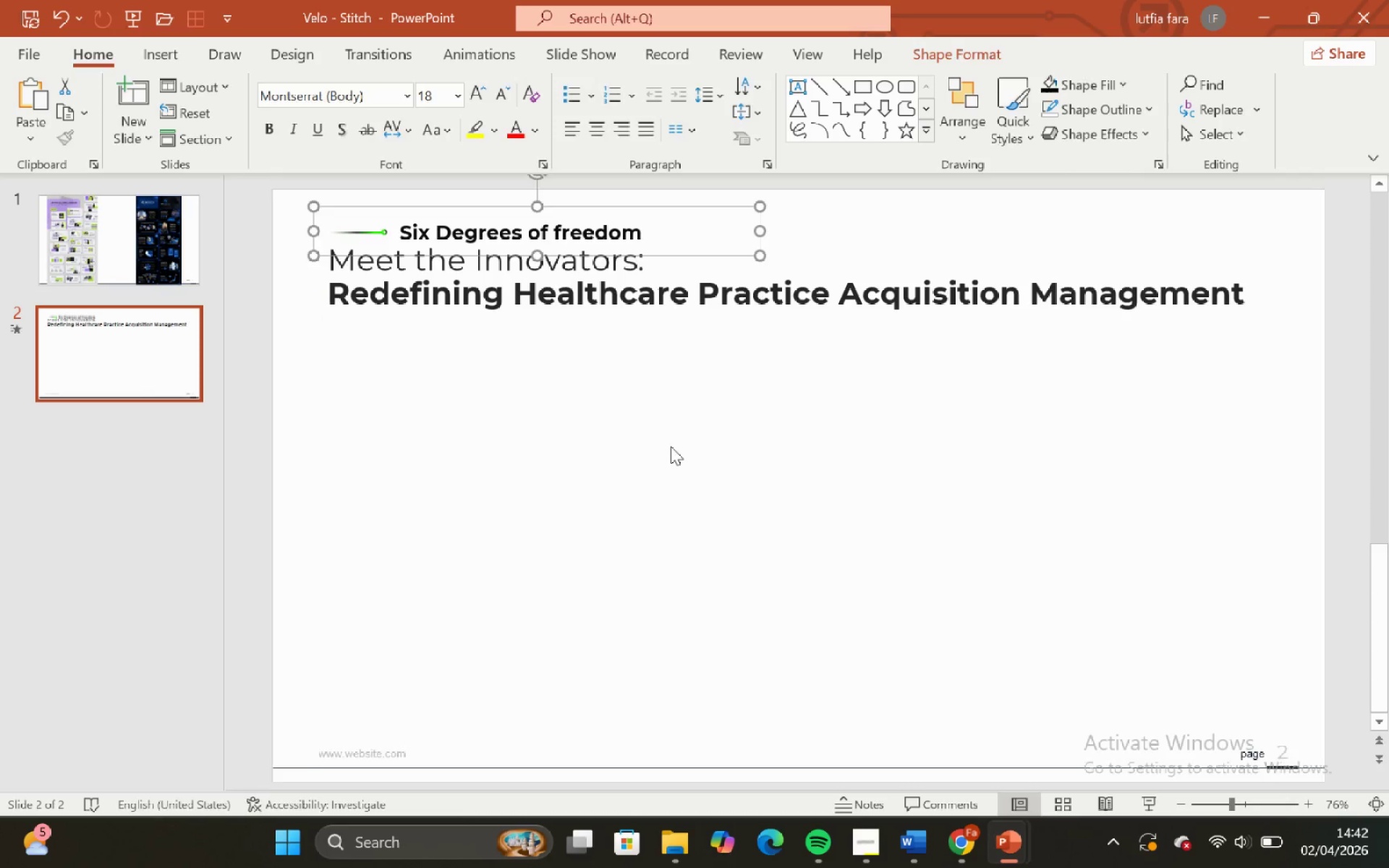 
left_click([671, 446])
 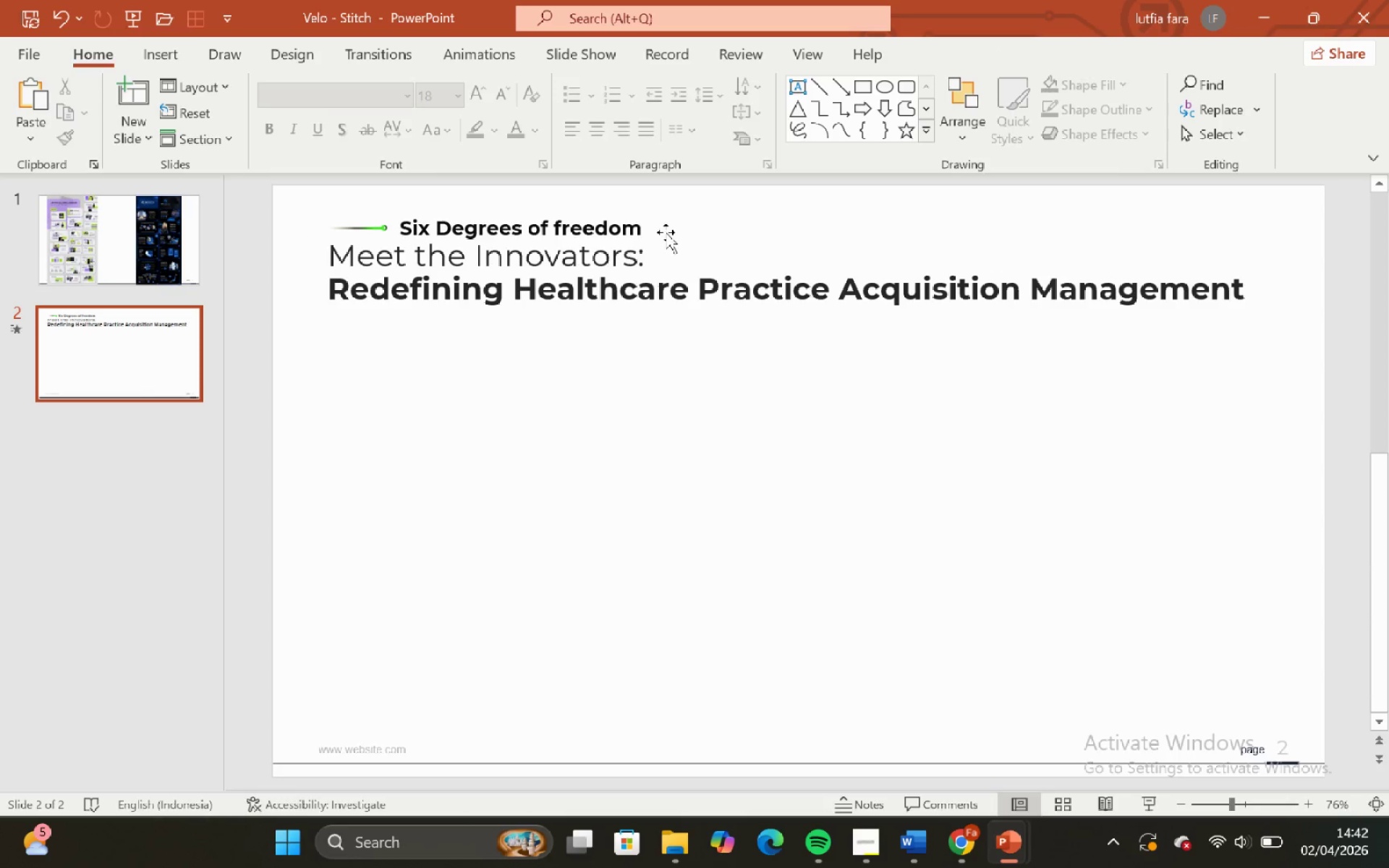 
left_click([666, 232])
 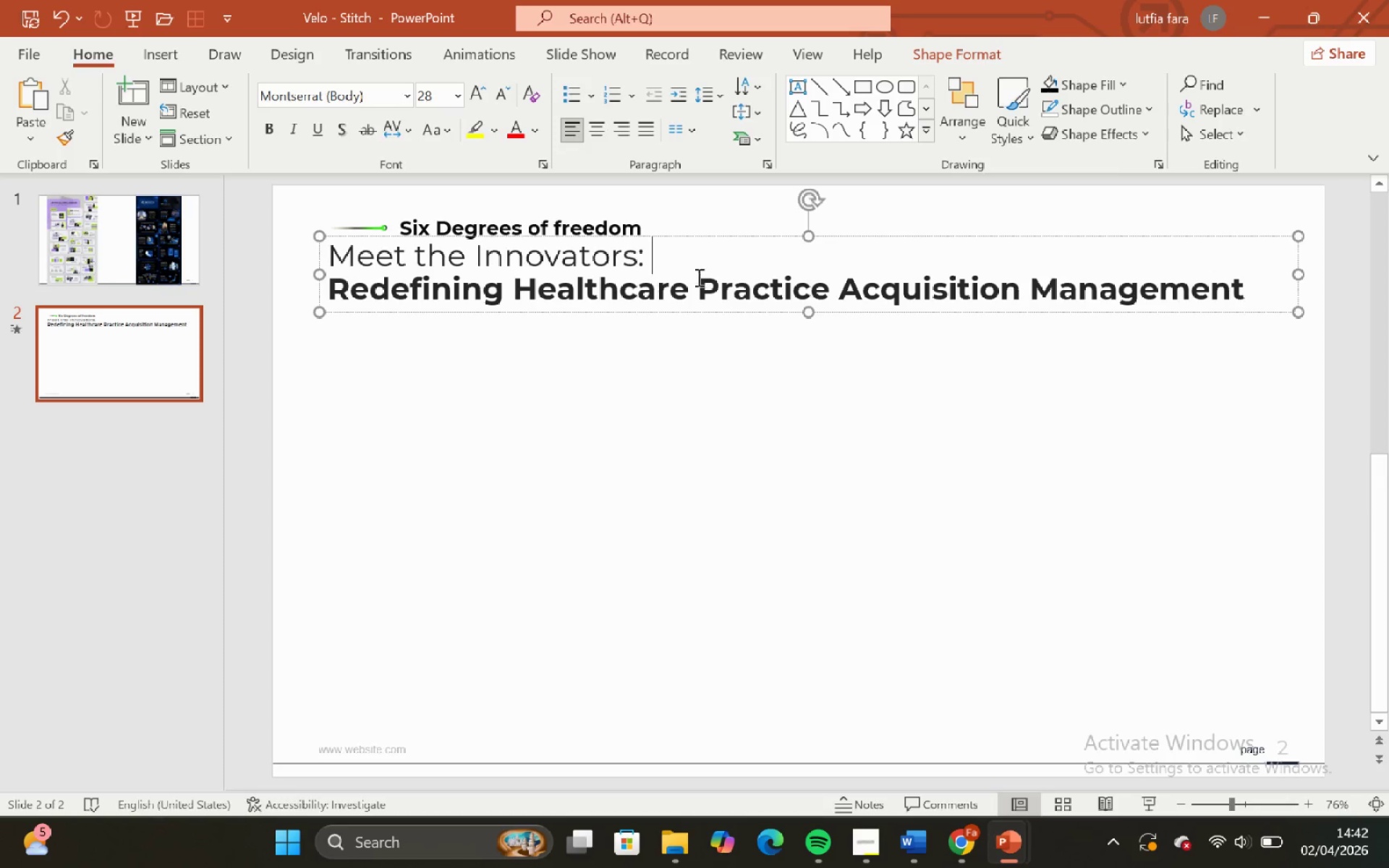 
left_click([634, 226])
 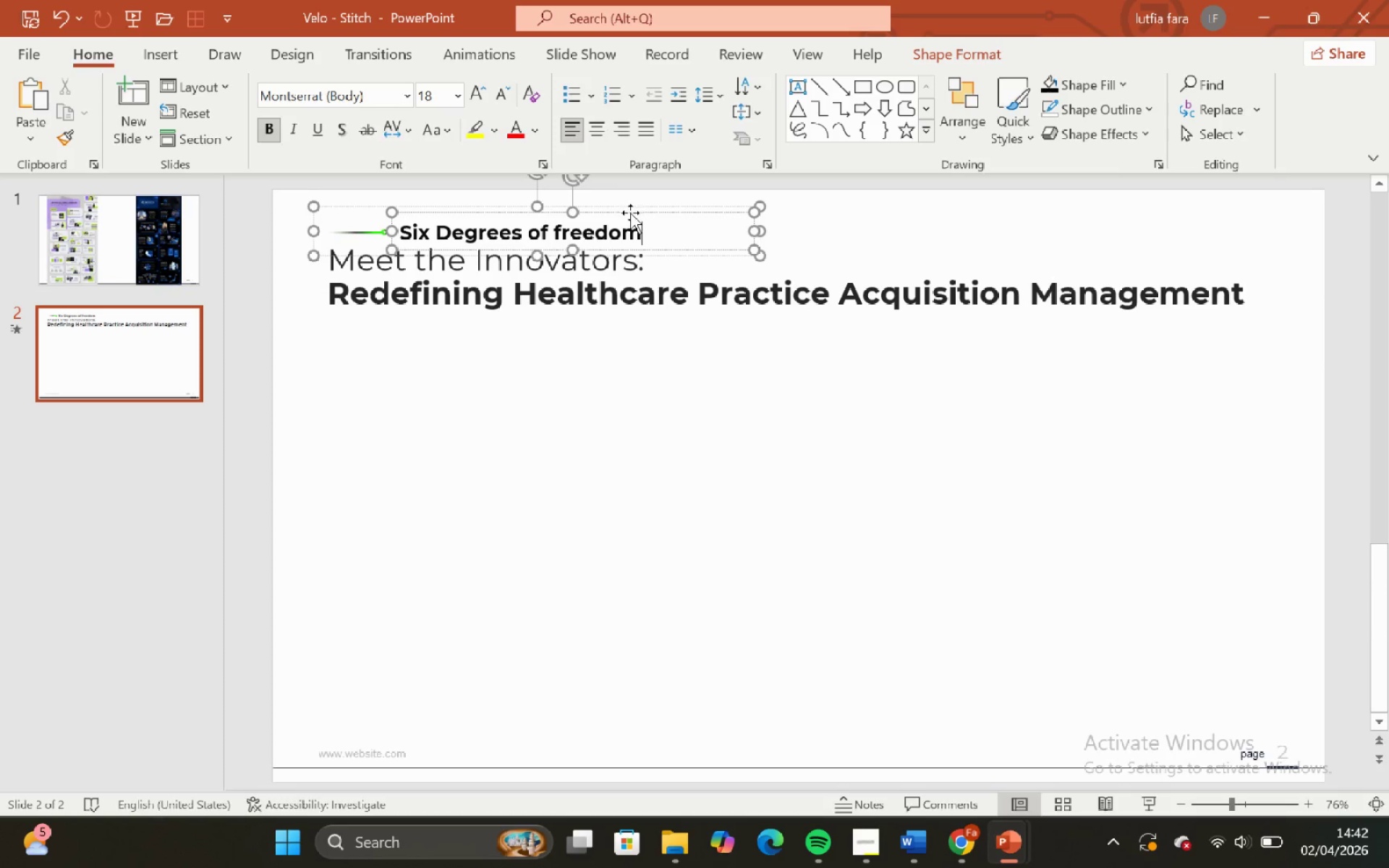 
left_click([630, 213])
 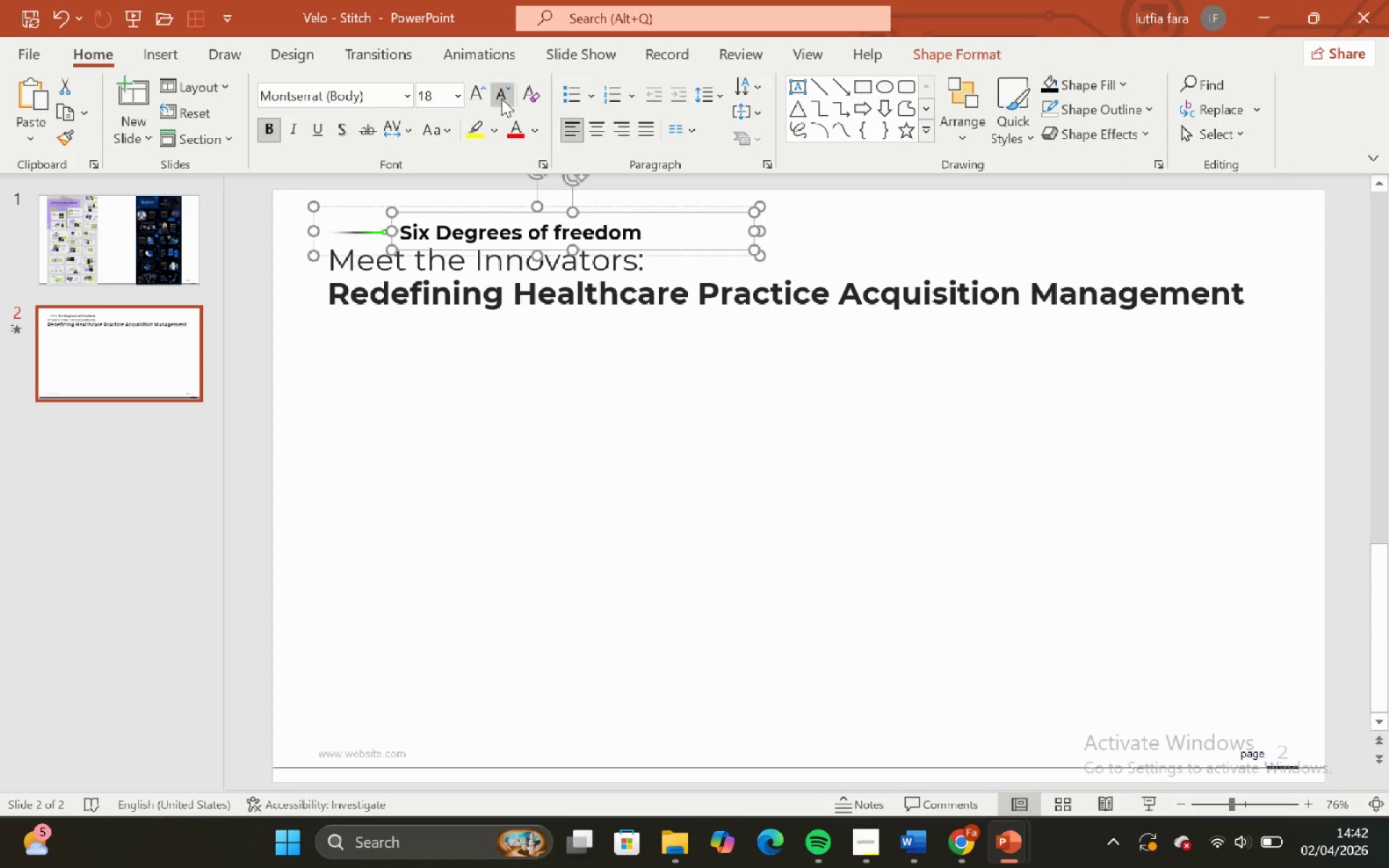 
double_click([501, 98])
 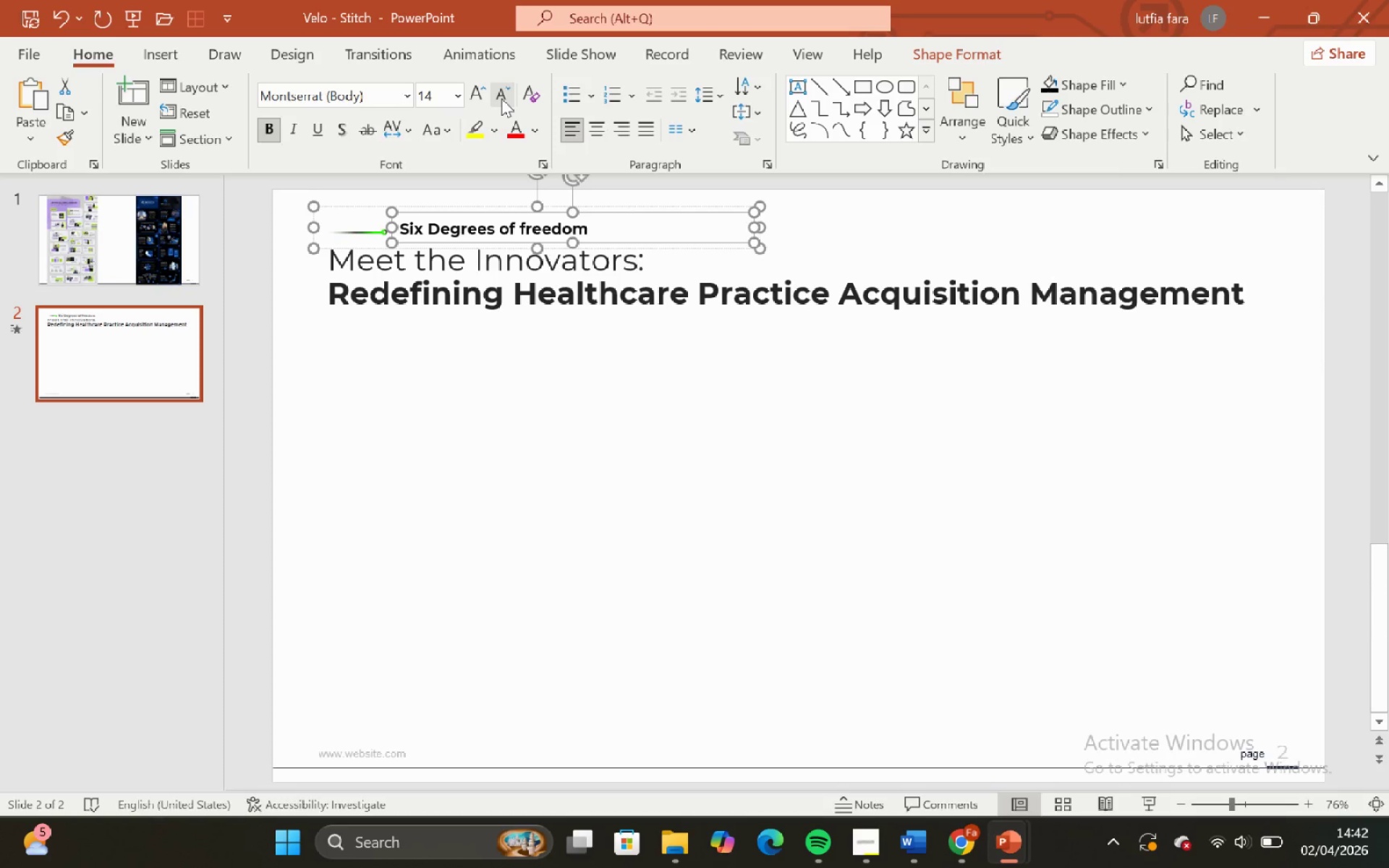 
triple_click([501, 98])
 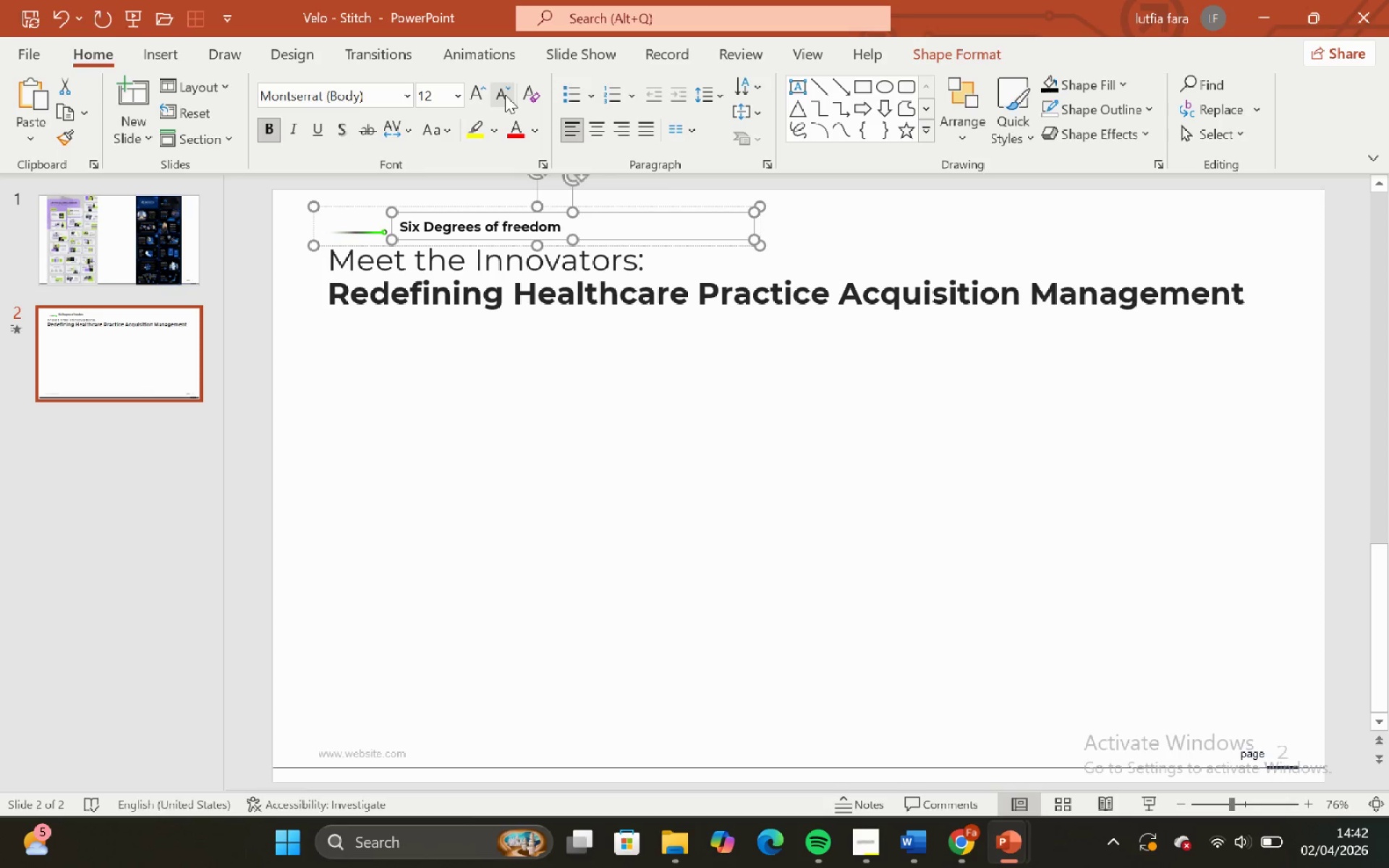 
left_click([501, 92])
 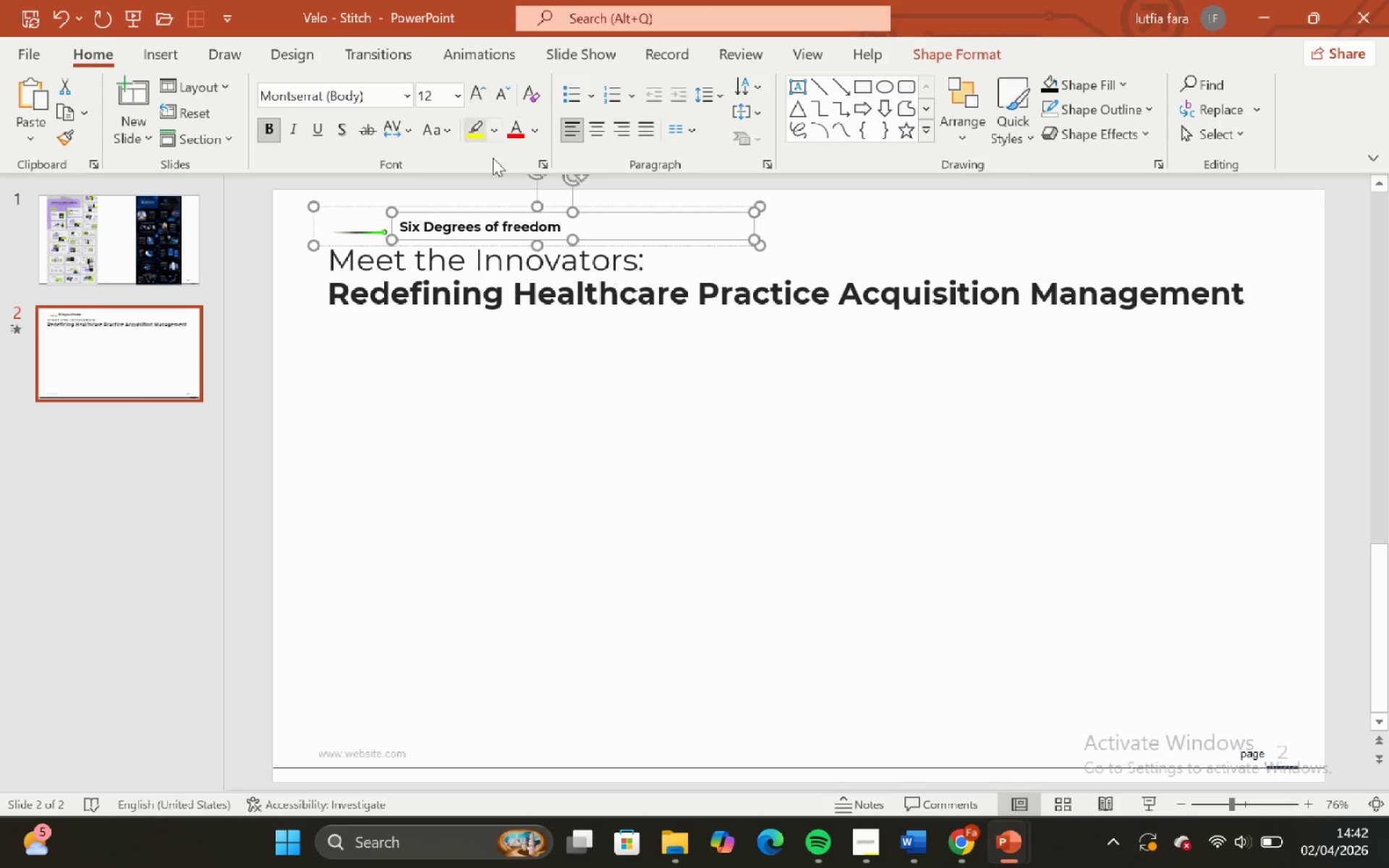 
double_click([546, 430])
 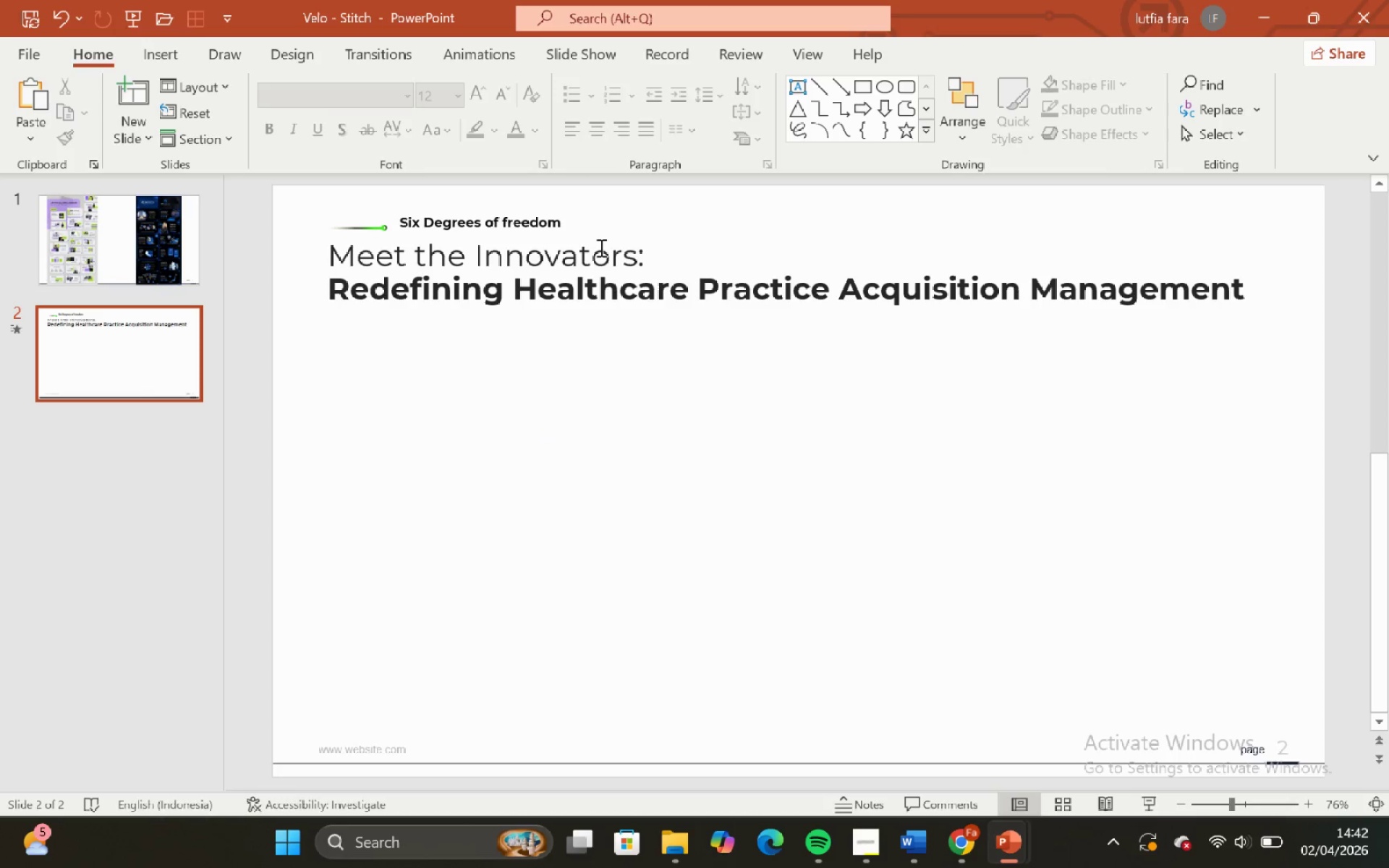 
left_click([601, 235])
 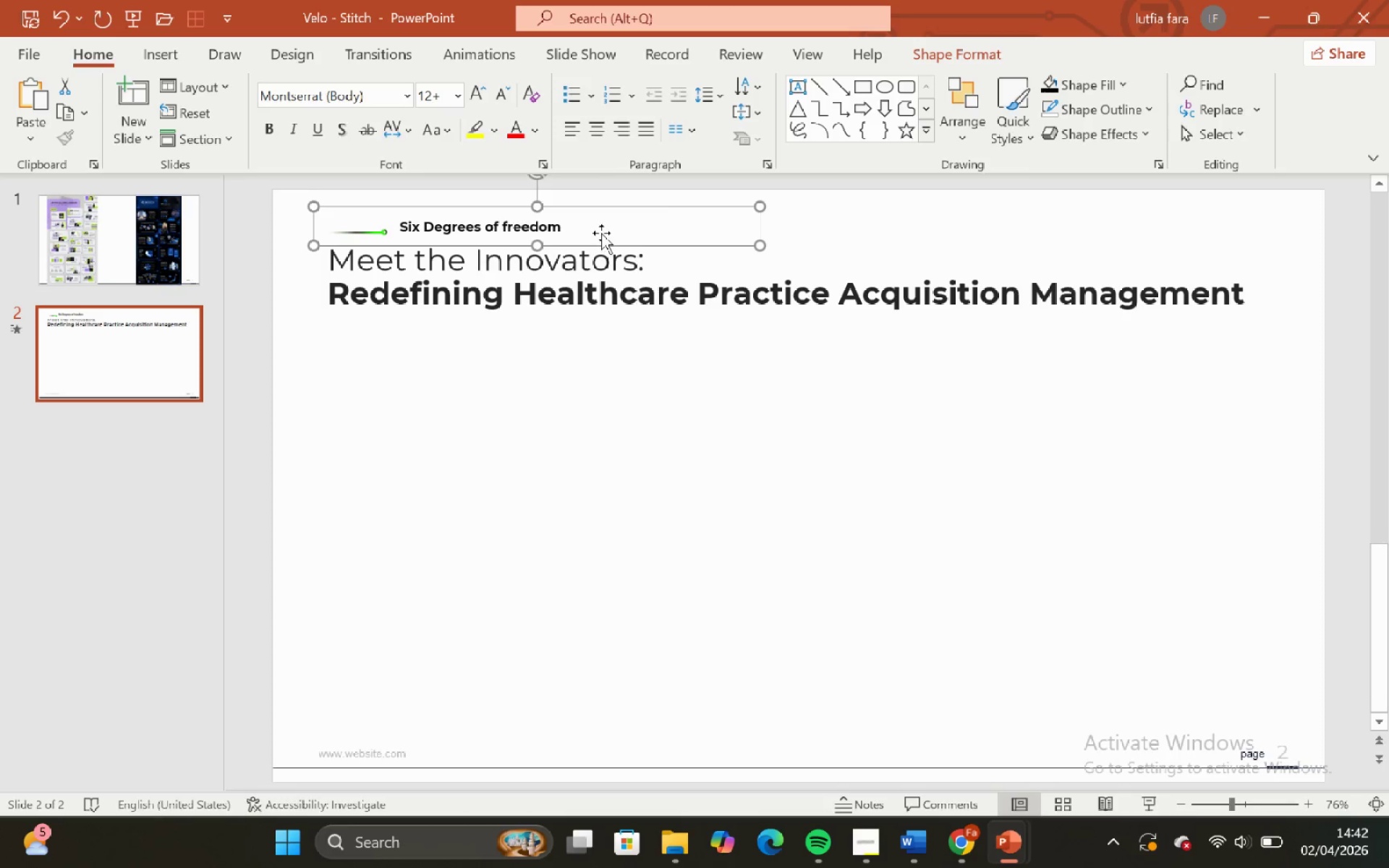 
key(Control+Shift+G)
 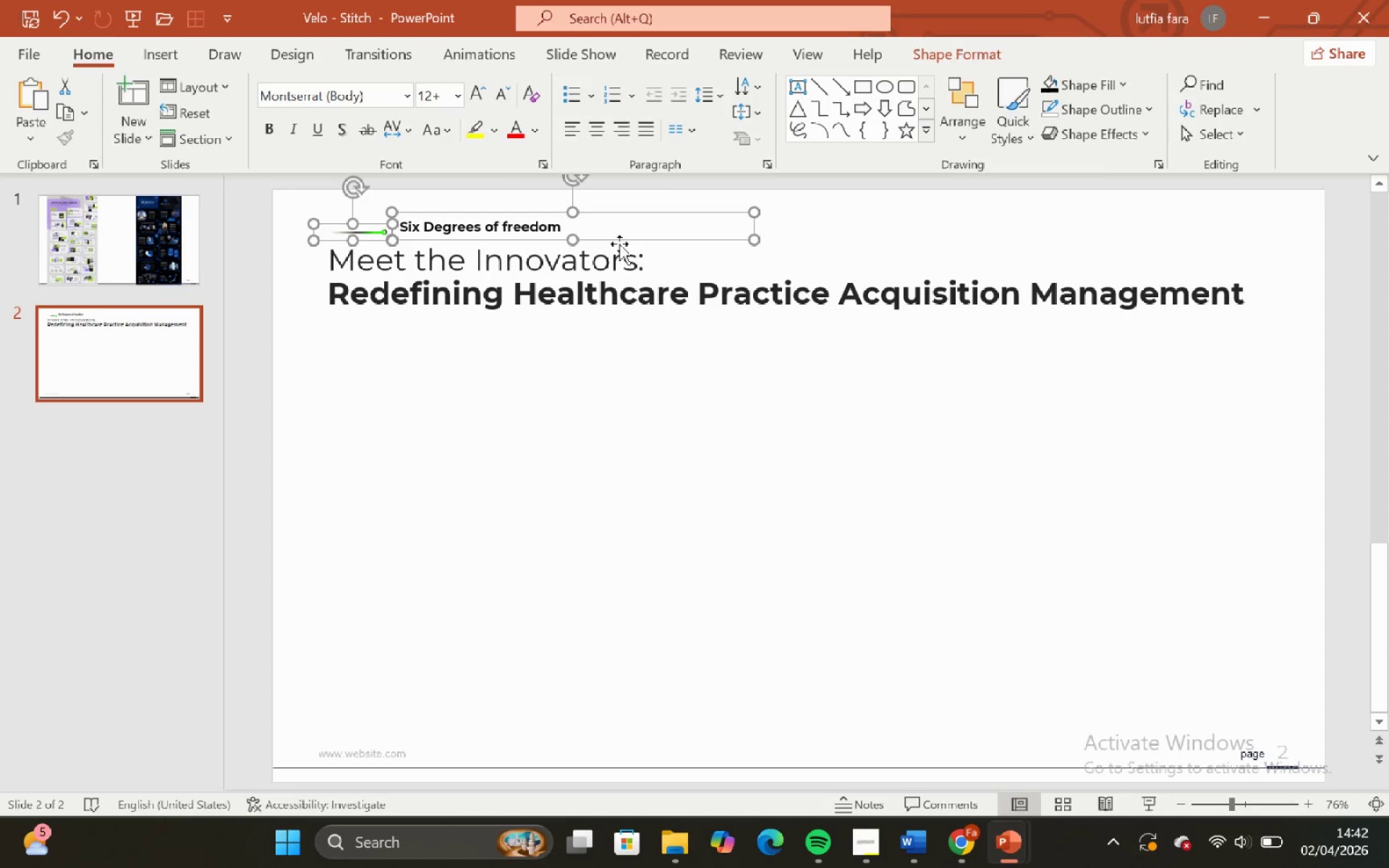 
left_click([624, 385])
 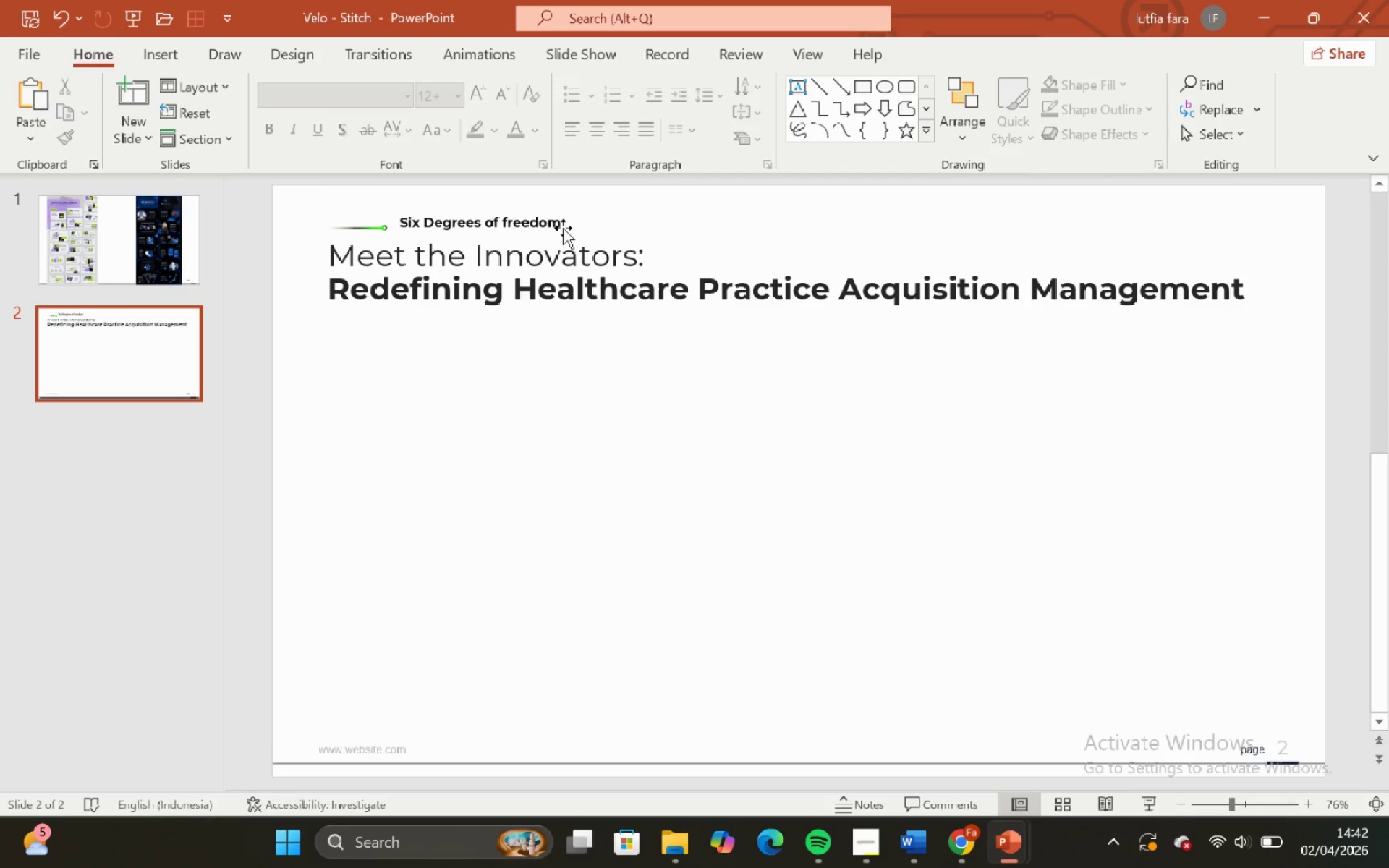 
left_click([563, 228])
 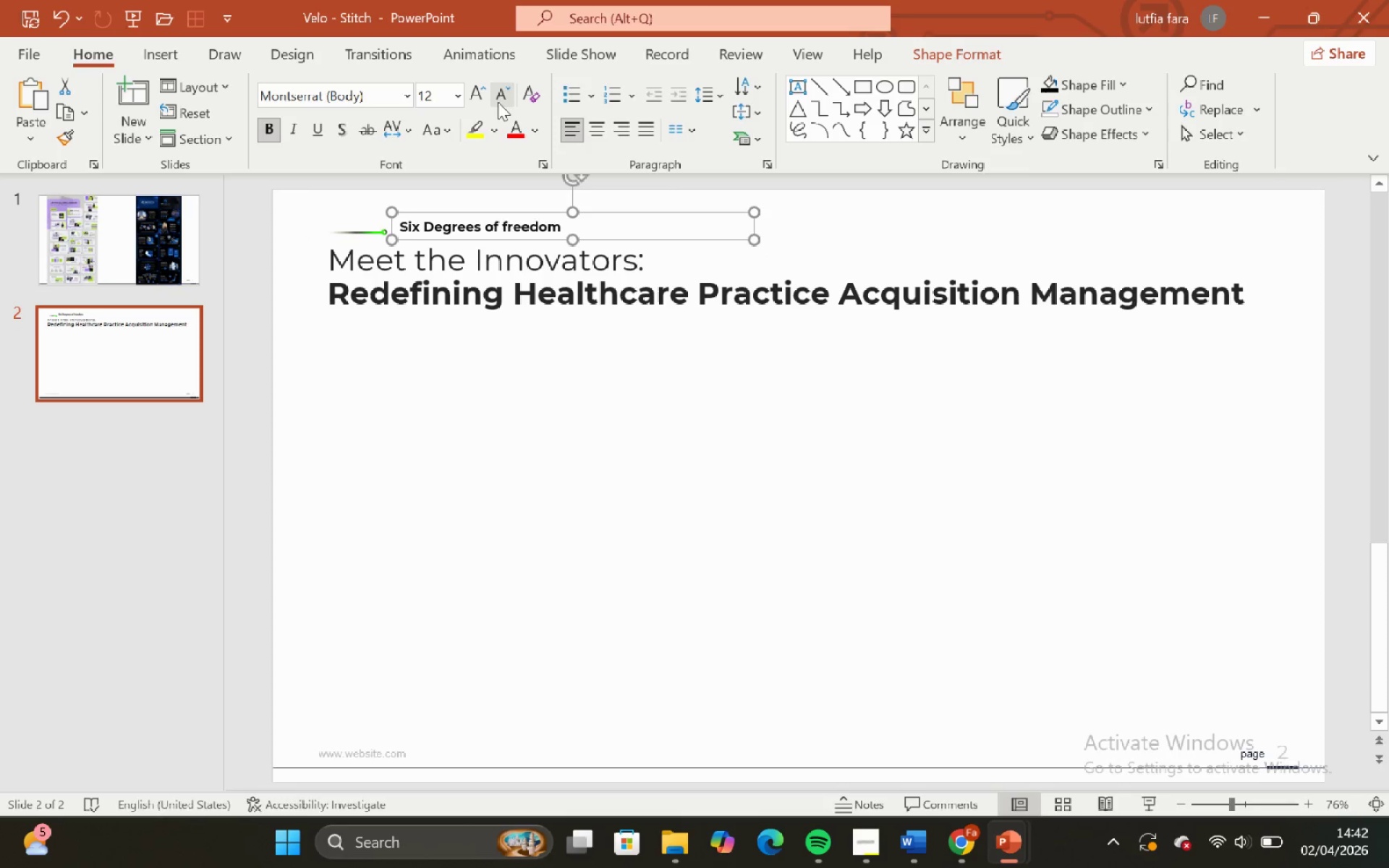 
double_click([498, 102])
 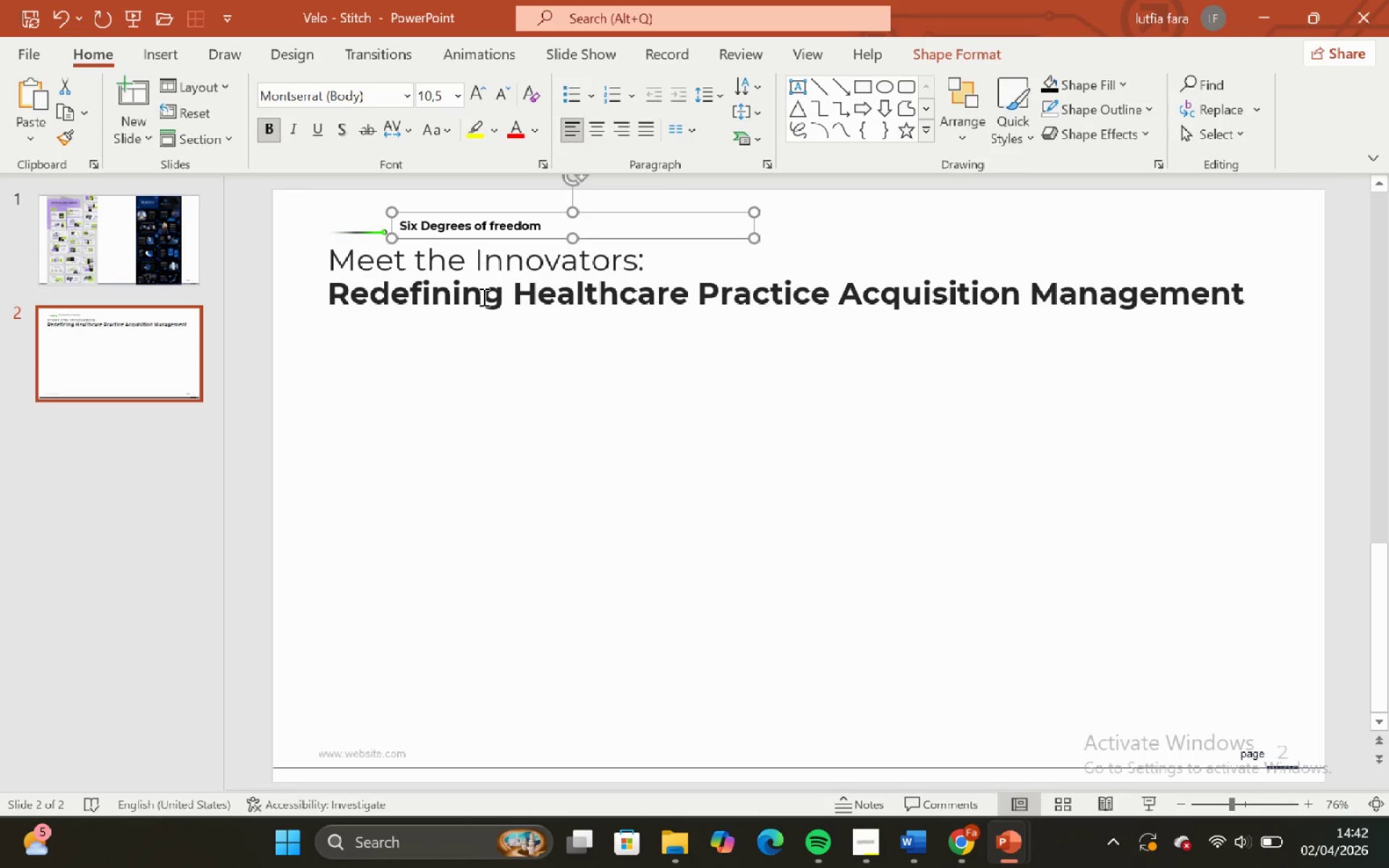 
hold_key(key=ShiftLeft, duration=0.7)
hold_key(key=ControlLeft, duration=0.67)
scroll: coordinate [483, 297], scroll_direction: up, amount: 3.0
 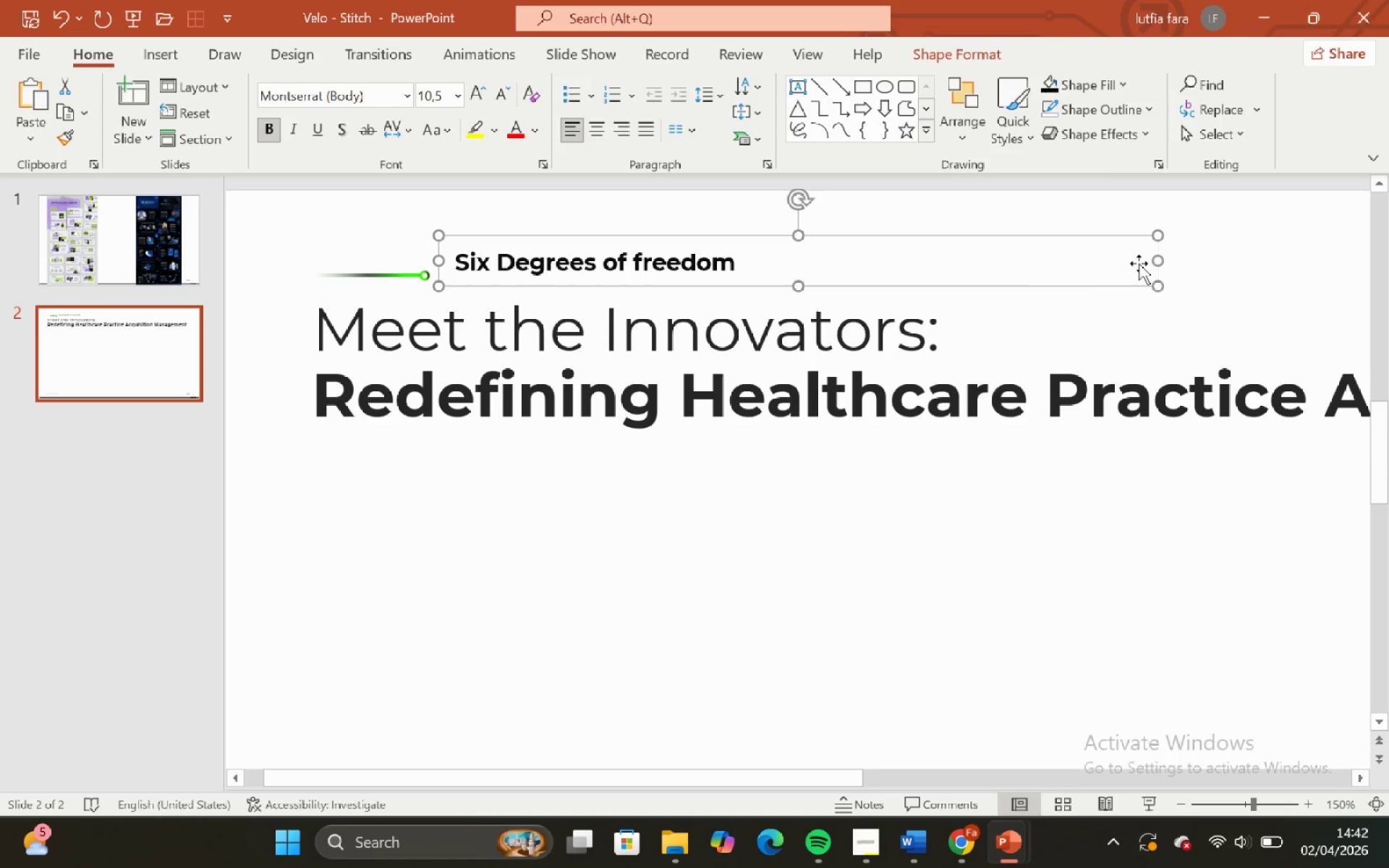 
left_click_drag(start_coordinate=[1155, 260], to_coordinate=[763, 284])
 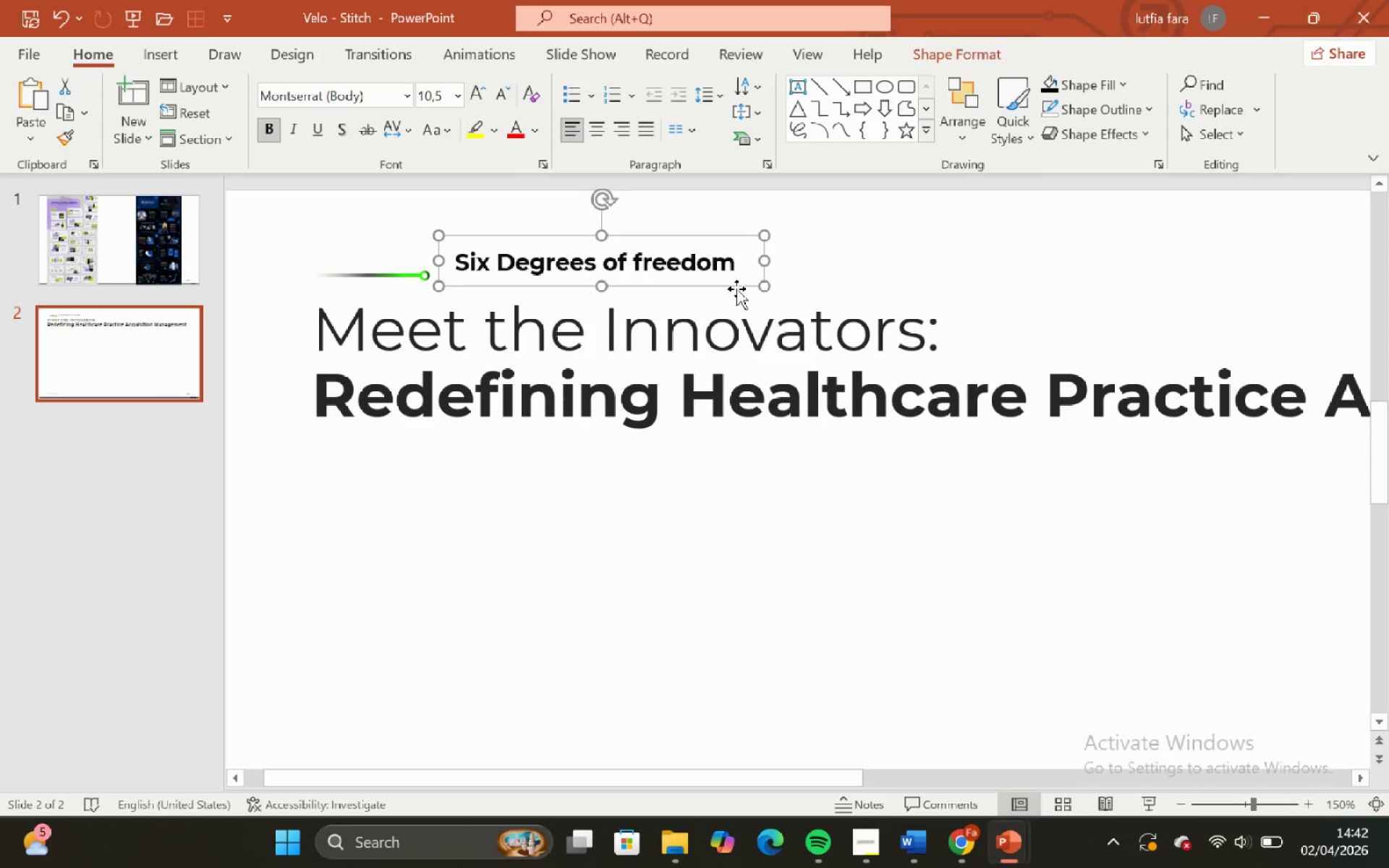 
left_click_drag(start_coordinate=[736, 288], to_coordinate=[742, 296])
 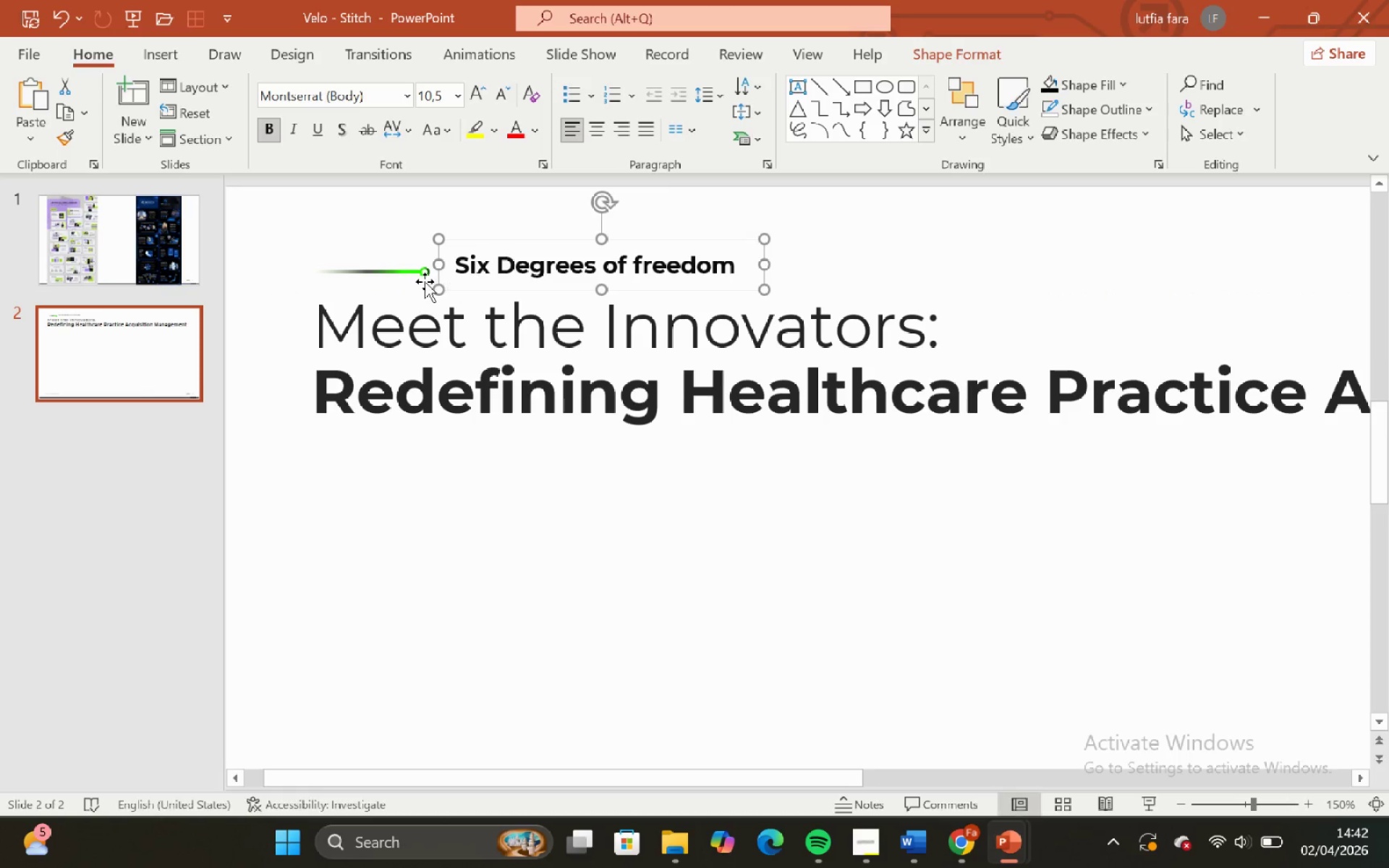 
hold_key(key=ShiftLeft, duration=0.88)
 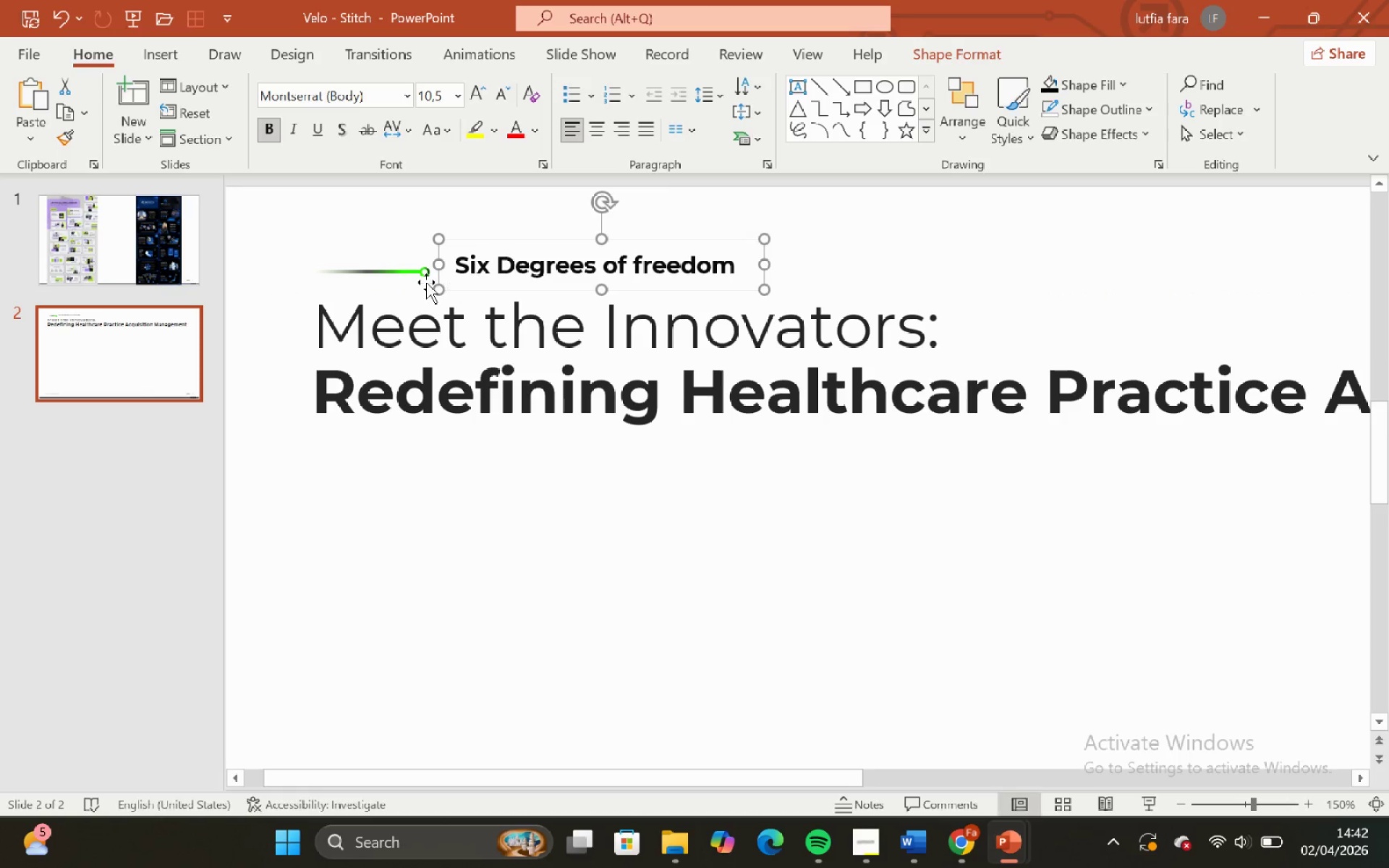 
hold_key(key=ShiftLeft, duration=0.48)
left_click([420, 272])
 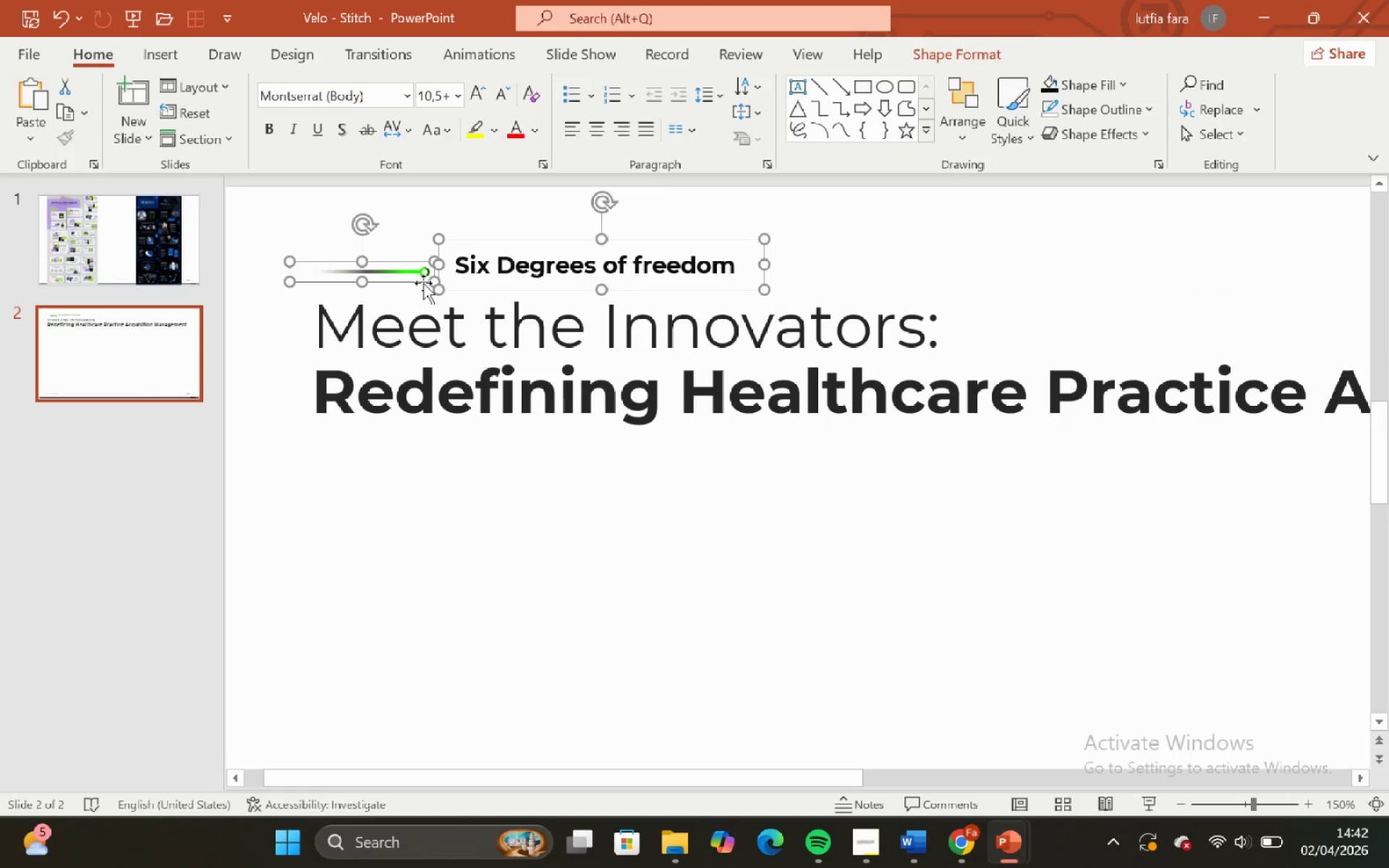 
hold_key(key=ShiftLeft, duration=11.27)
left_click_drag(start_coordinate=[944, 56], to_coordinate=[1138, 84])
 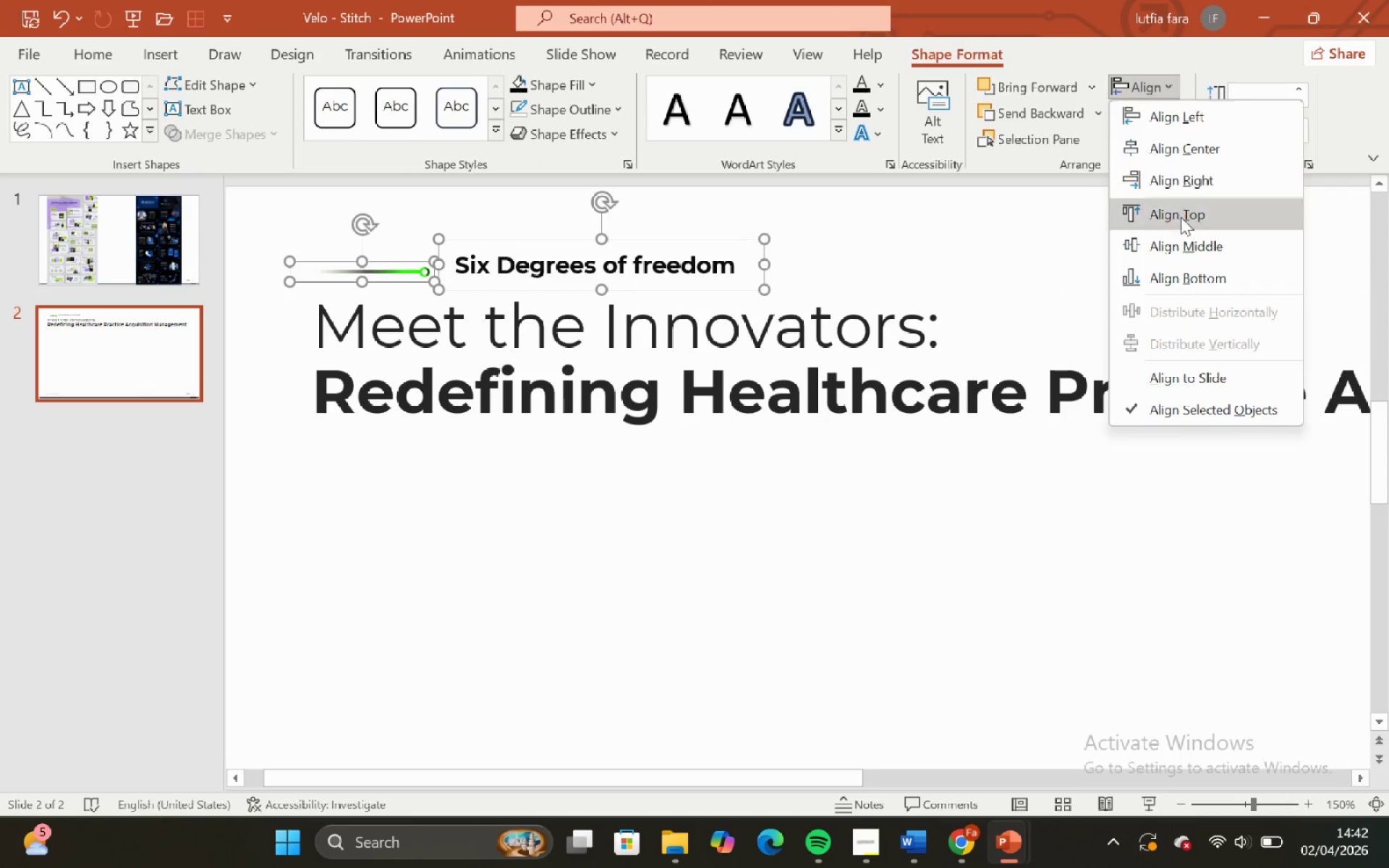 
left_click([1138, 84])
 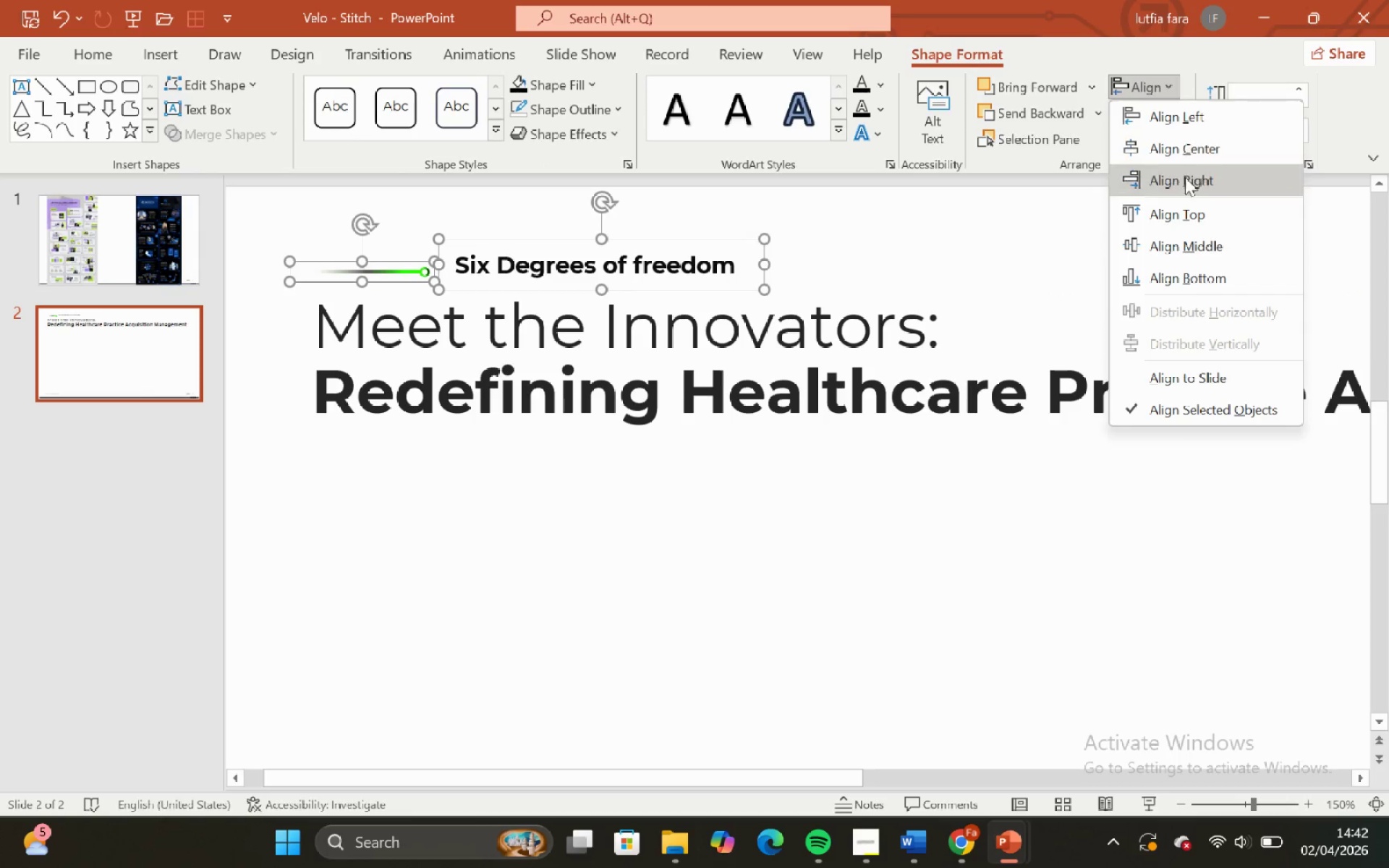 
left_click([1206, 268])
 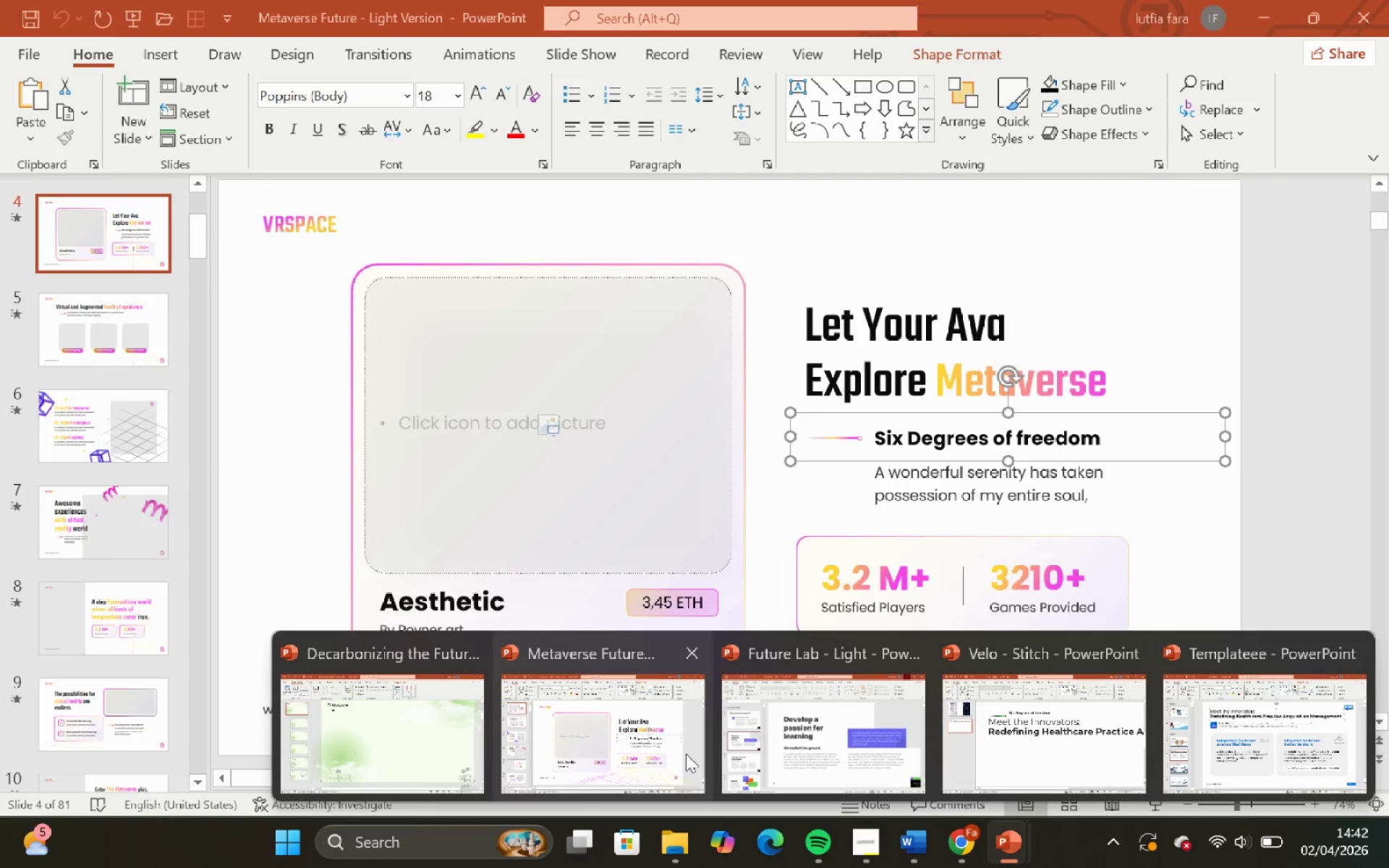 
left_click([431, 290])
 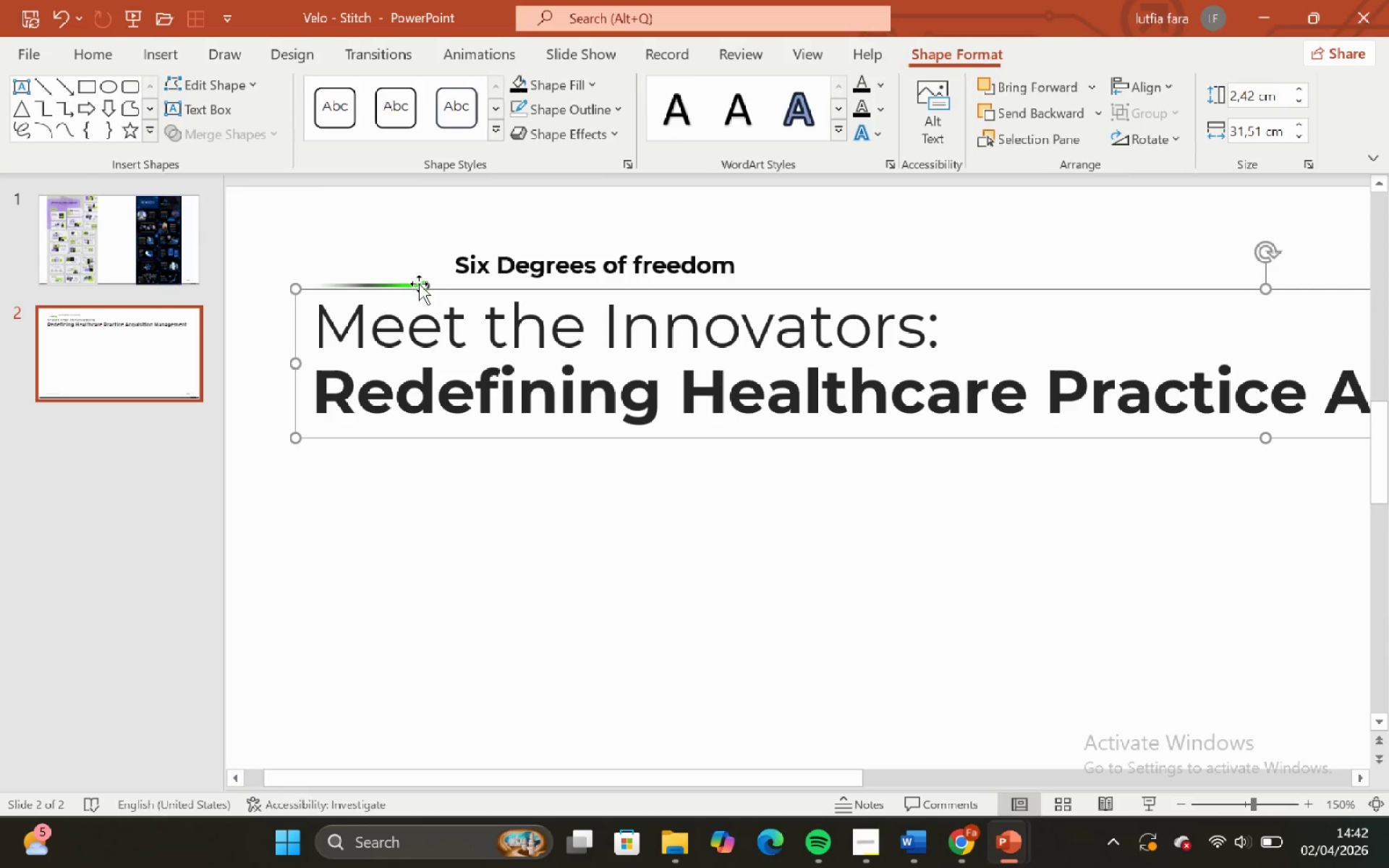 
left_click([419, 284])
 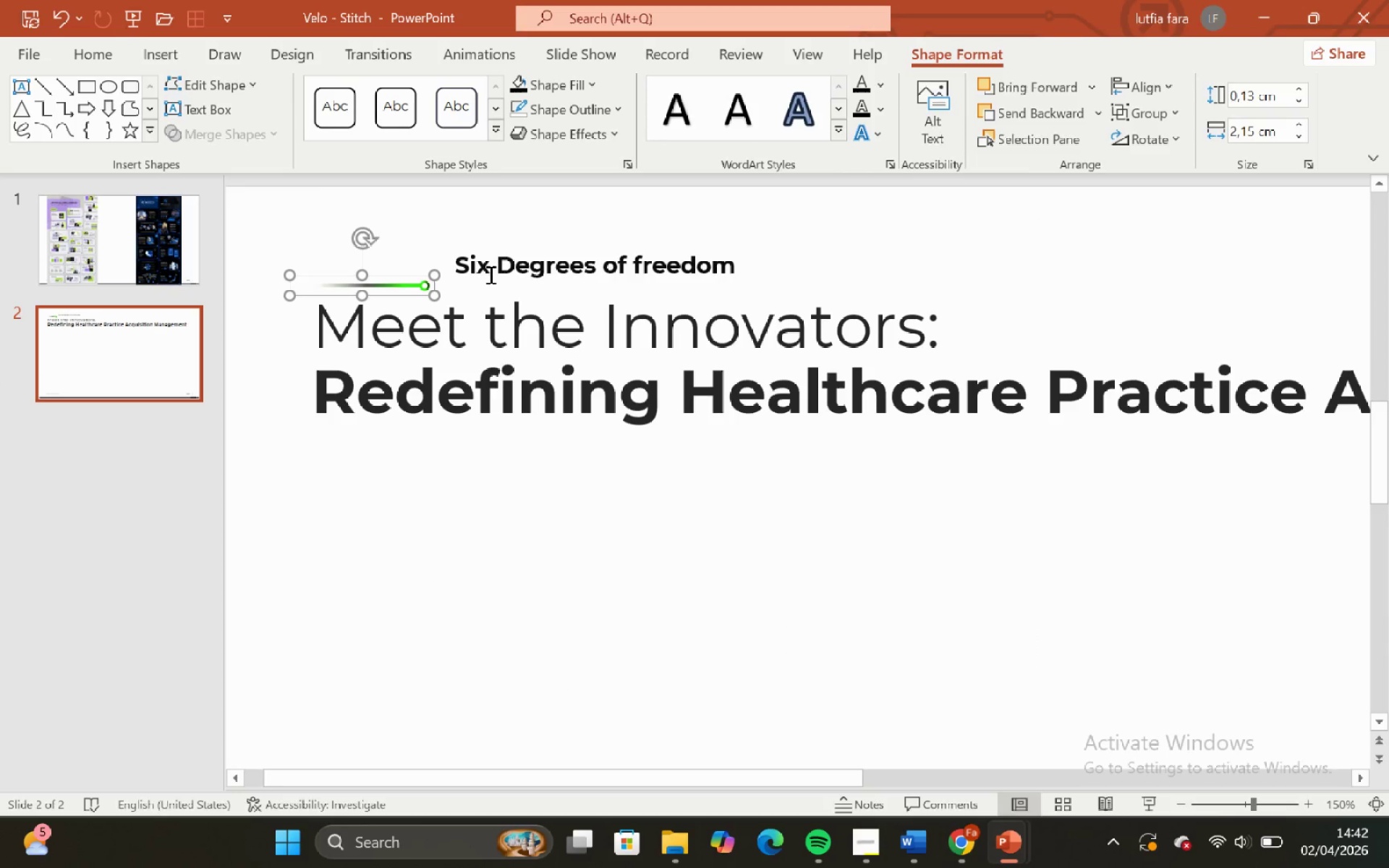 
hold_key(key=ShiftLeft, duration=0.5)
left_click([506, 268])
 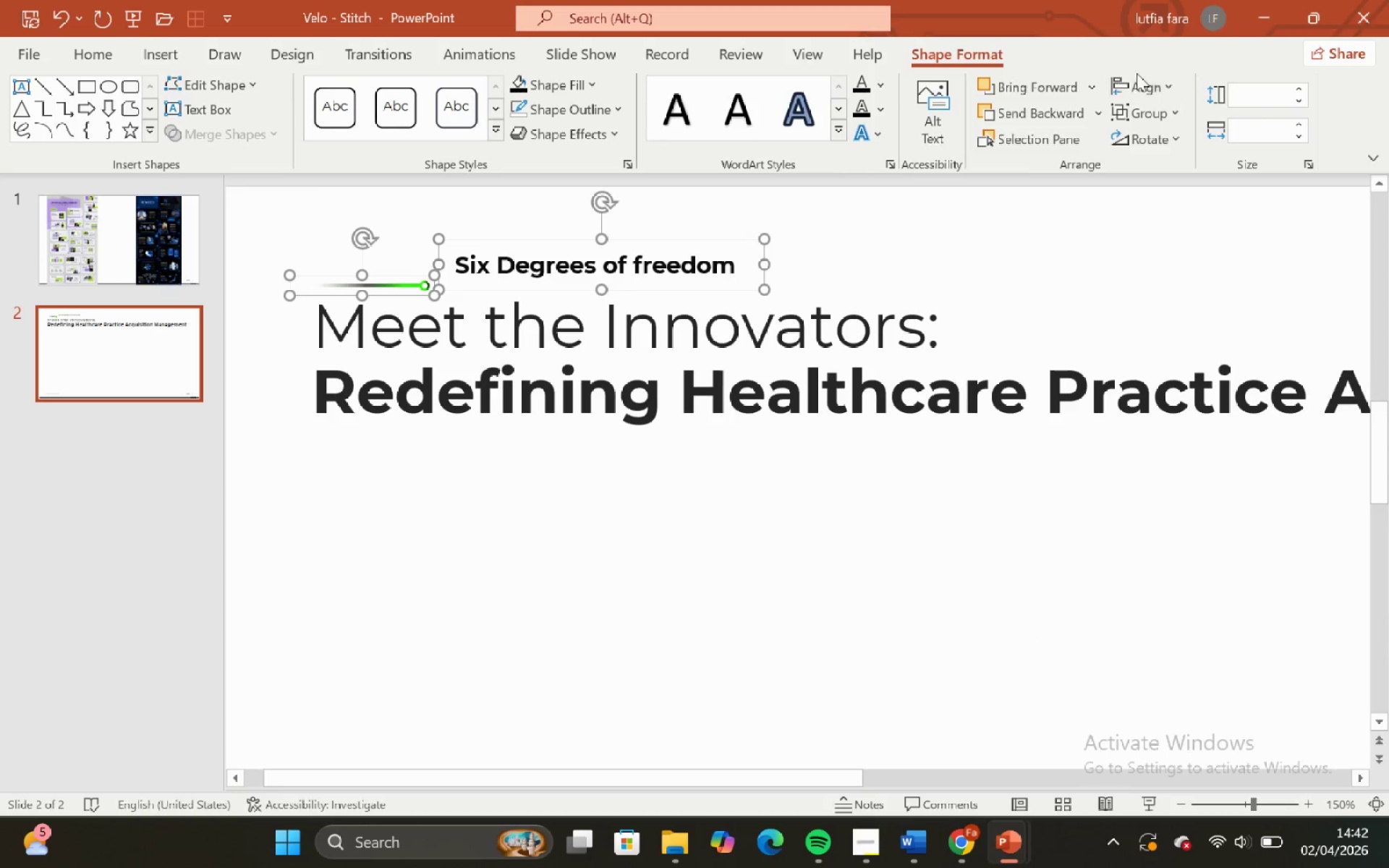 
left_click([1146, 79])
 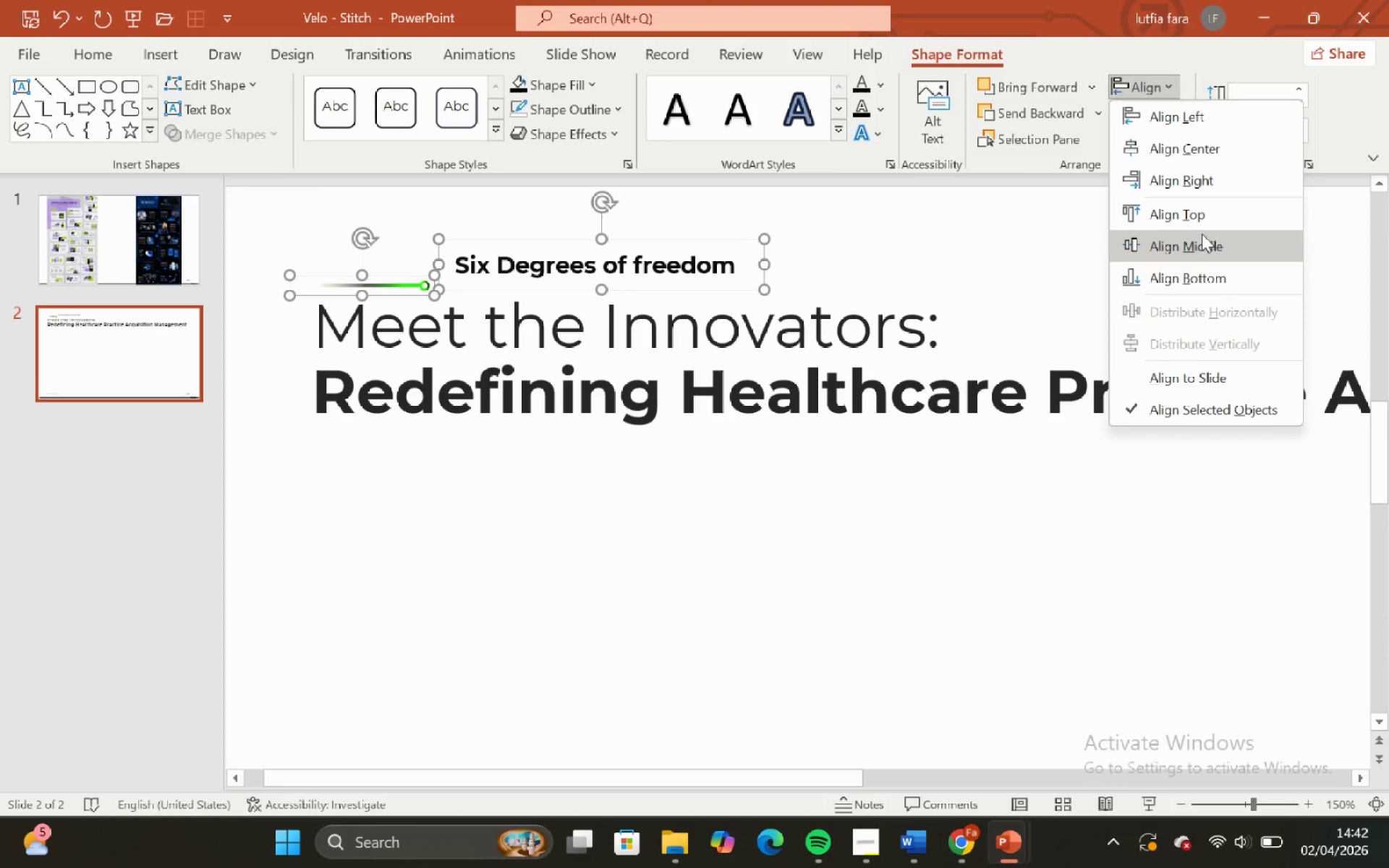 
left_click([1204, 237])
 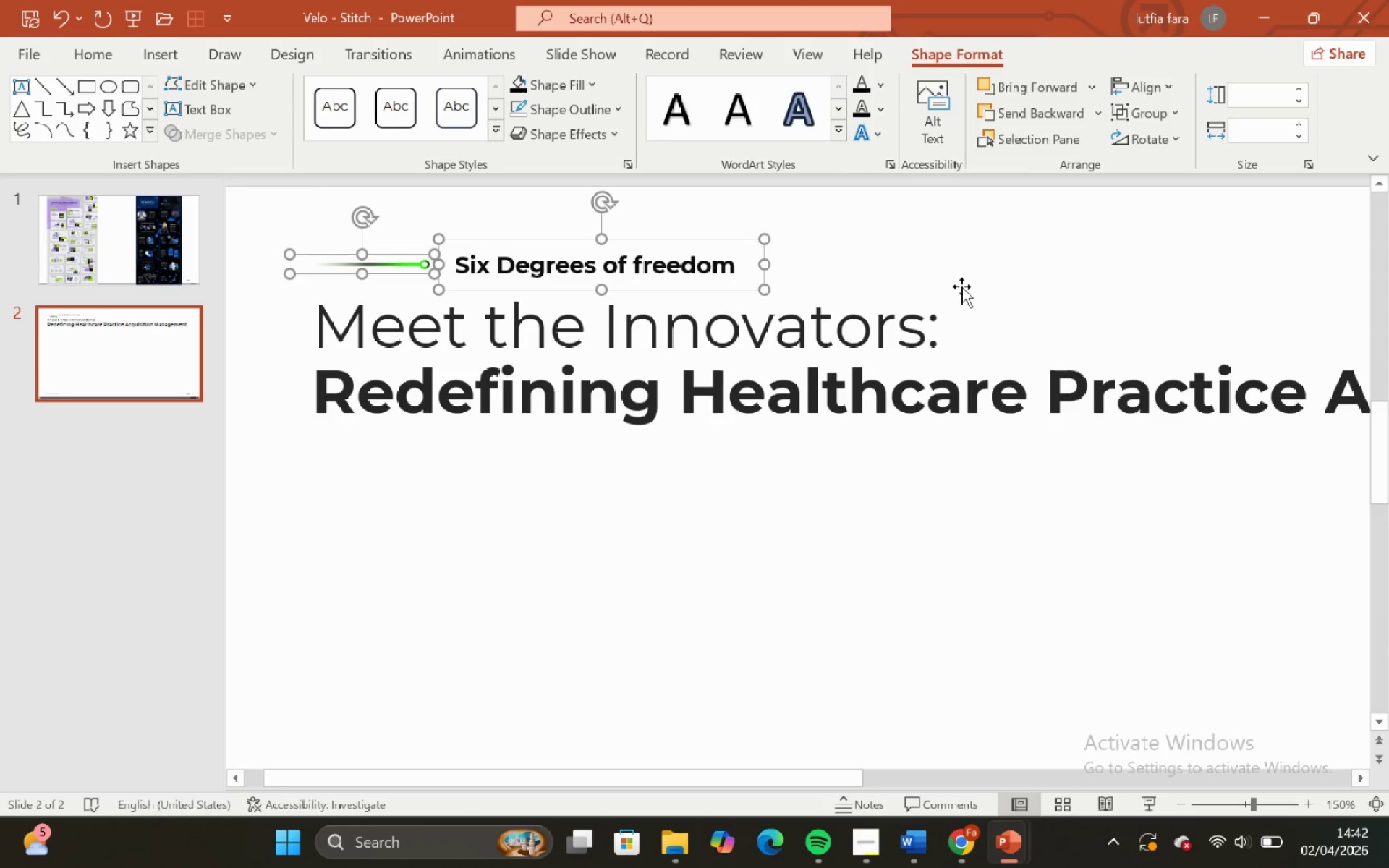 
left_click([927, 222])
 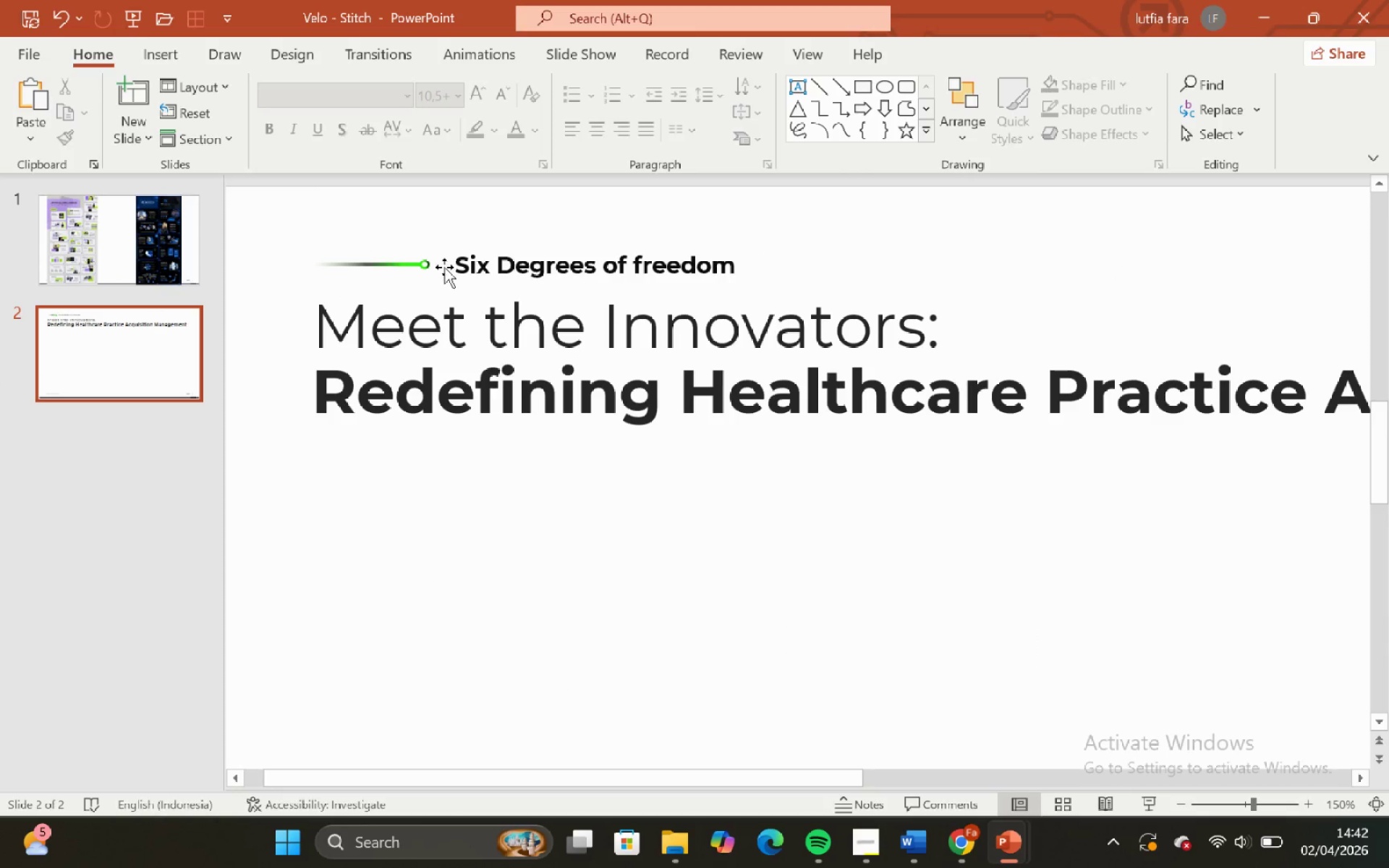 
left_click([443, 264])
 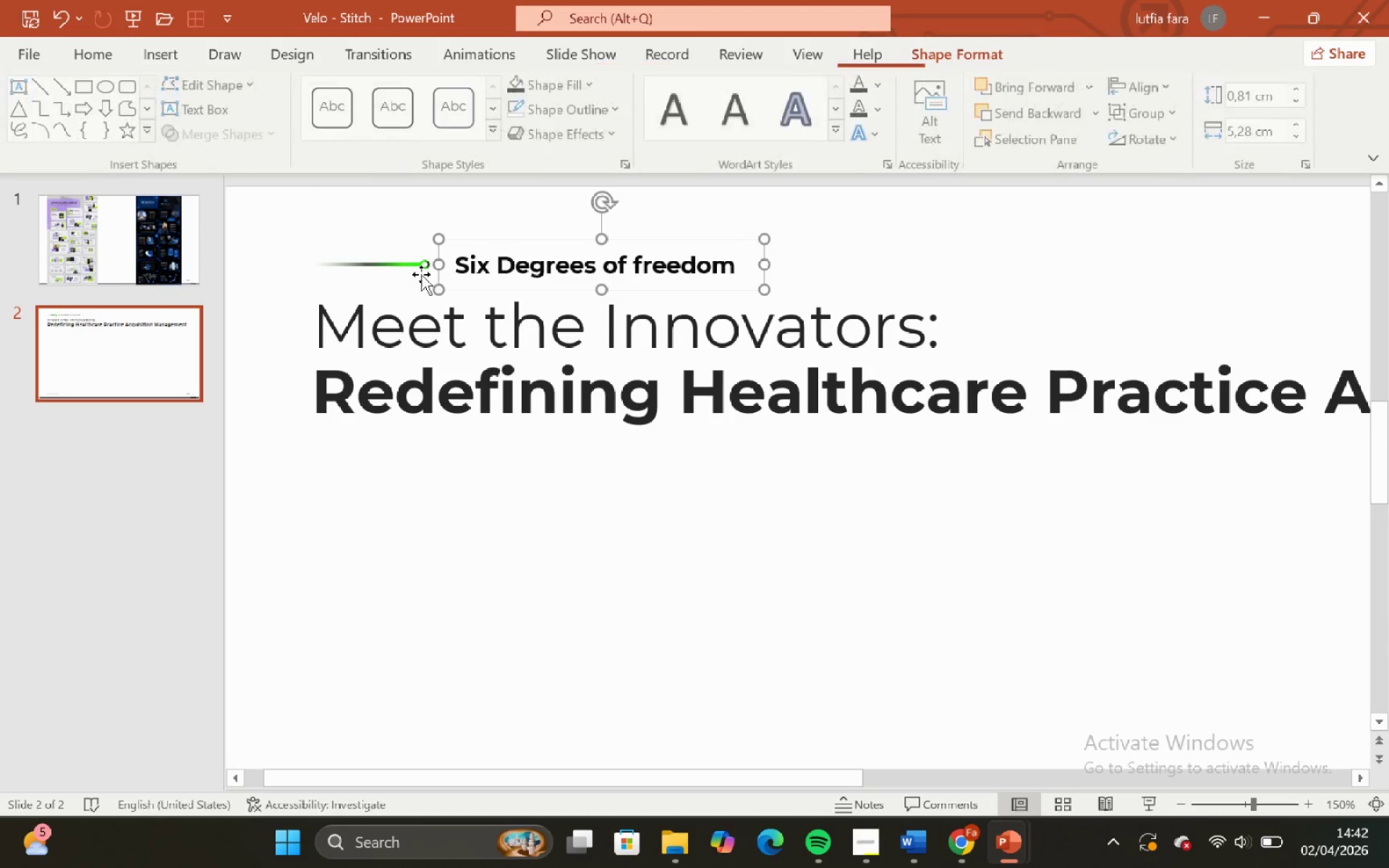 
key(Shift+ShiftLeft)
 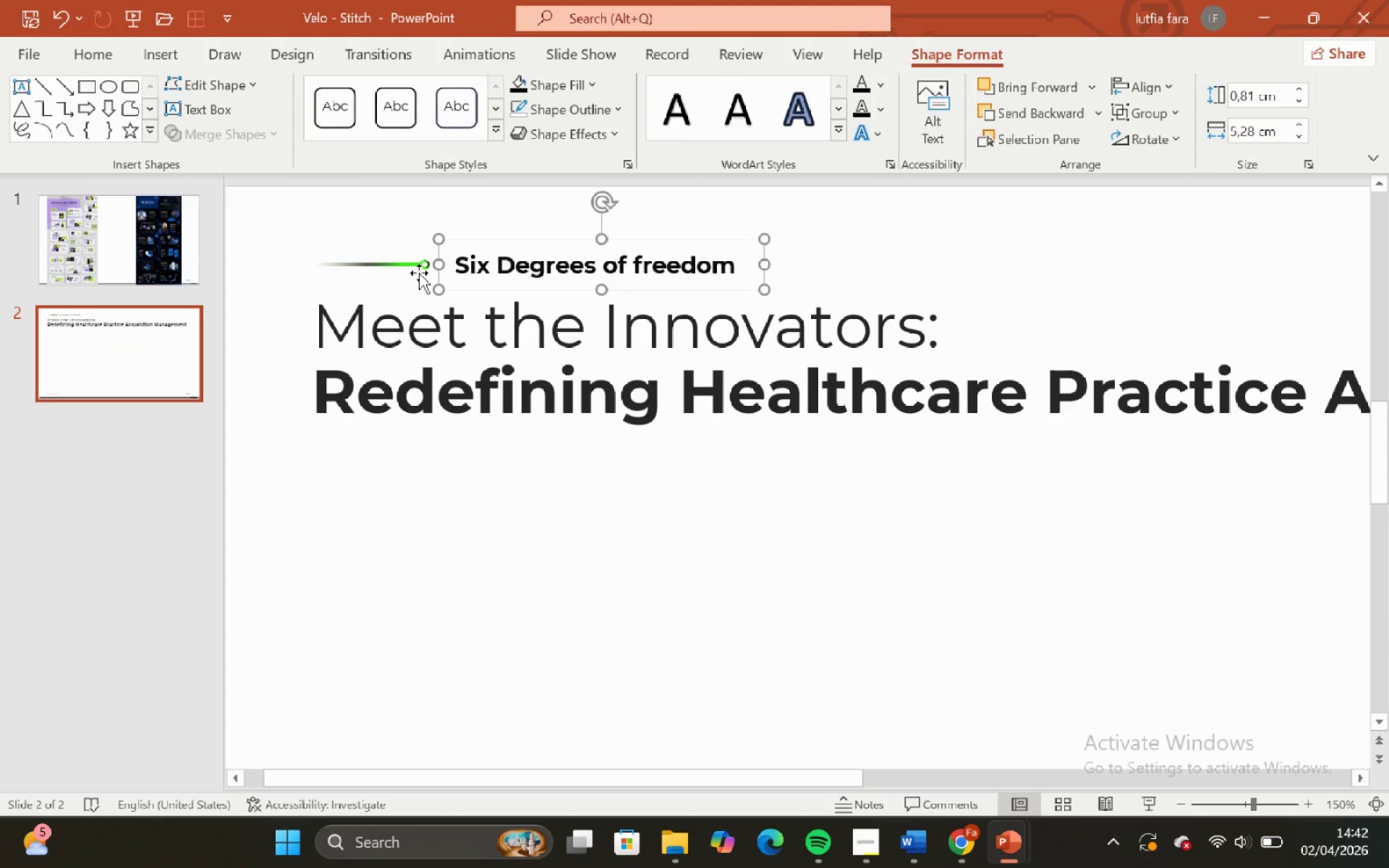 
left_click([419, 273])
 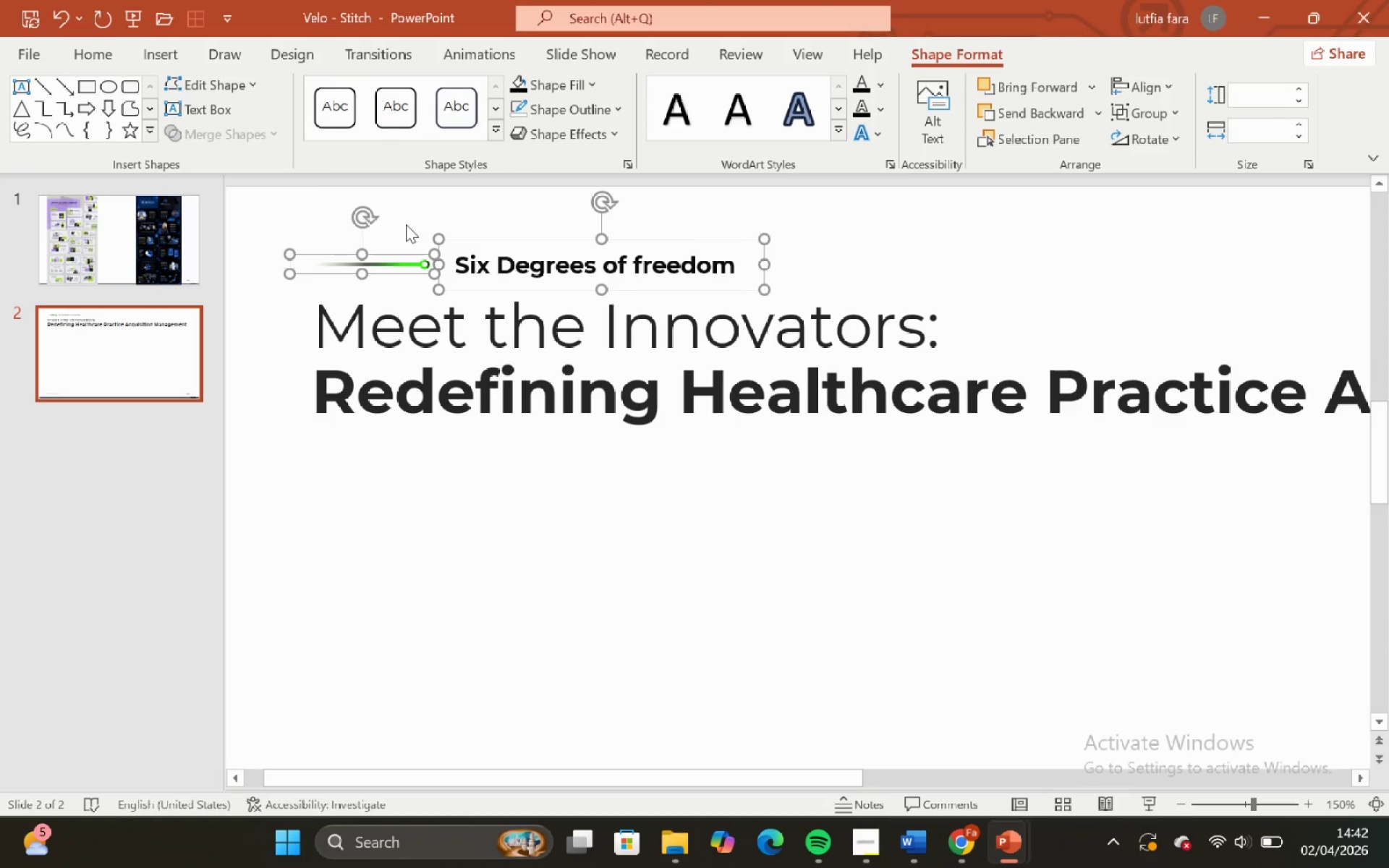 
double_click([406, 224])
 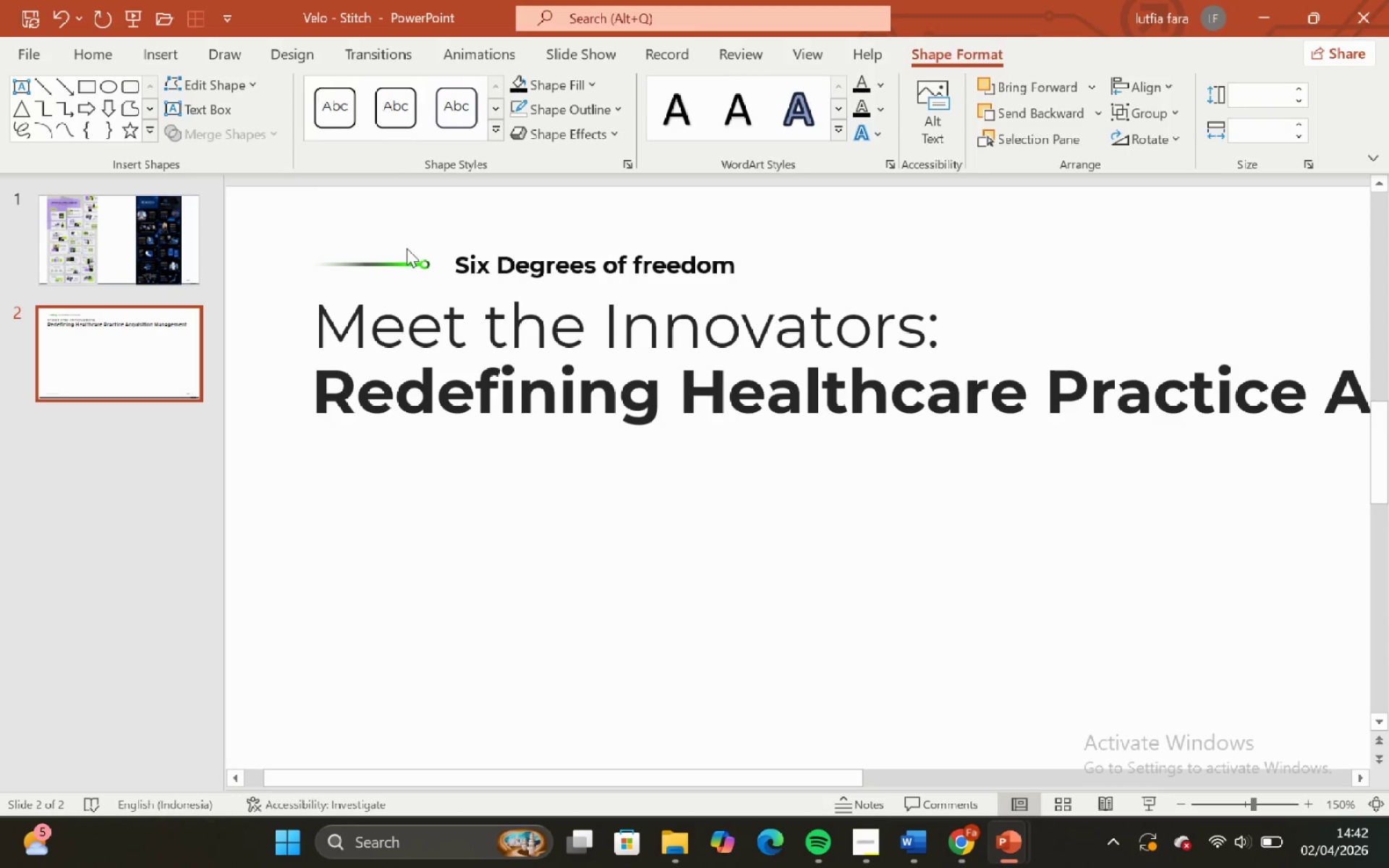 
triple_click([407, 248])
 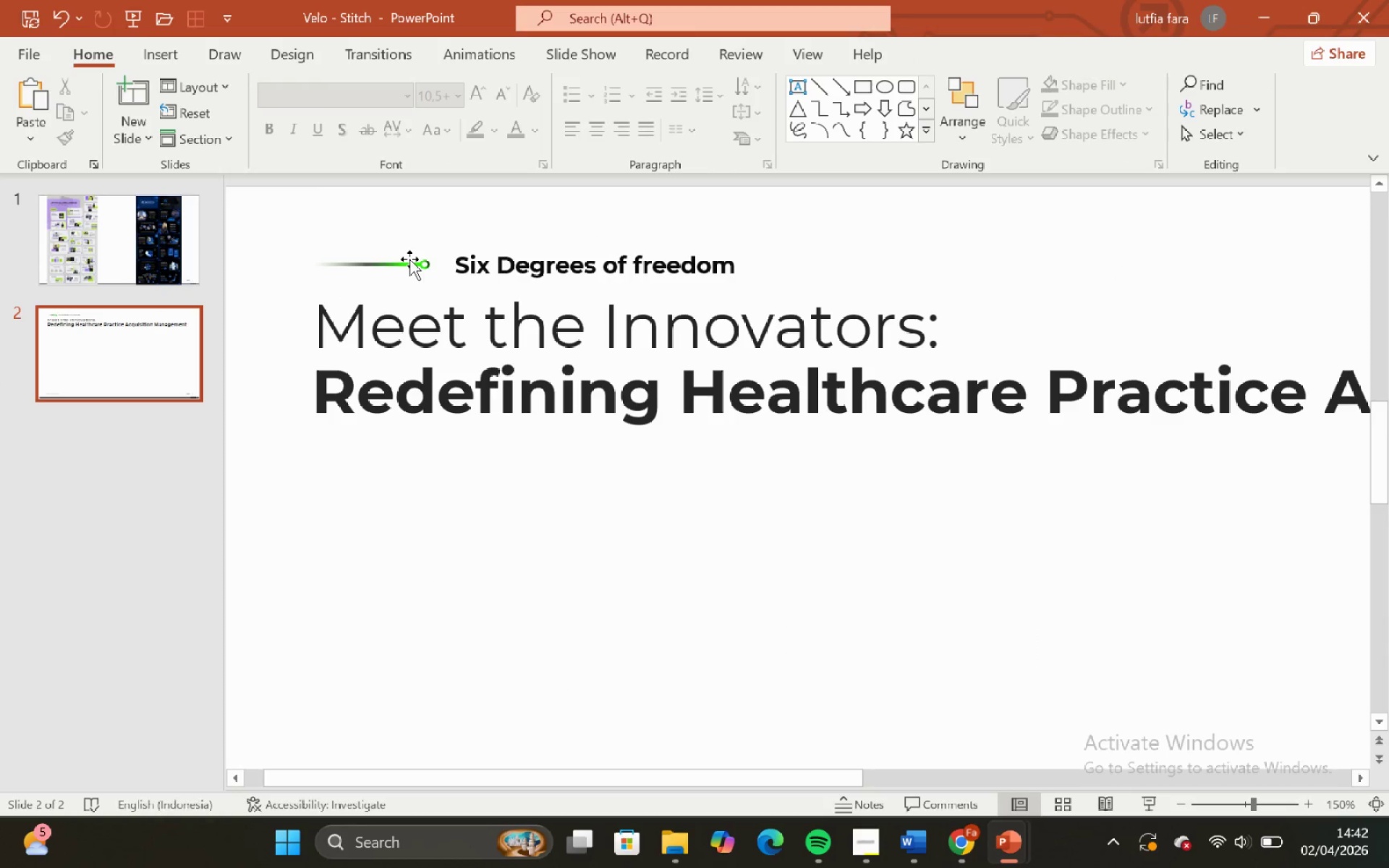 
triple_click([409, 259])
 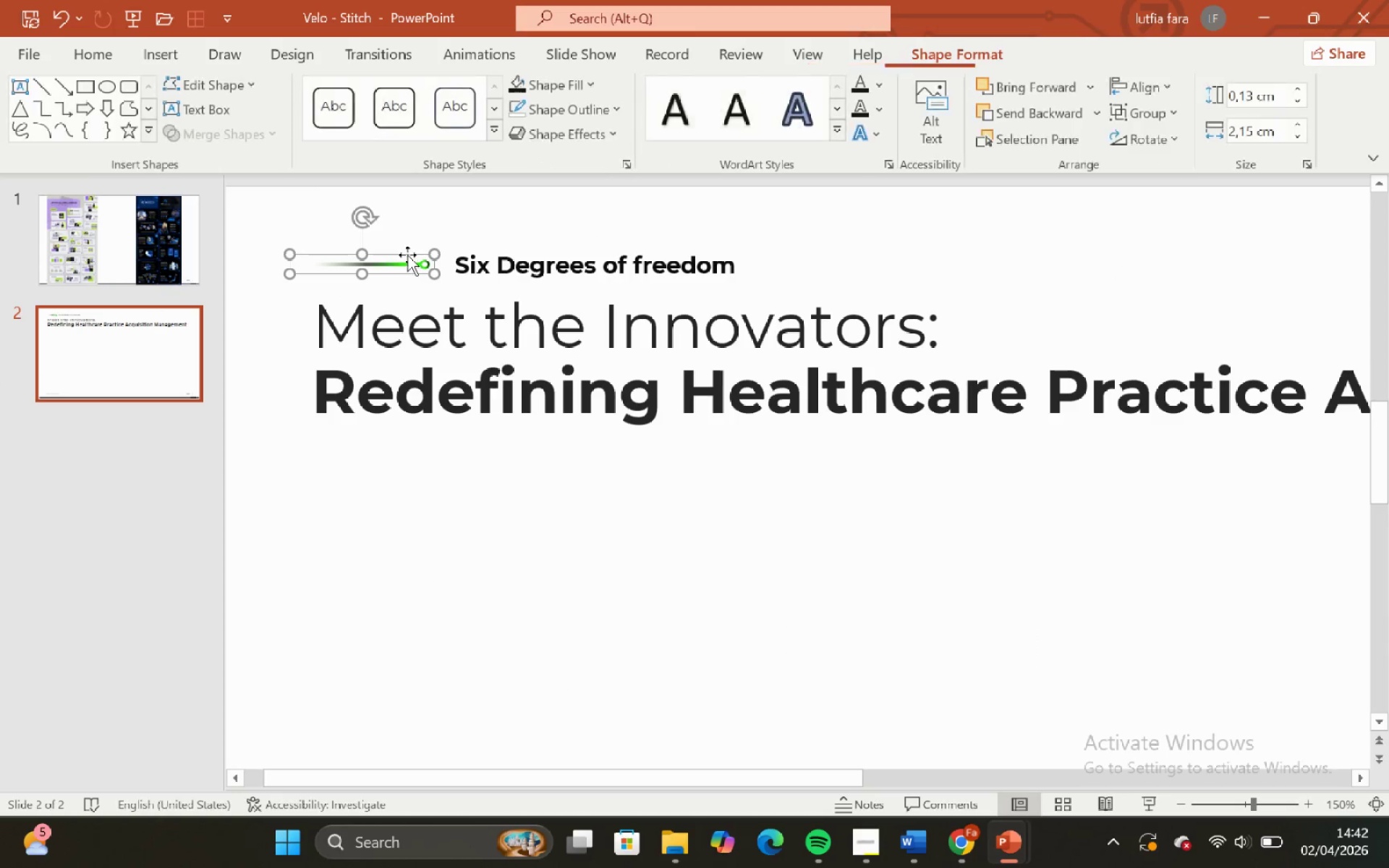 
left_click_drag(start_coordinate=[407, 255], to_coordinate=[402, 302])
 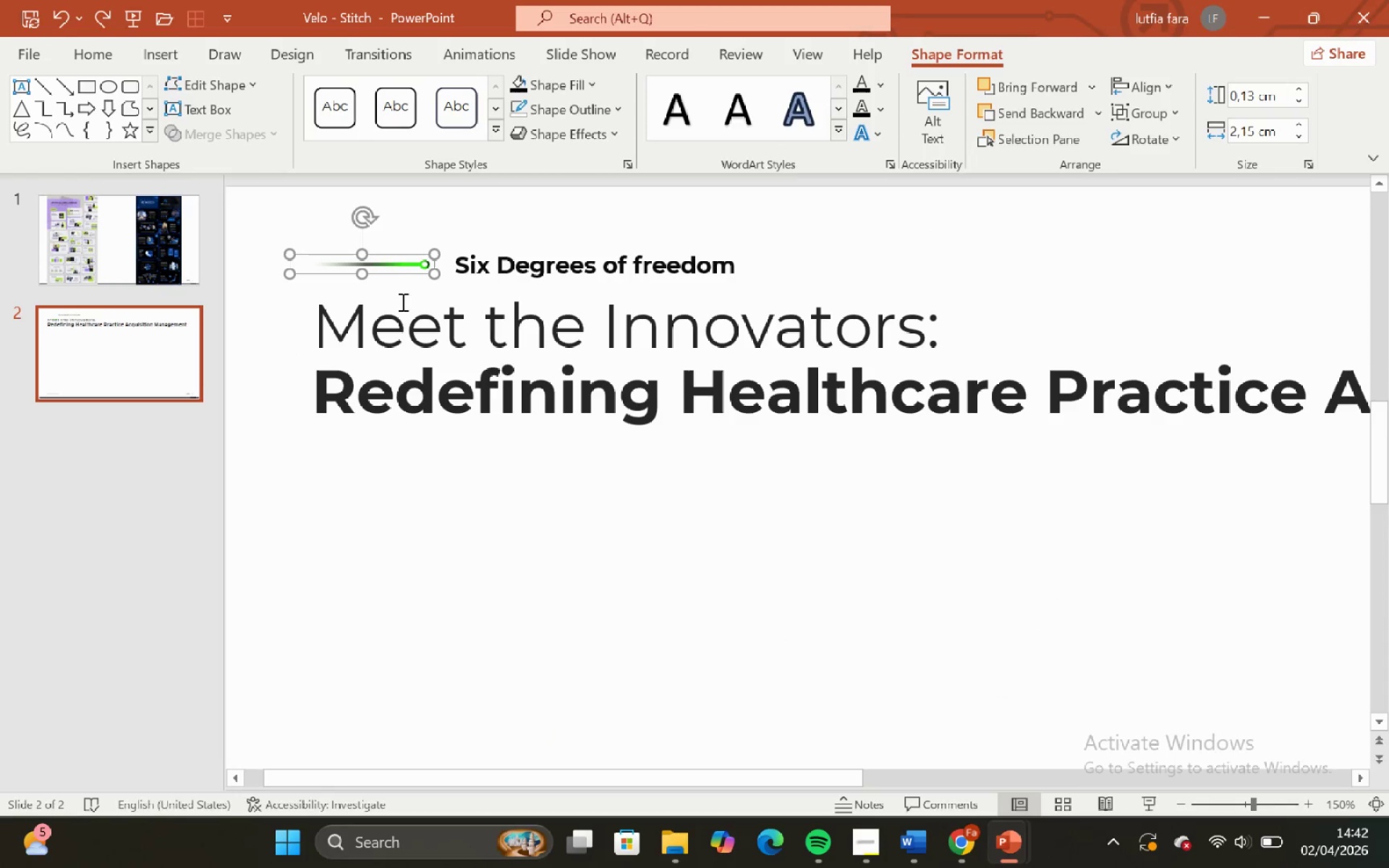 
hold_key(key=ShiftLeft, duration=0.69)
 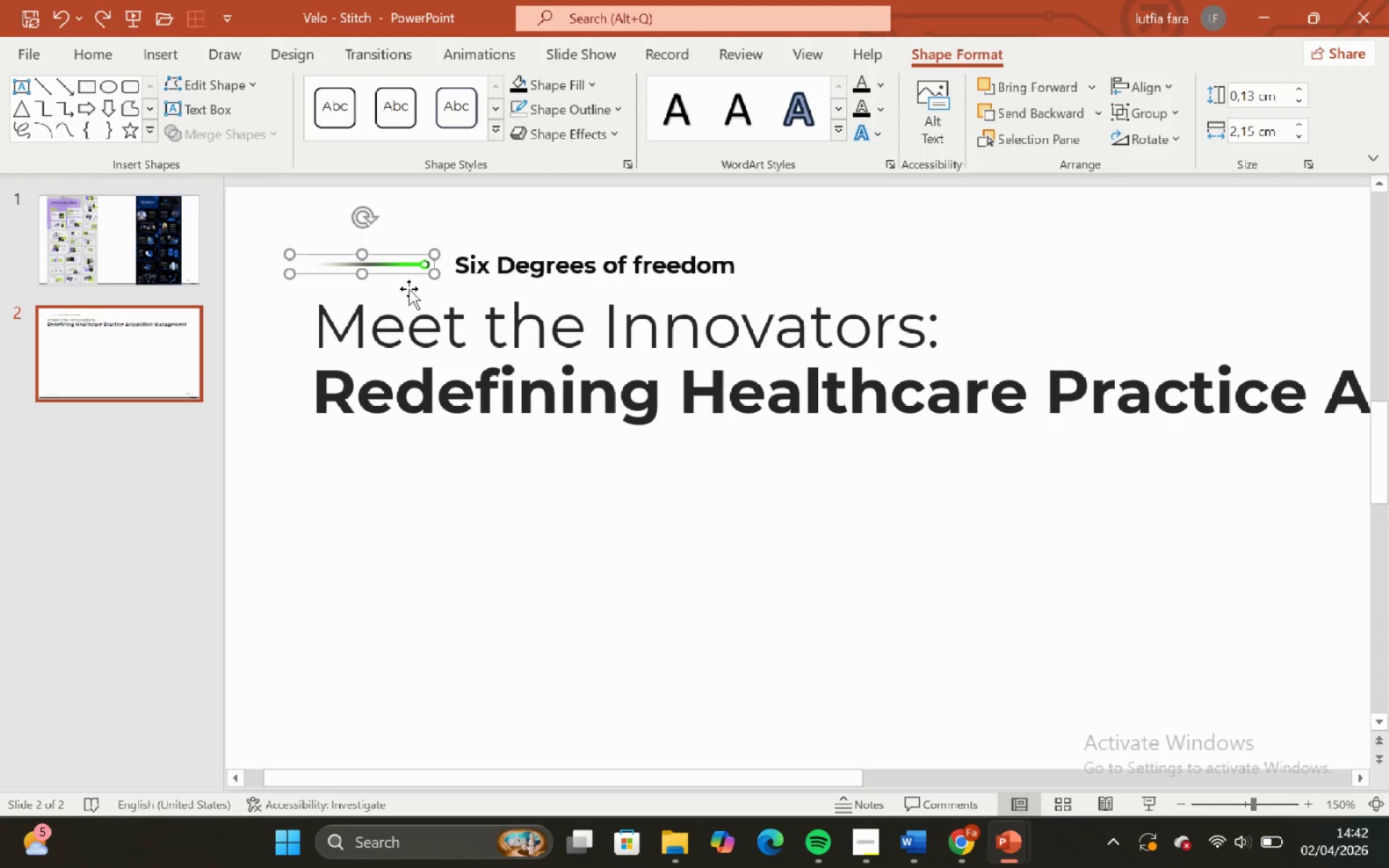 
hold_key(key=ShiftLeft, duration=1.52)
 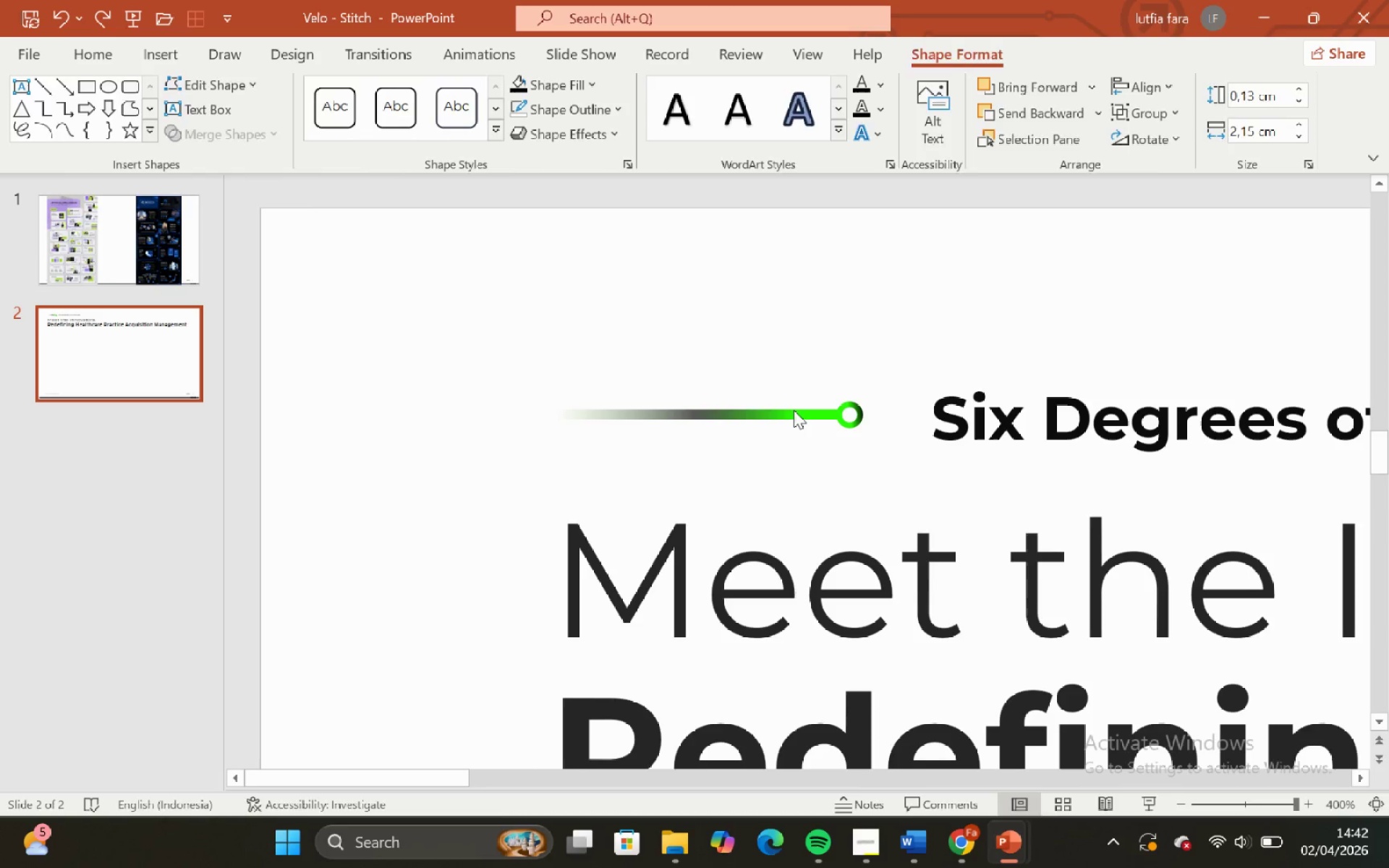 
key(Control+ControlLeft)
 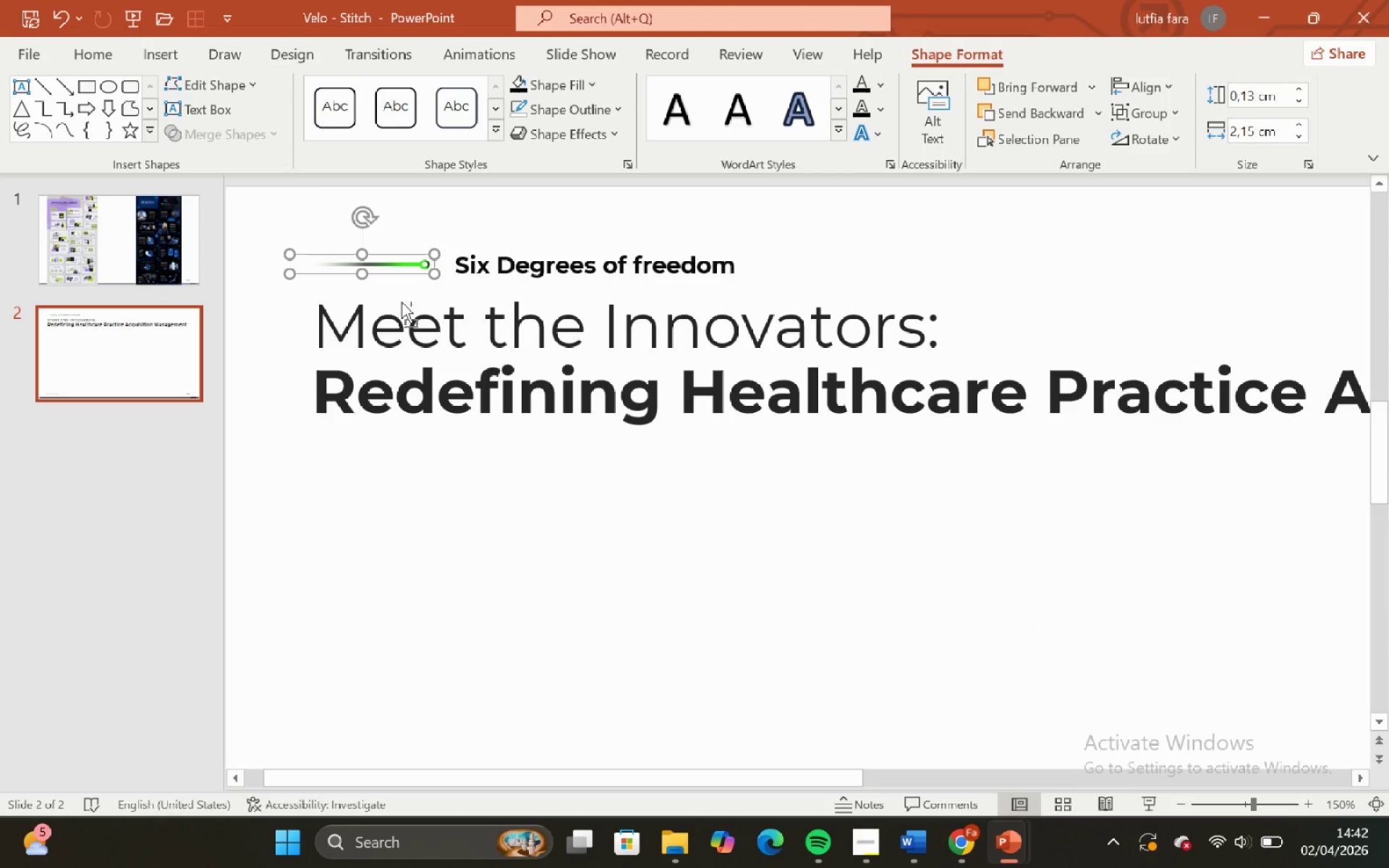 
key(Control+Z)
 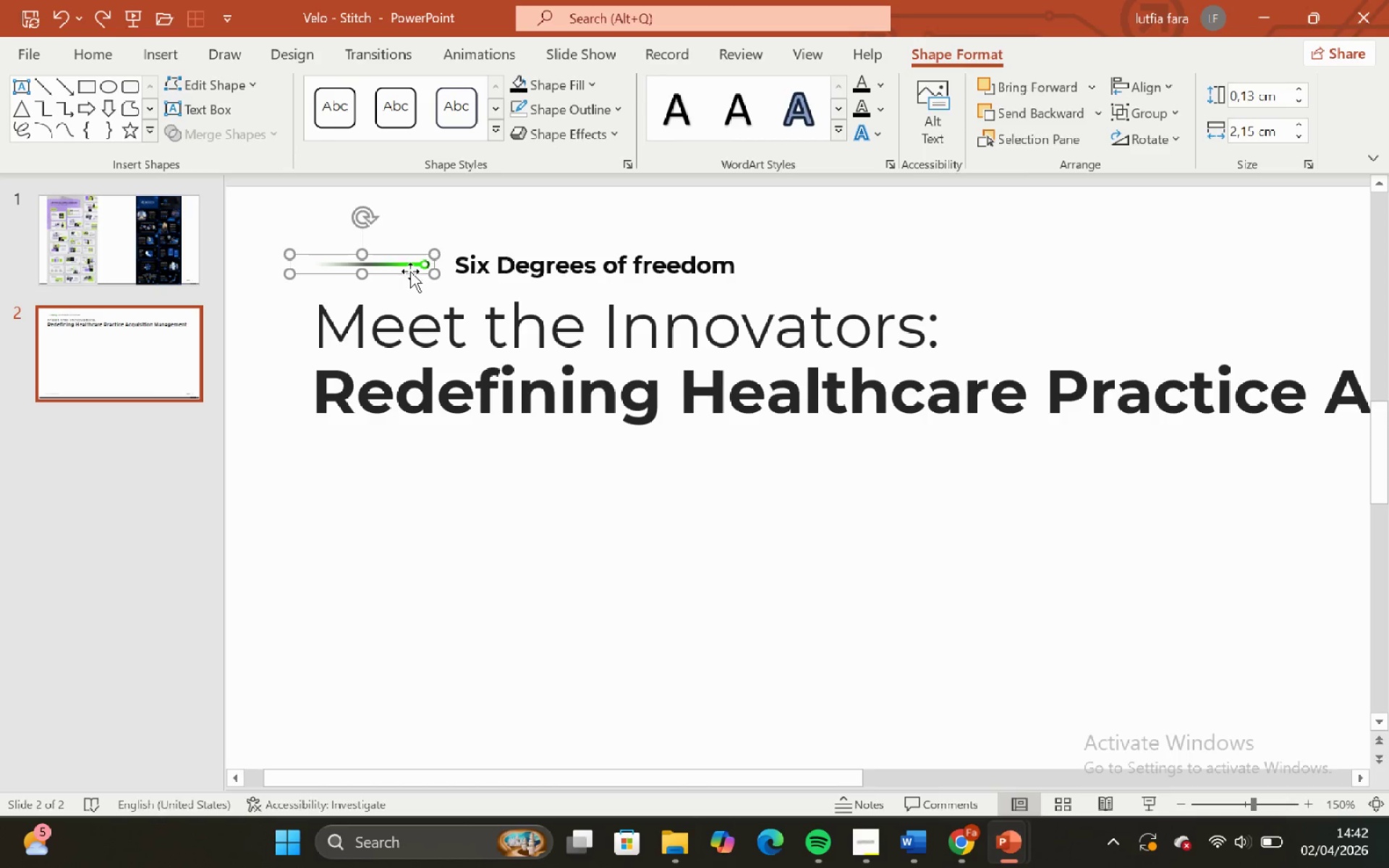 
hold_key(key=ControlLeft, duration=0.78)
 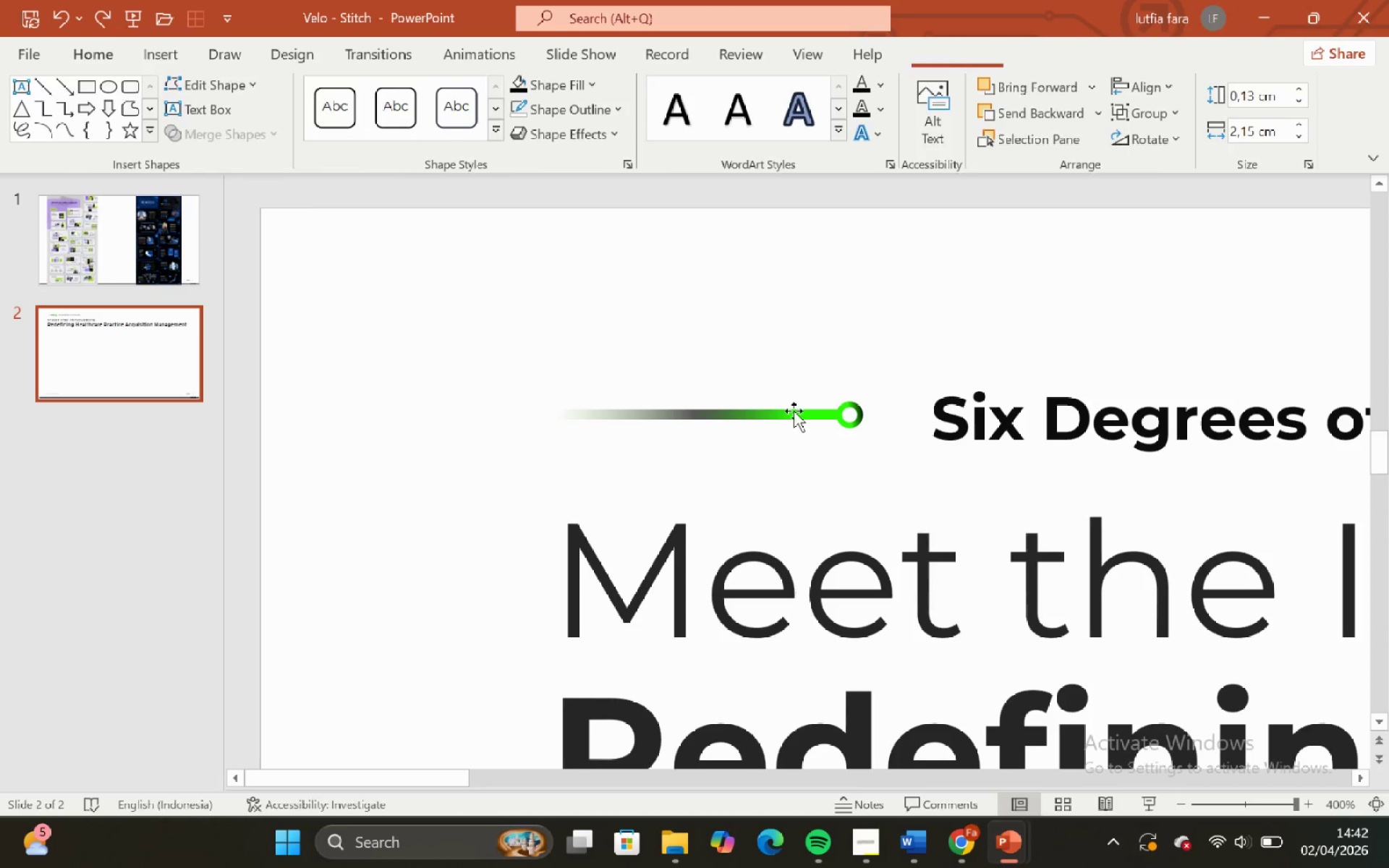 
key(Control+Shift+ShiftLeft)
 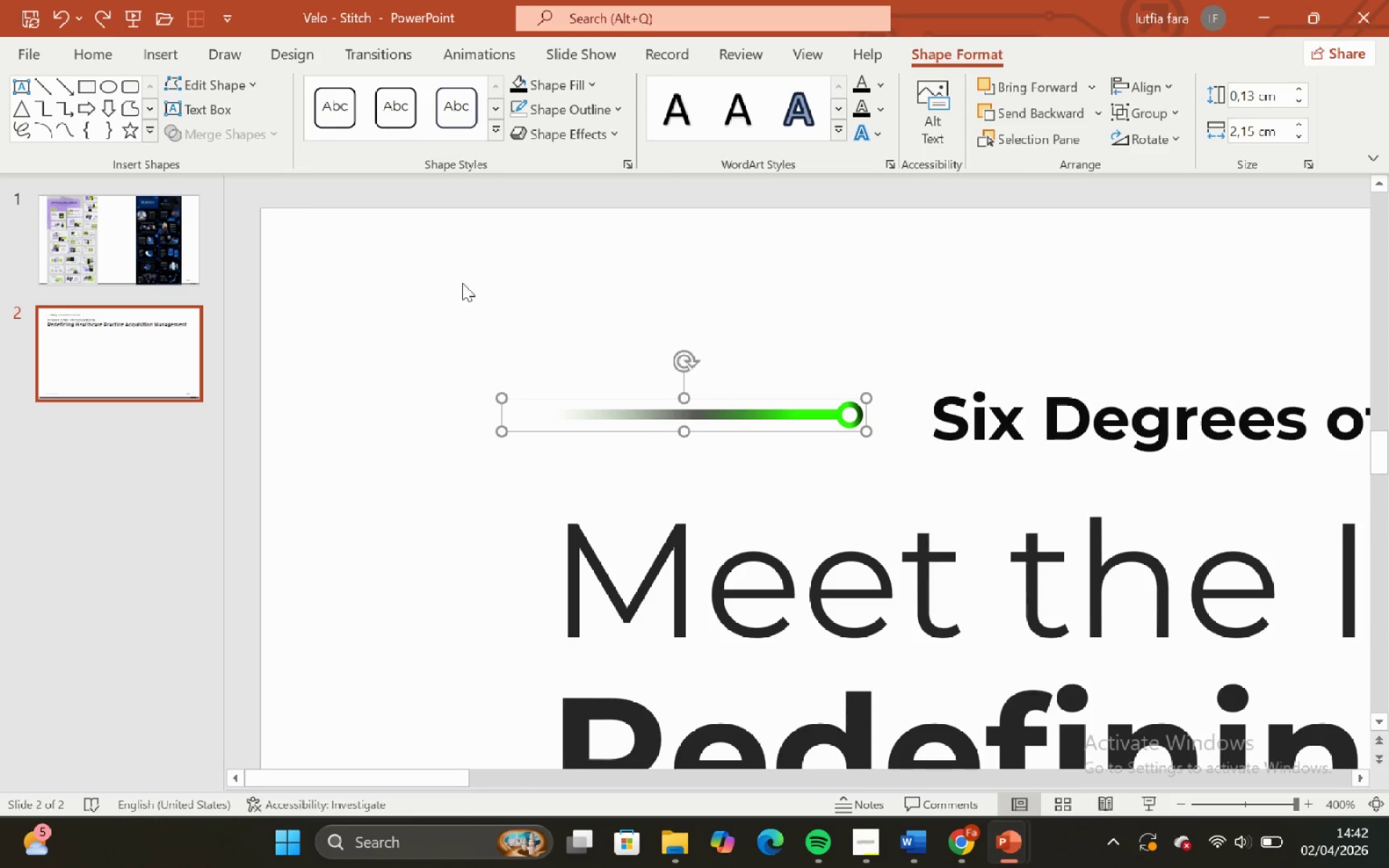 
key(Control+Shift+ShiftLeft)
 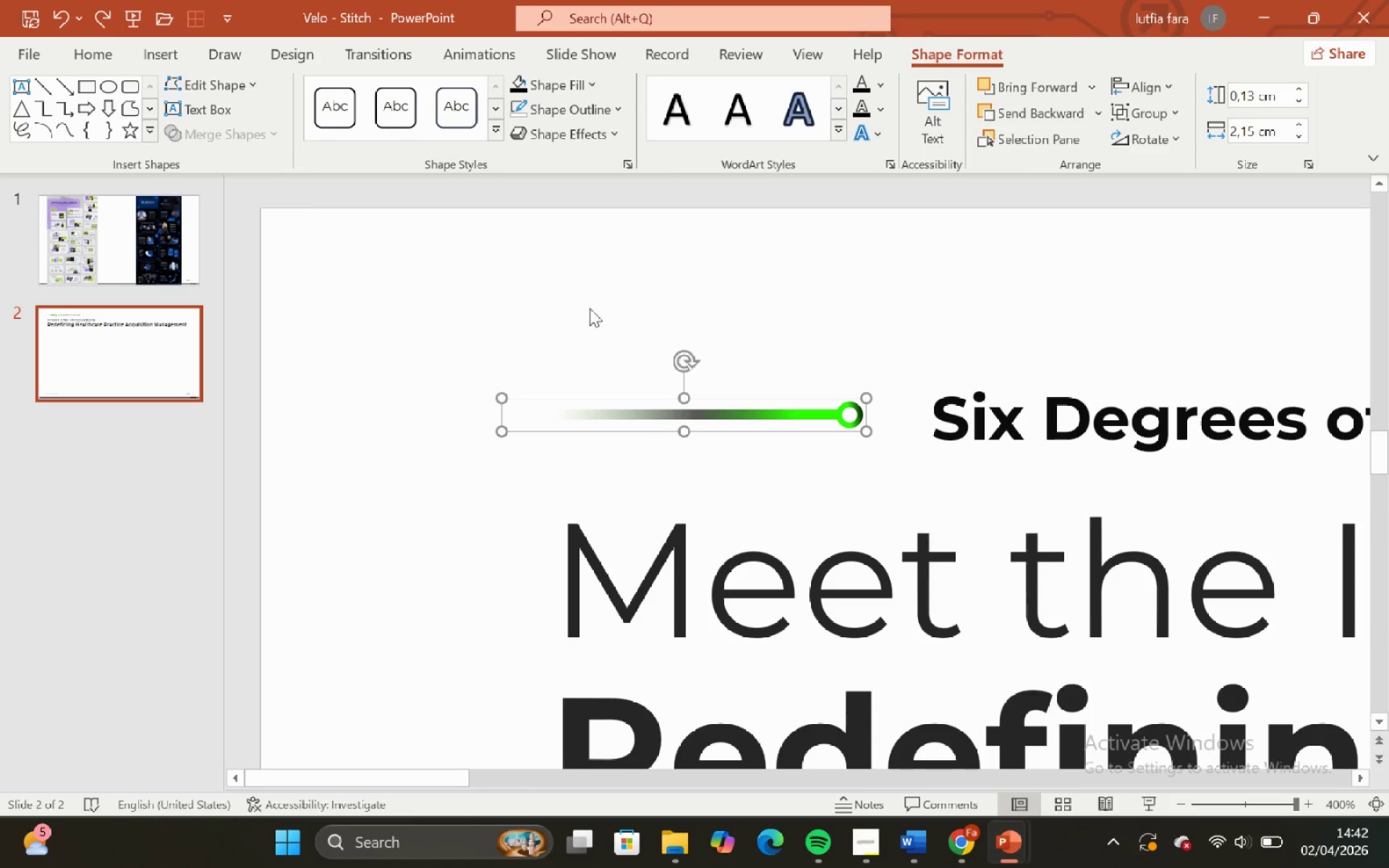 
key(Control+Shift+ShiftLeft)
 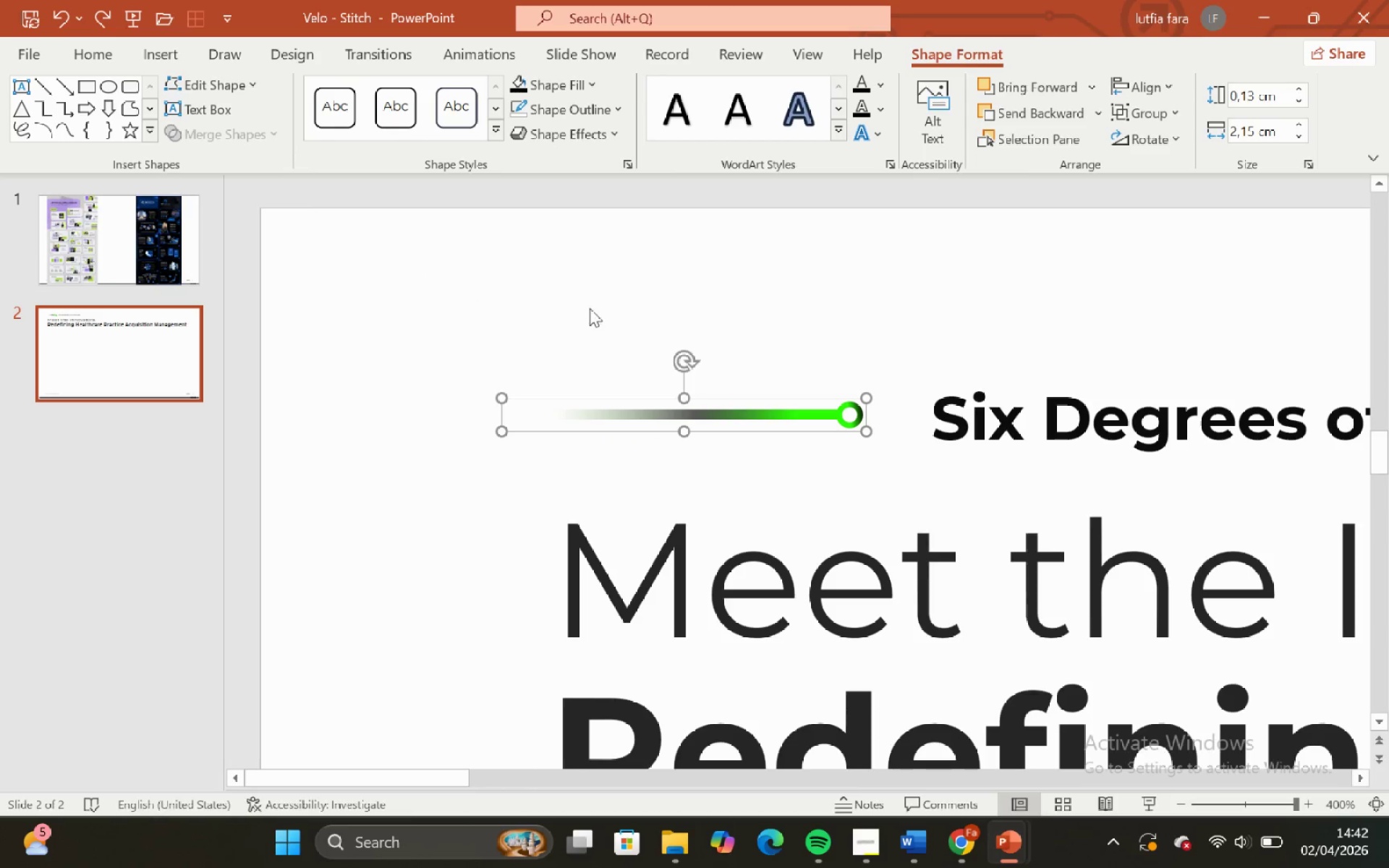 
key(Shift+ShiftLeft)
 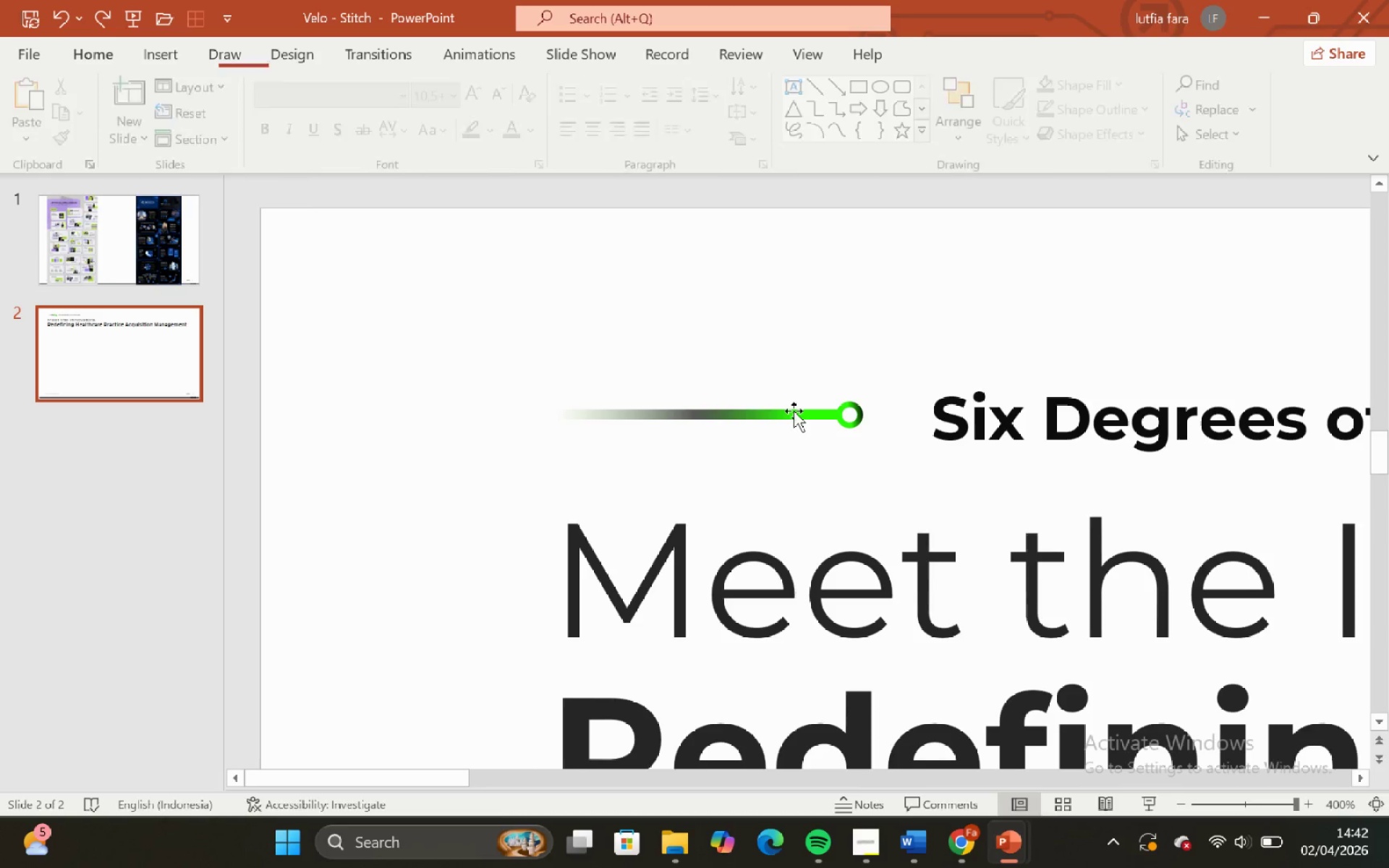 
scroll: coordinate [410, 271], scroll_direction: up, amount: 4.0
 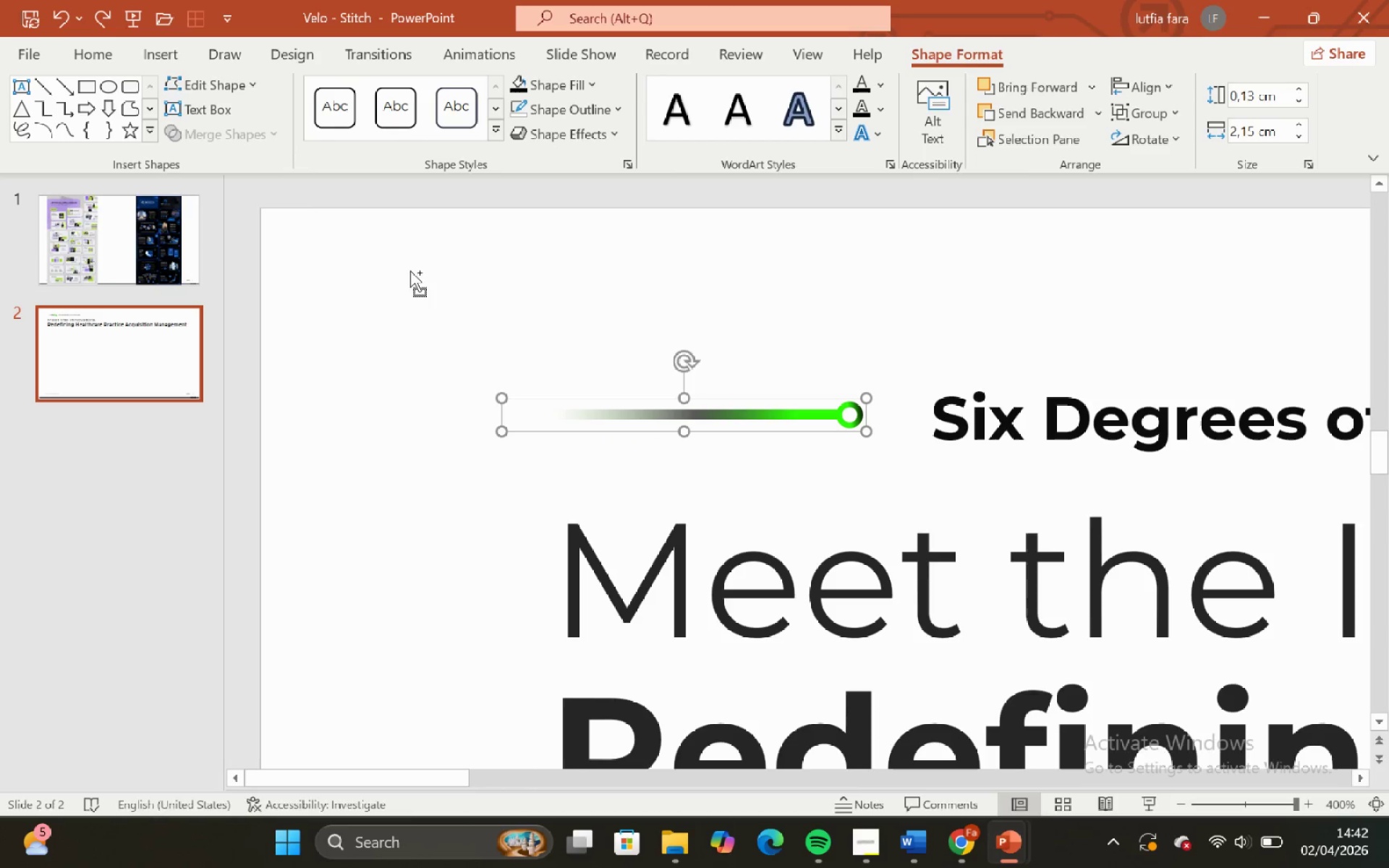 
double_click([794, 411])
 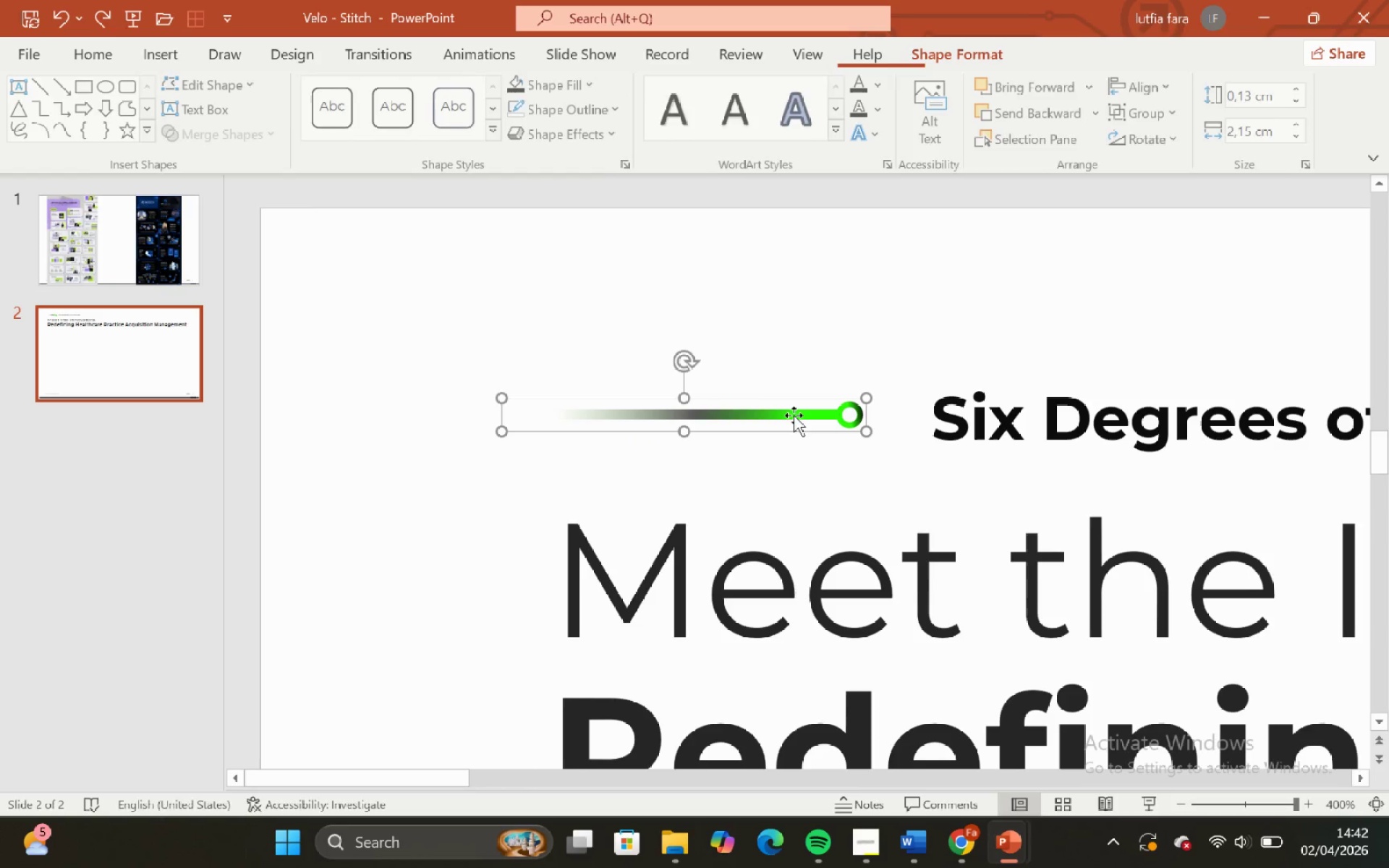 
triple_click([794, 415])
 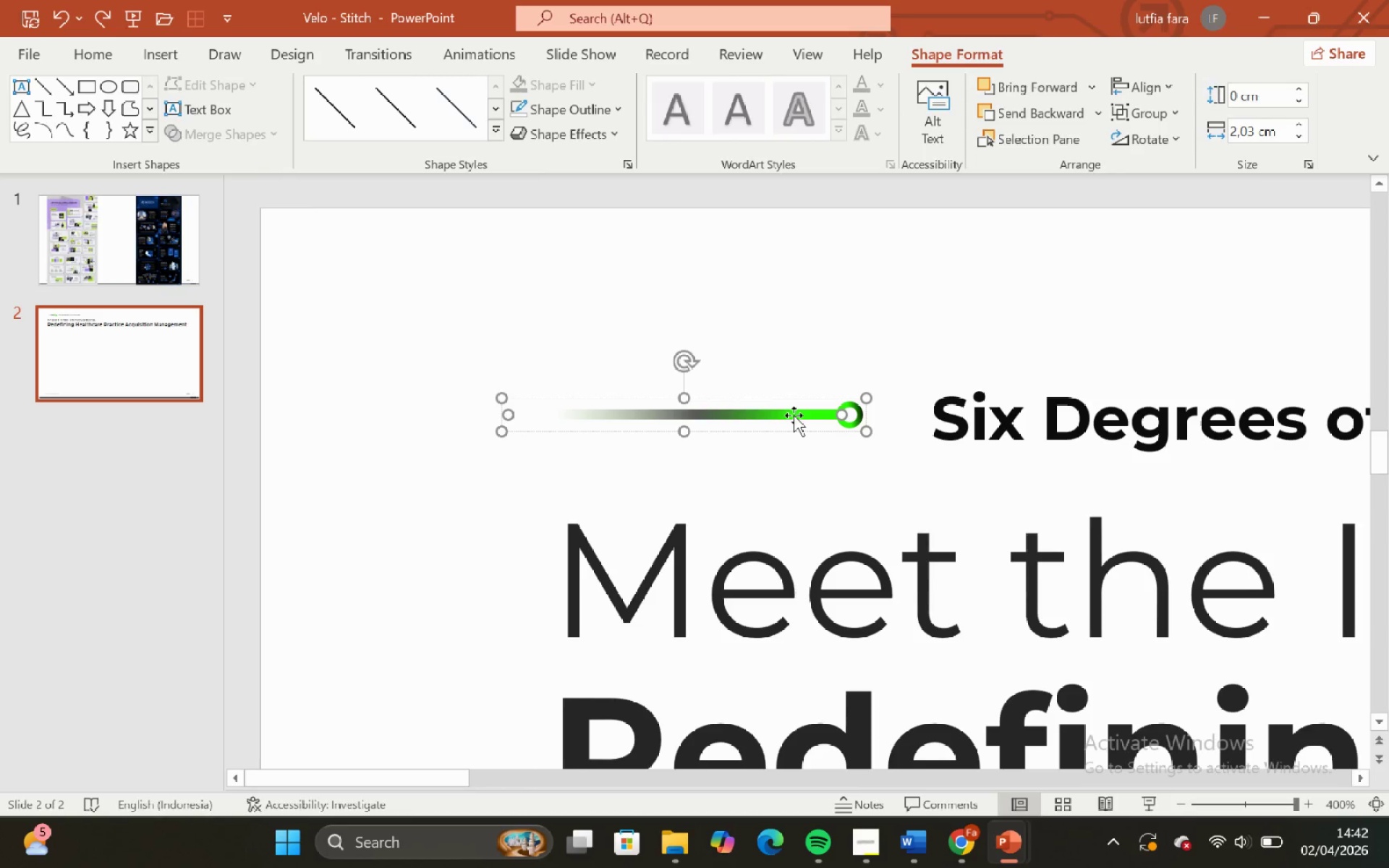 
right_click([794, 415])
 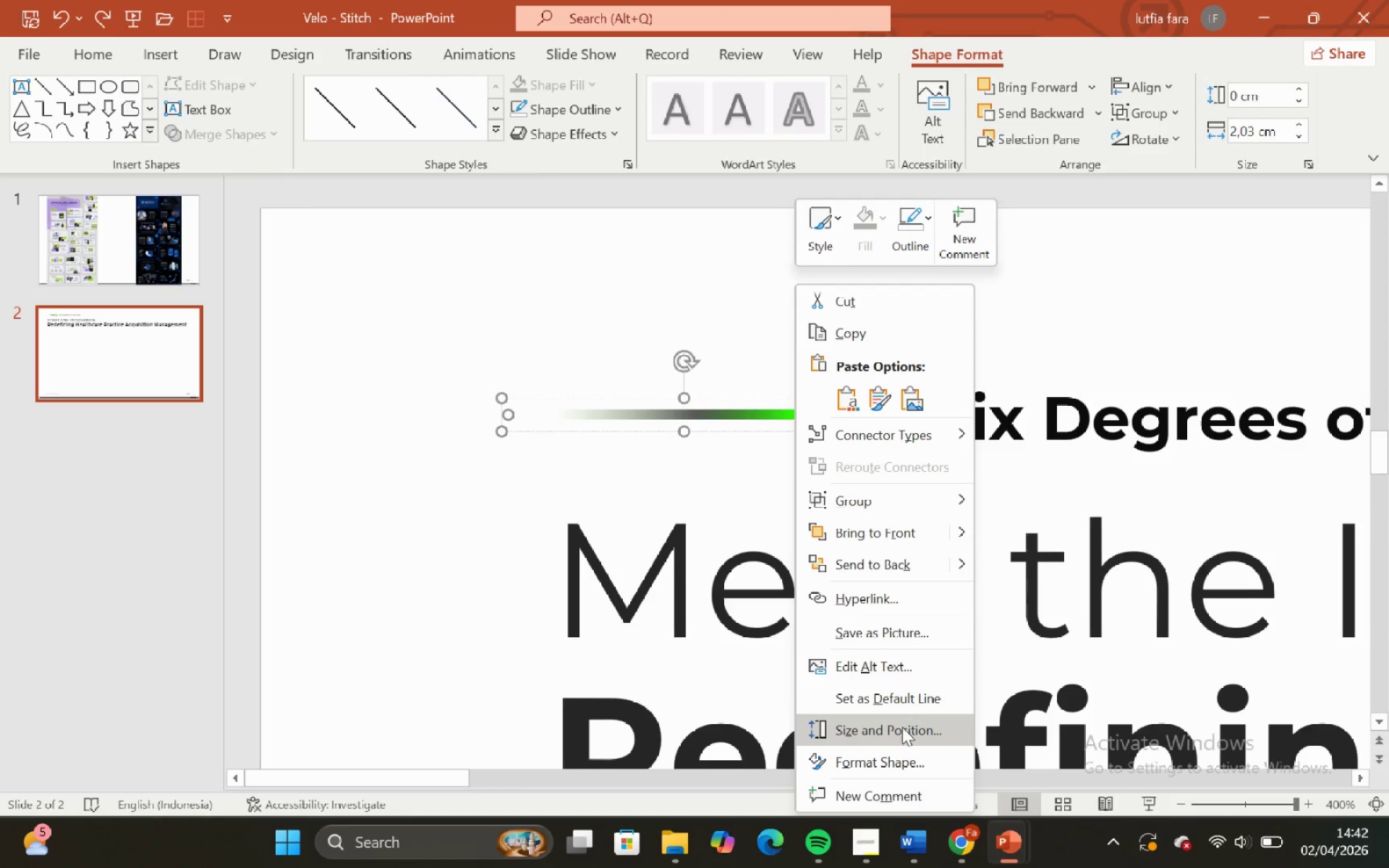 
left_click([906, 745])
 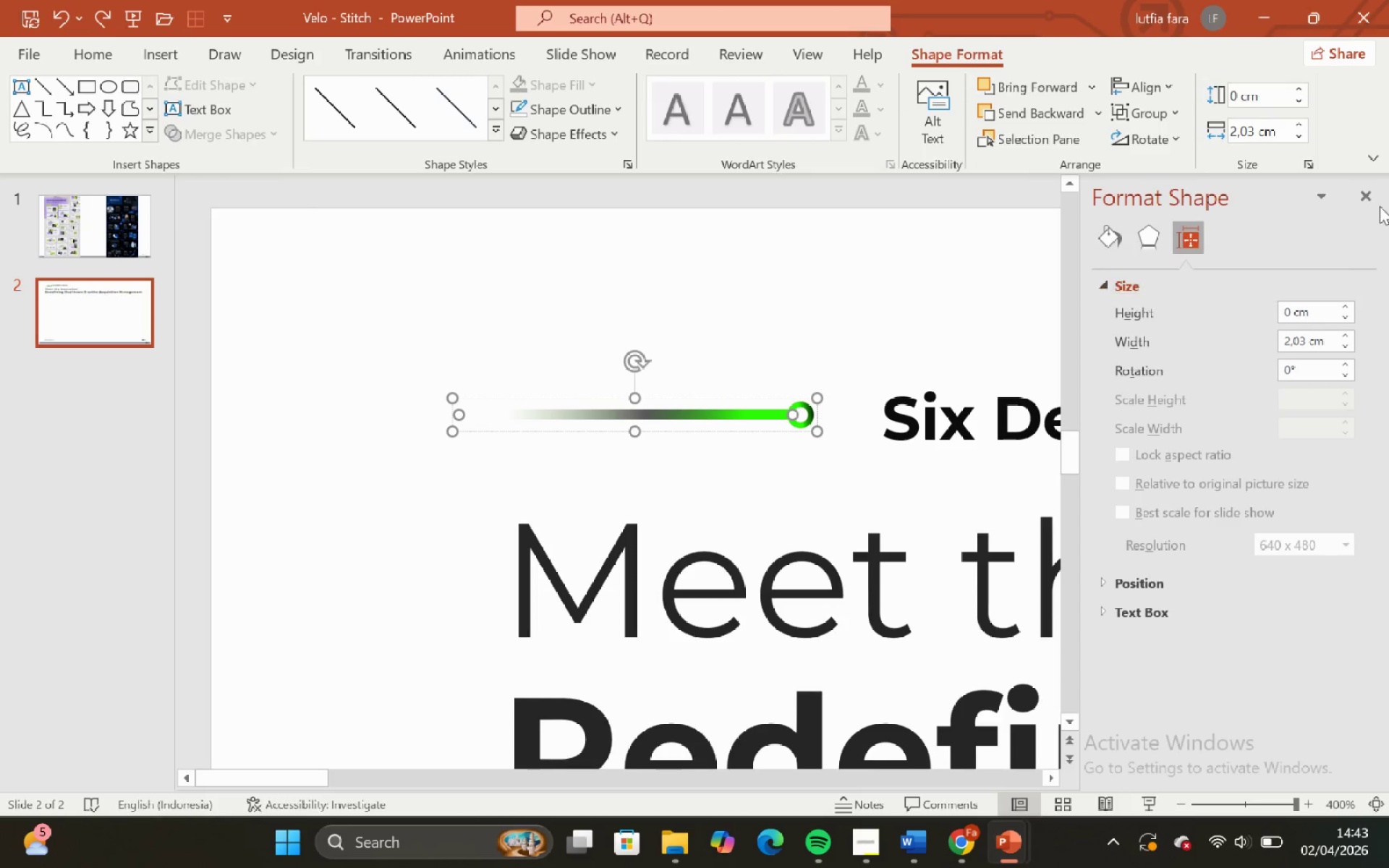 
left_click([1381, 190])
 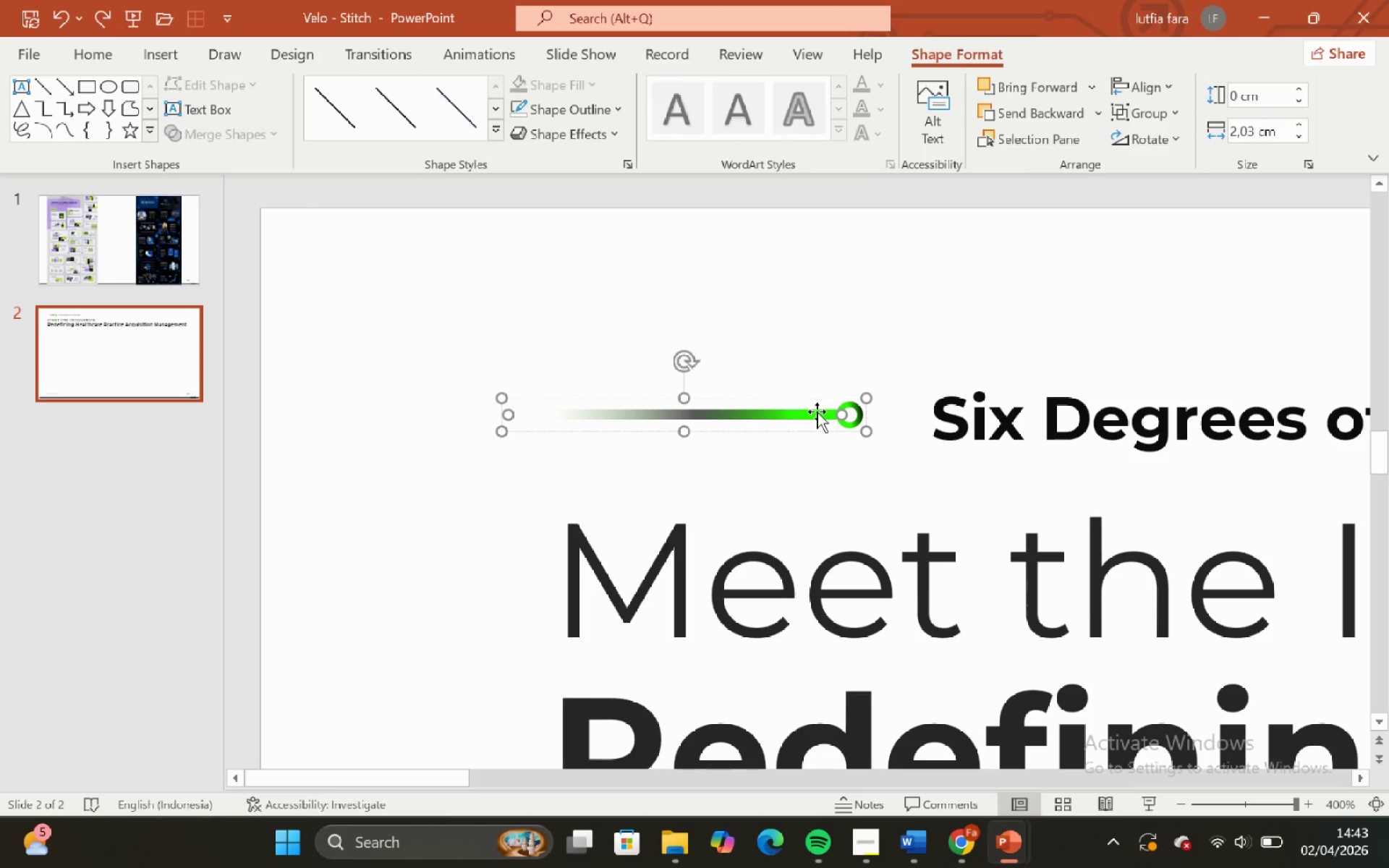 
right_click([817, 412])
 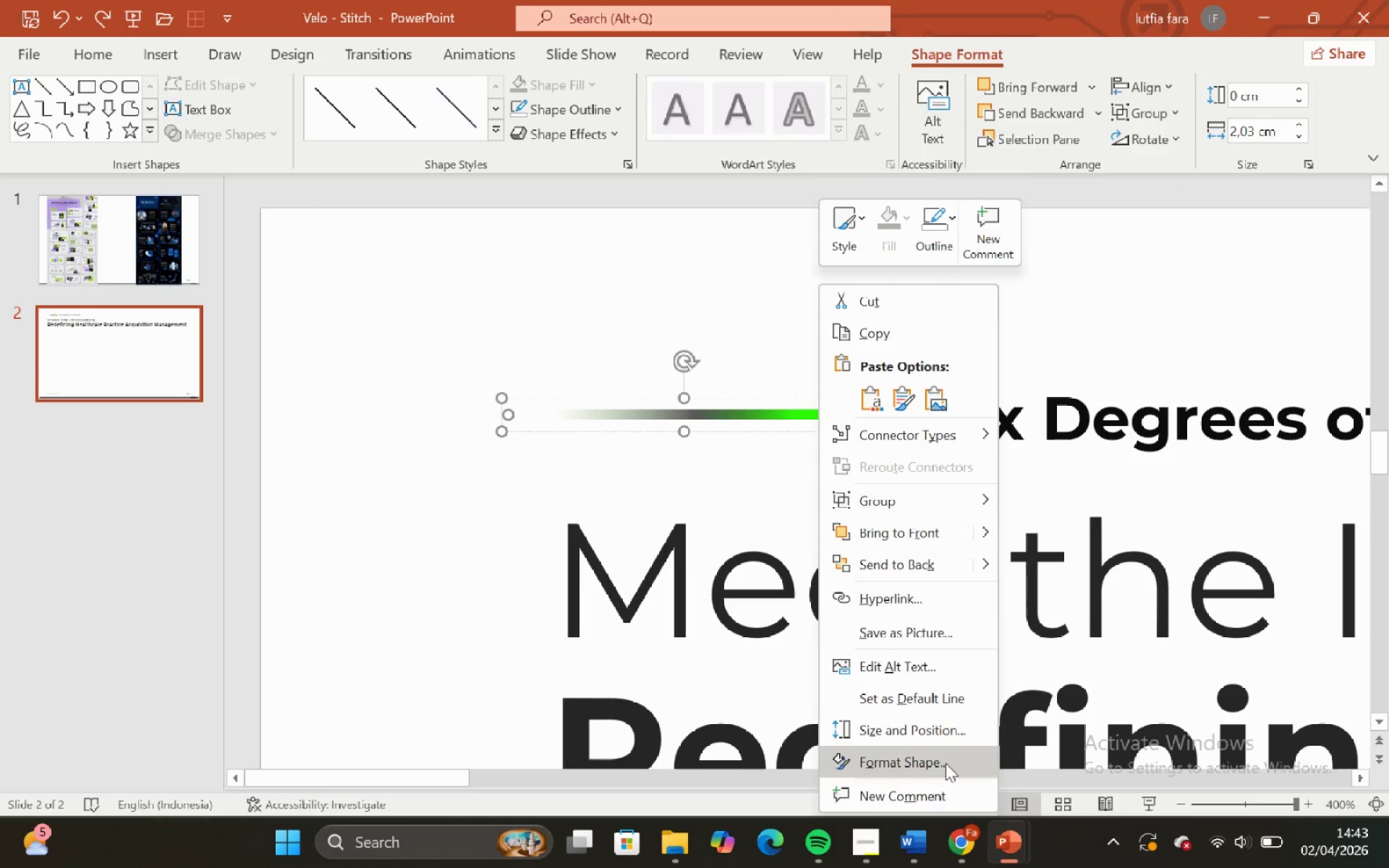 
left_click([946, 765])
 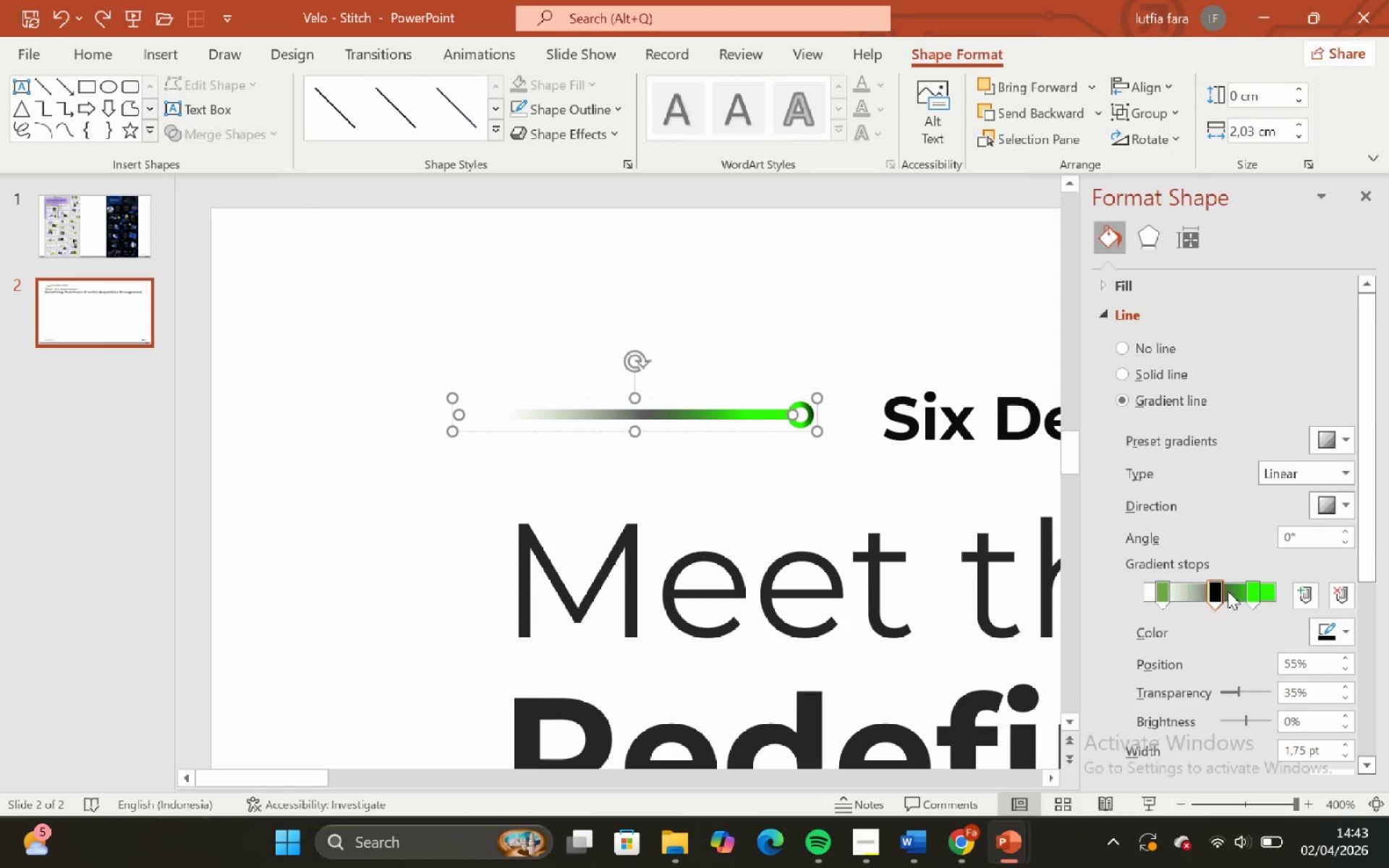 
left_click([1156, 592])
 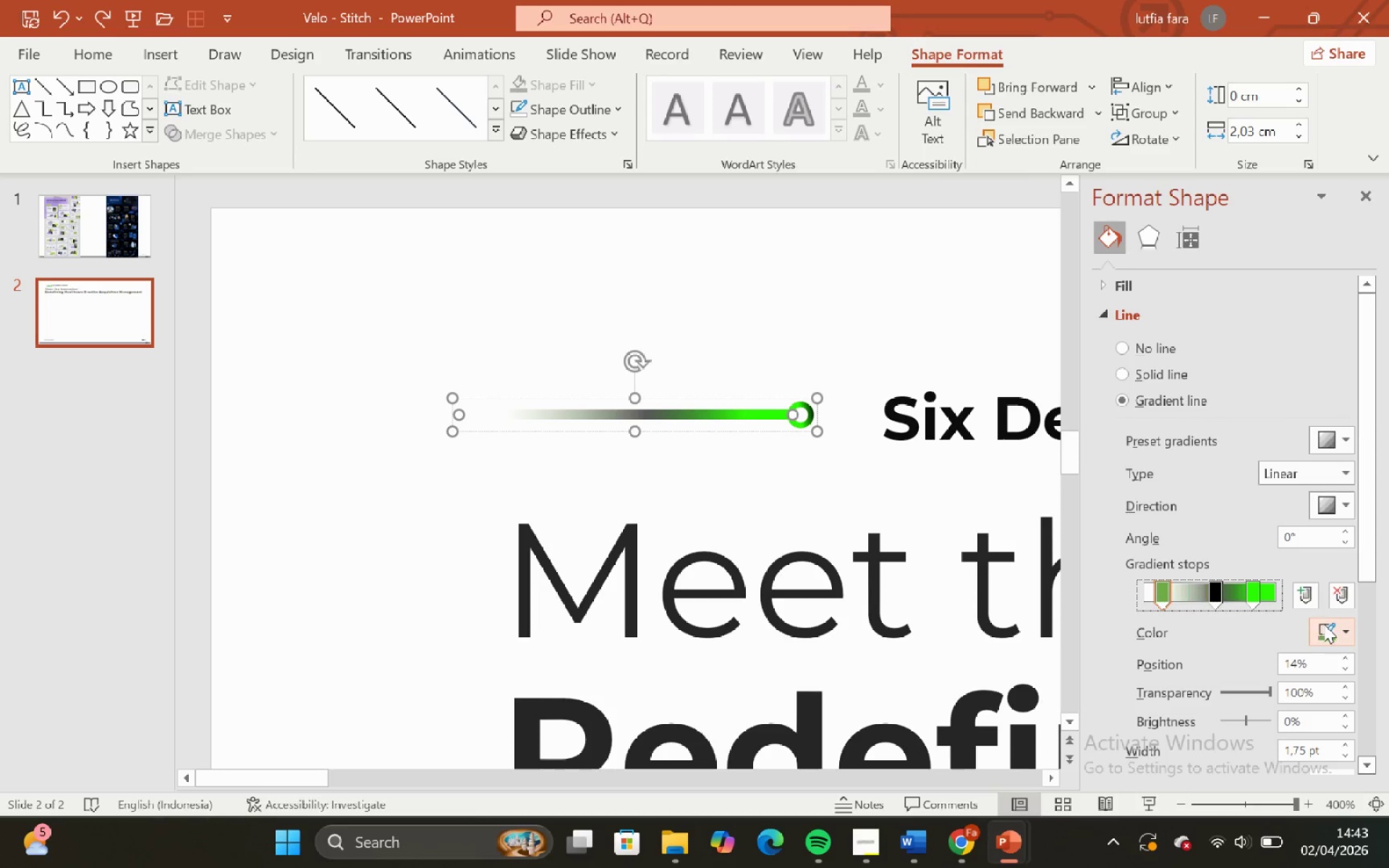 
left_click([1328, 627])
 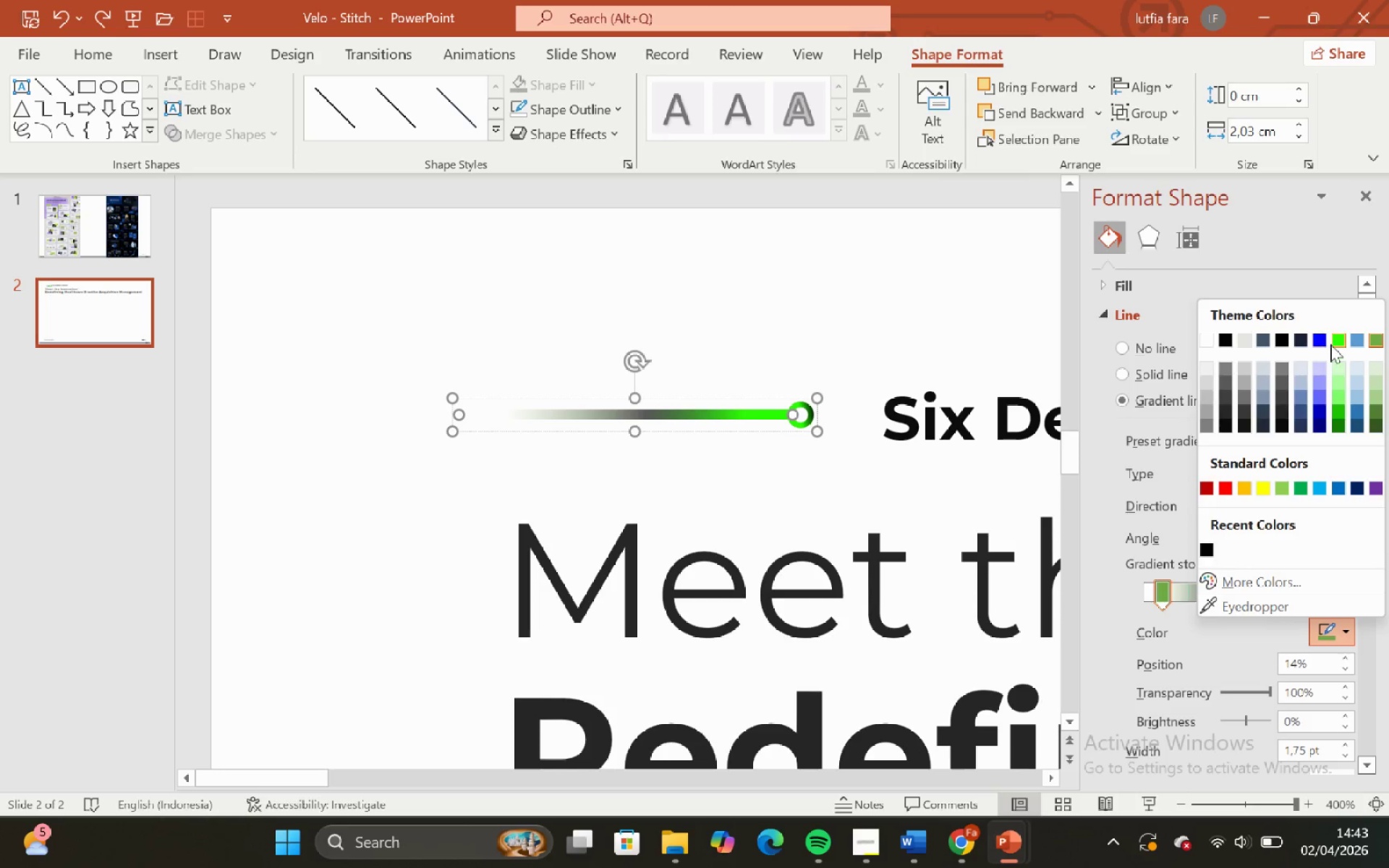 
left_click([1337, 343])
 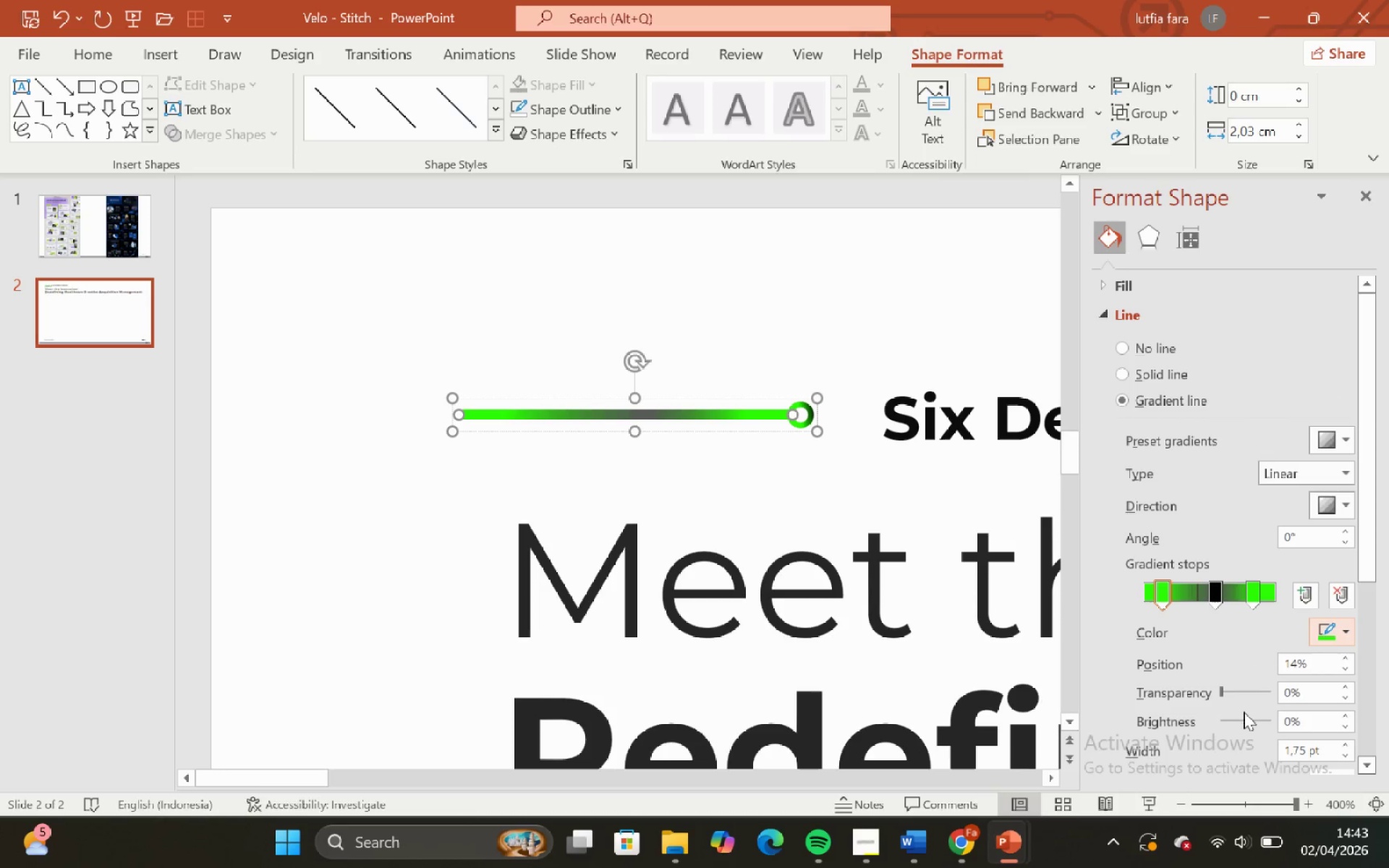 
key(Control+ControlLeft)
 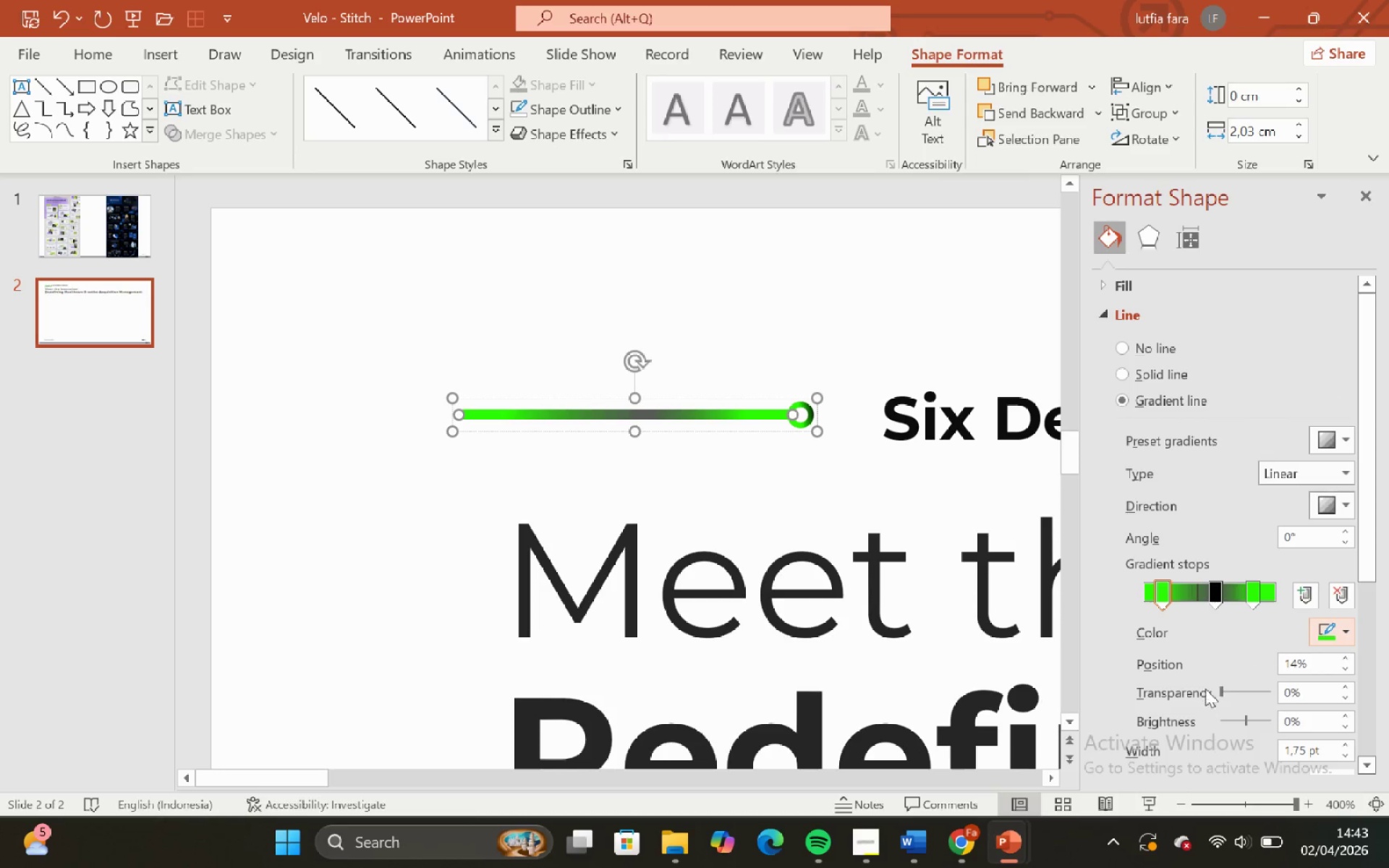 
key(Control+ControlLeft)
 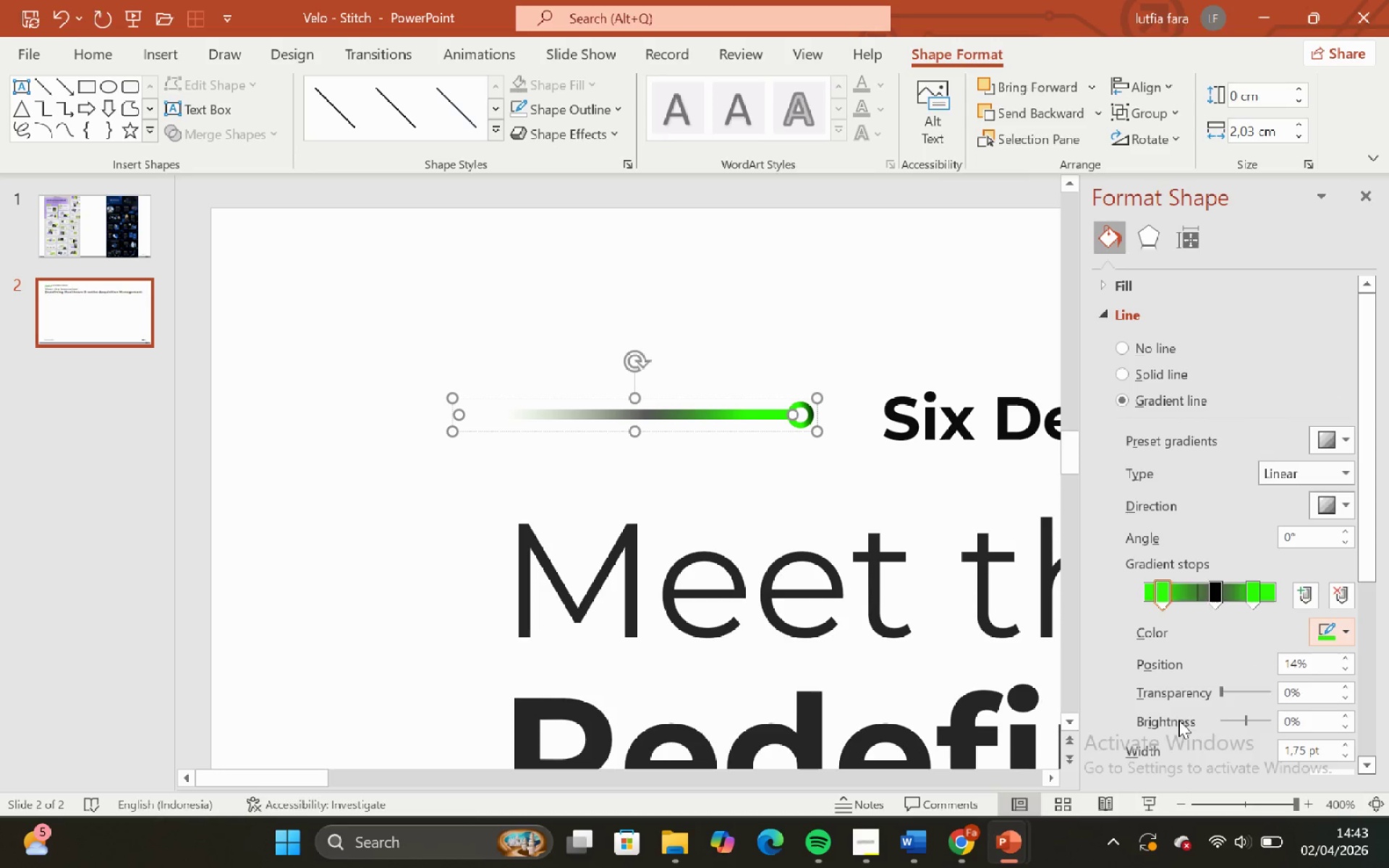 
key(Control+Z)
 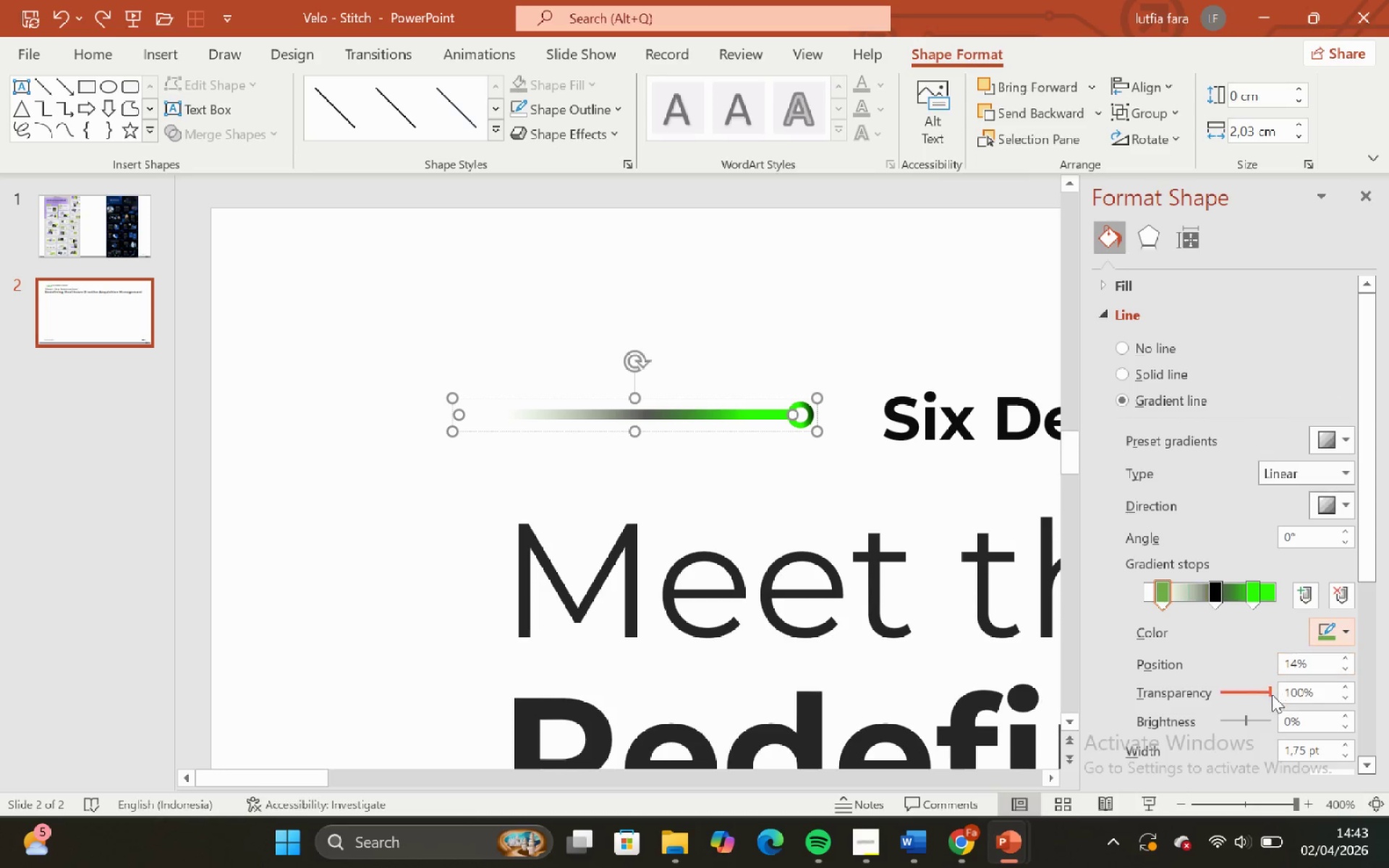 
left_click_drag(start_coordinate=[1271, 692], to_coordinate=[1135, 703])
 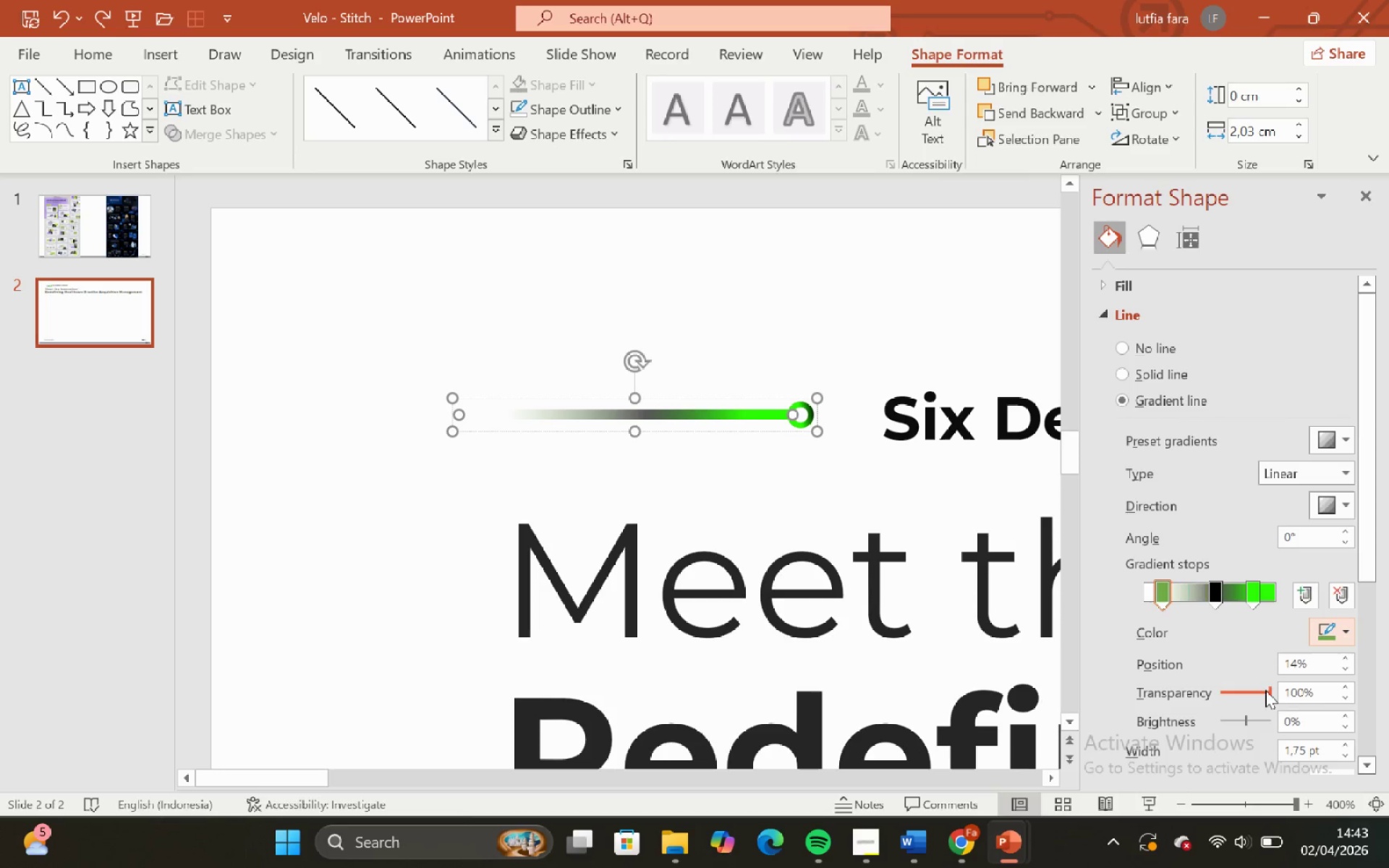 
left_click_drag(start_coordinate=[1271, 689], to_coordinate=[1289, 699])
 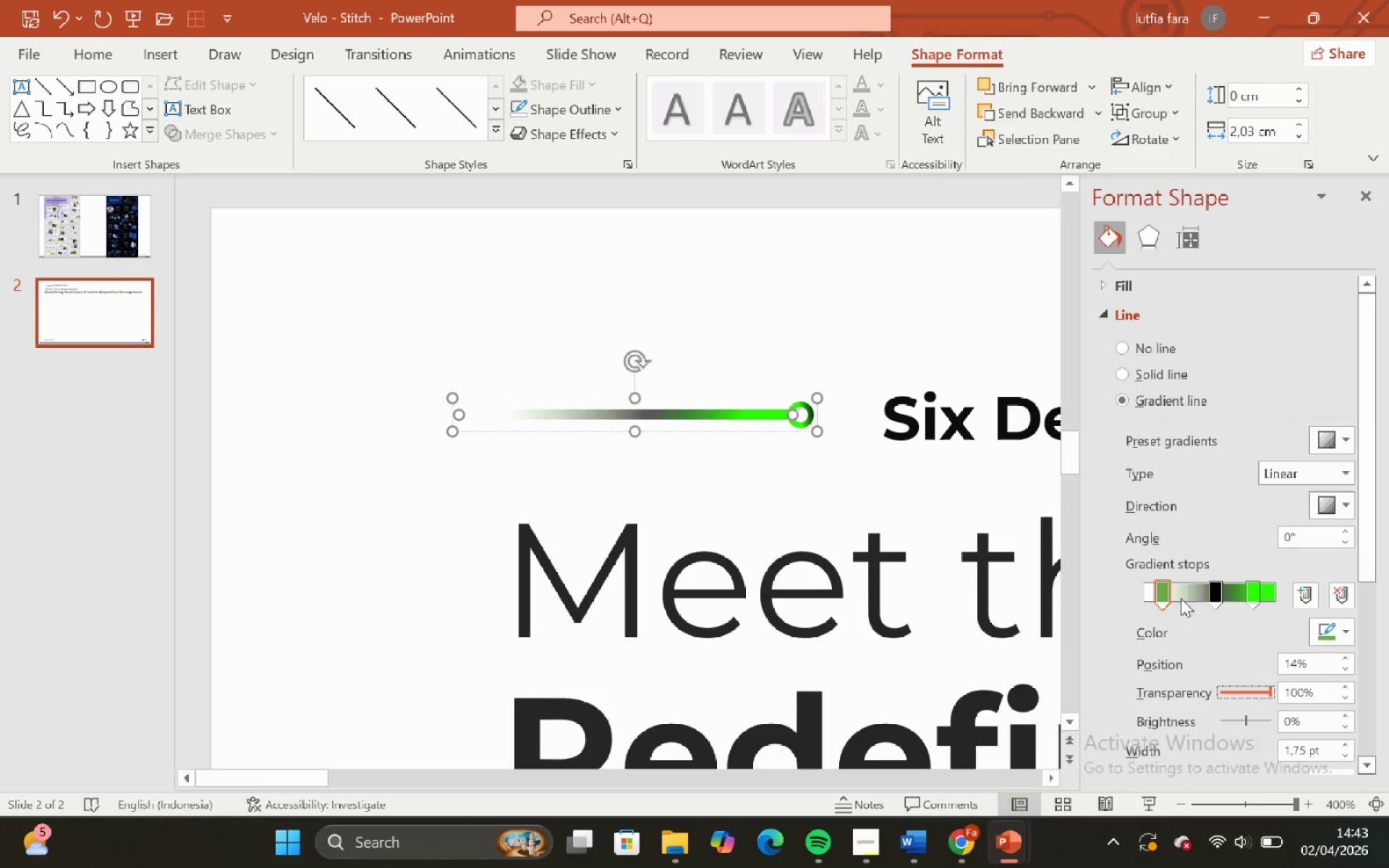 
left_click([1163, 593])
 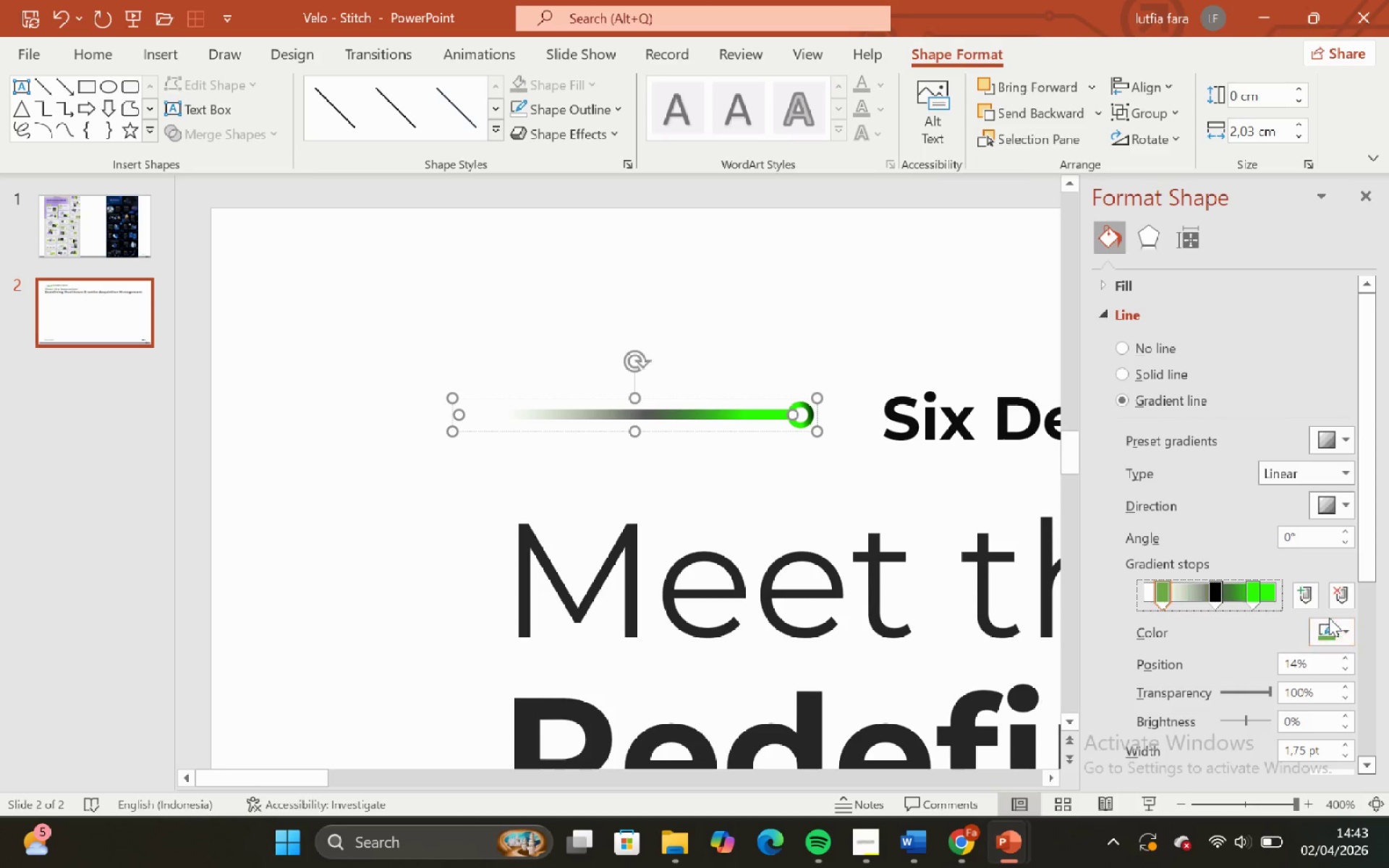 
left_click([1340, 630])
 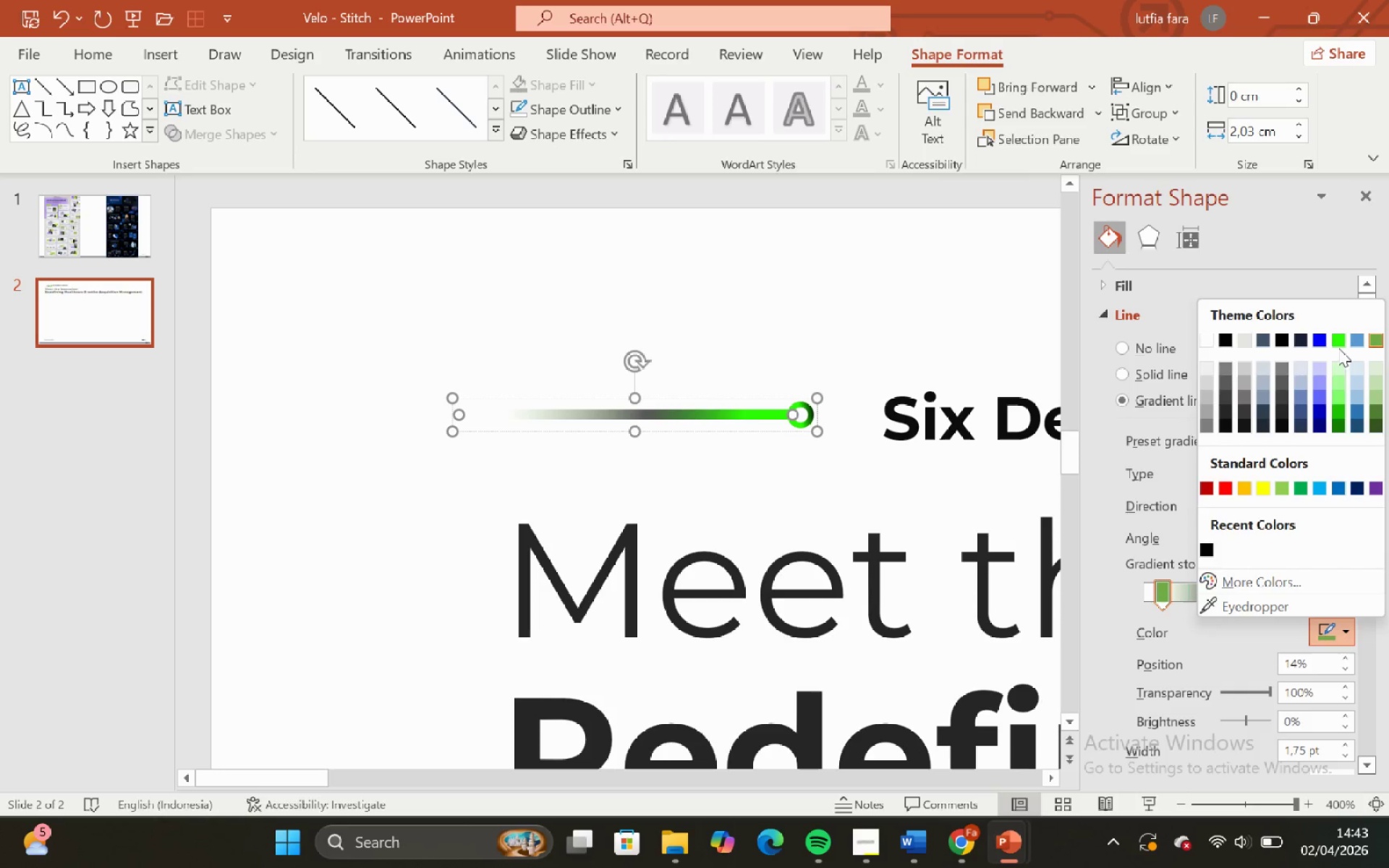 
left_click([1334, 343])
 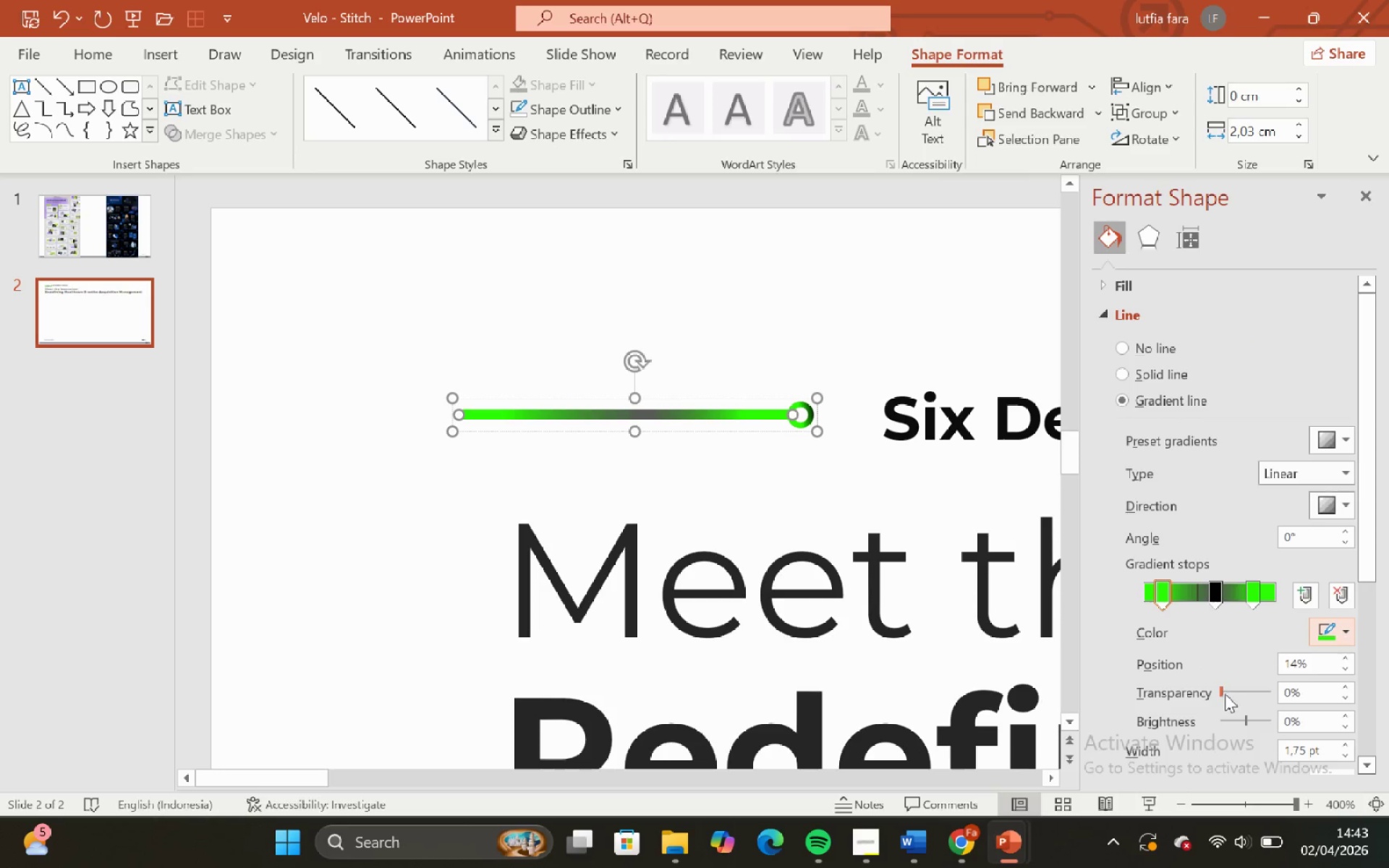 
left_click_drag(start_coordinate=[1219, 694], to_coordinate=[1267, 692])
 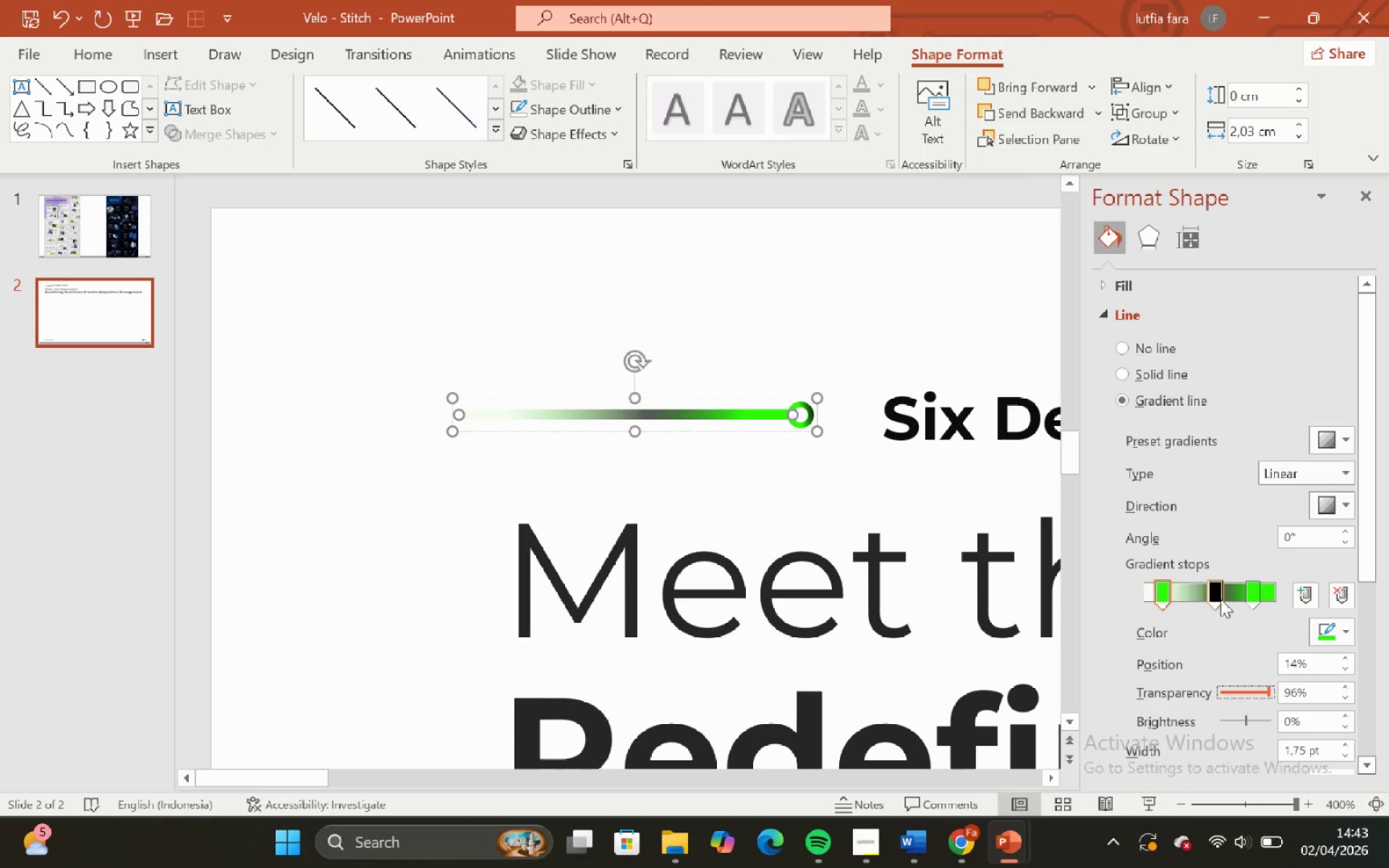 
left_click([1220, 598])
 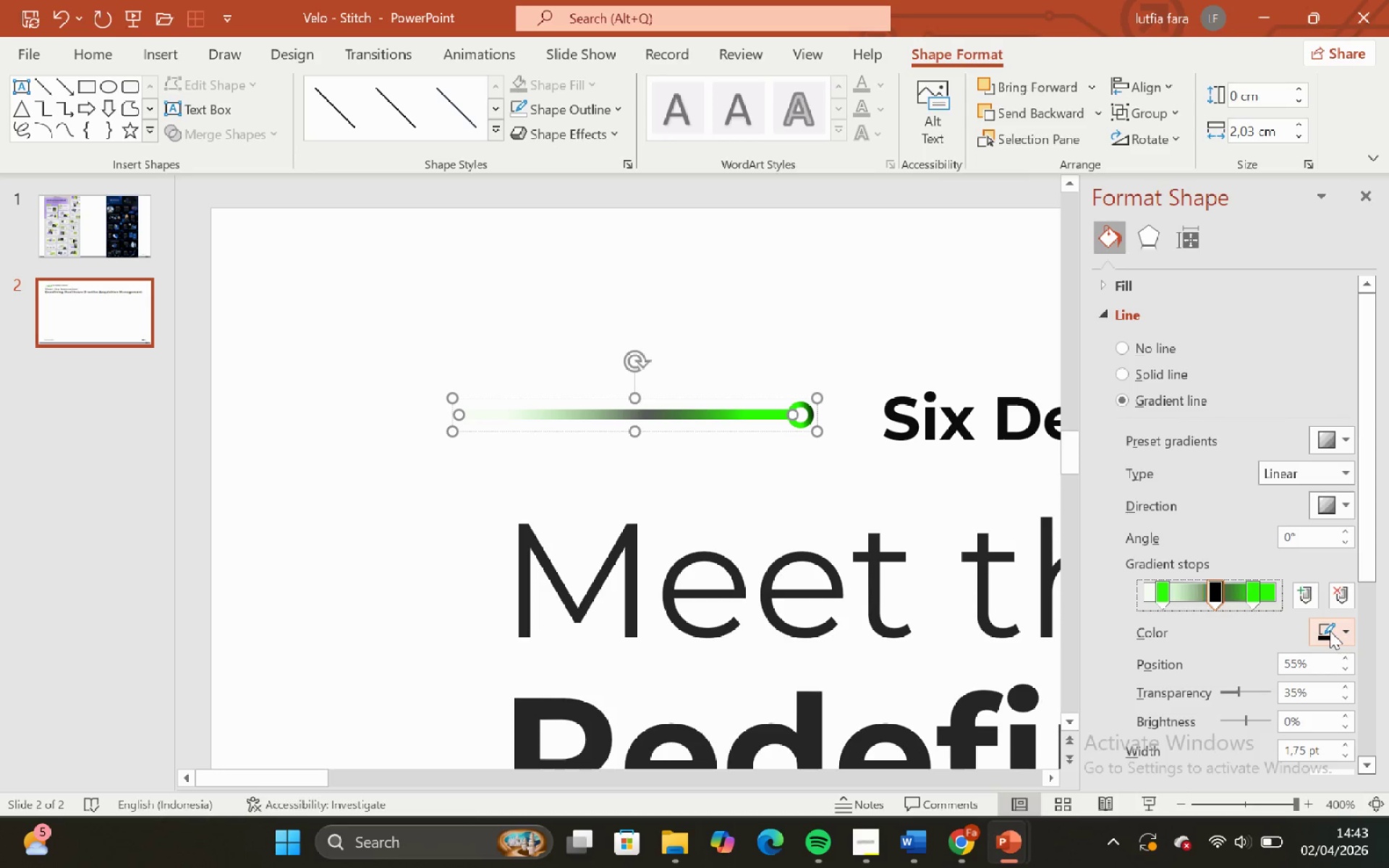 
left_click([1330, 631])
 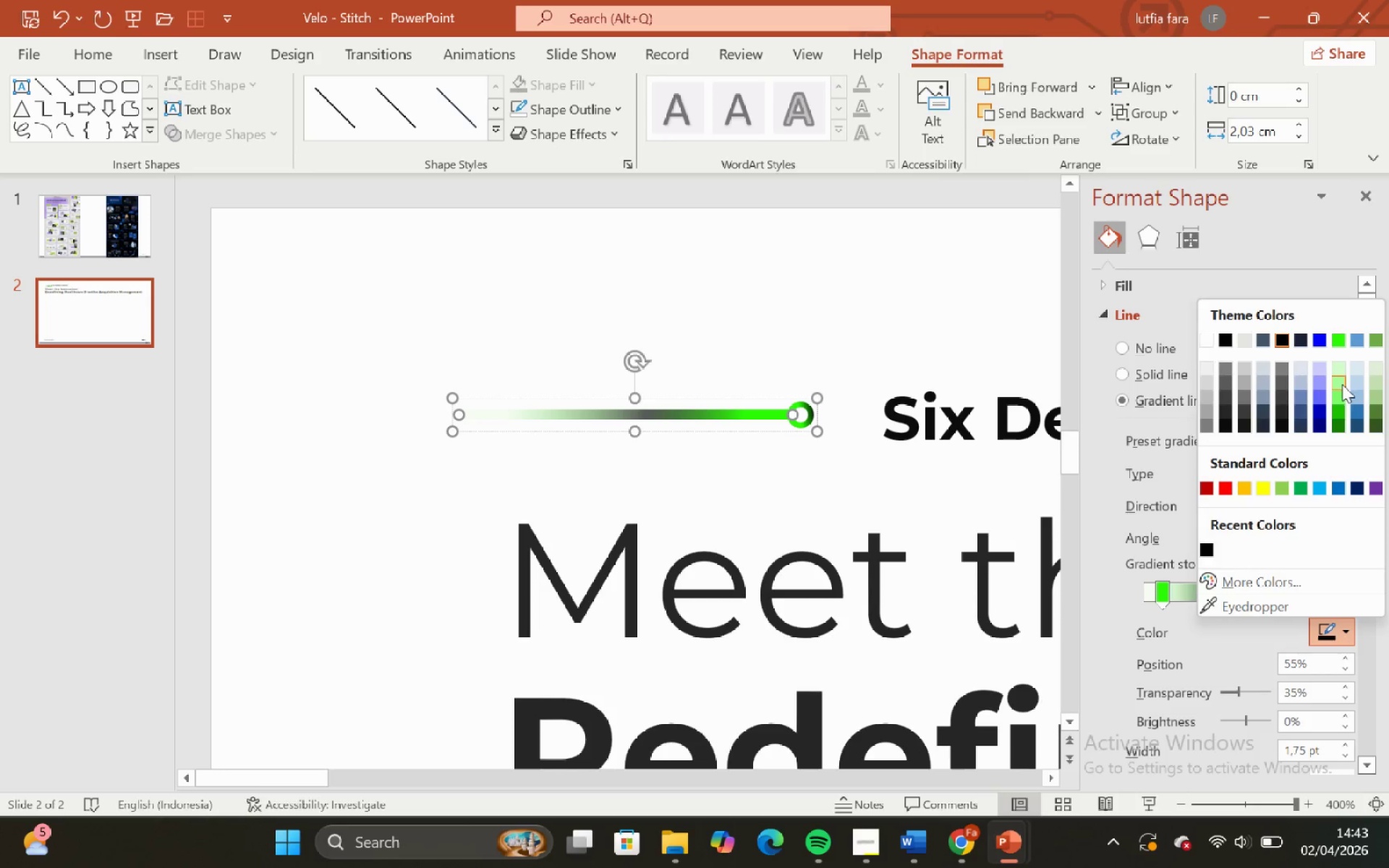 
left_click([1338, 344])
 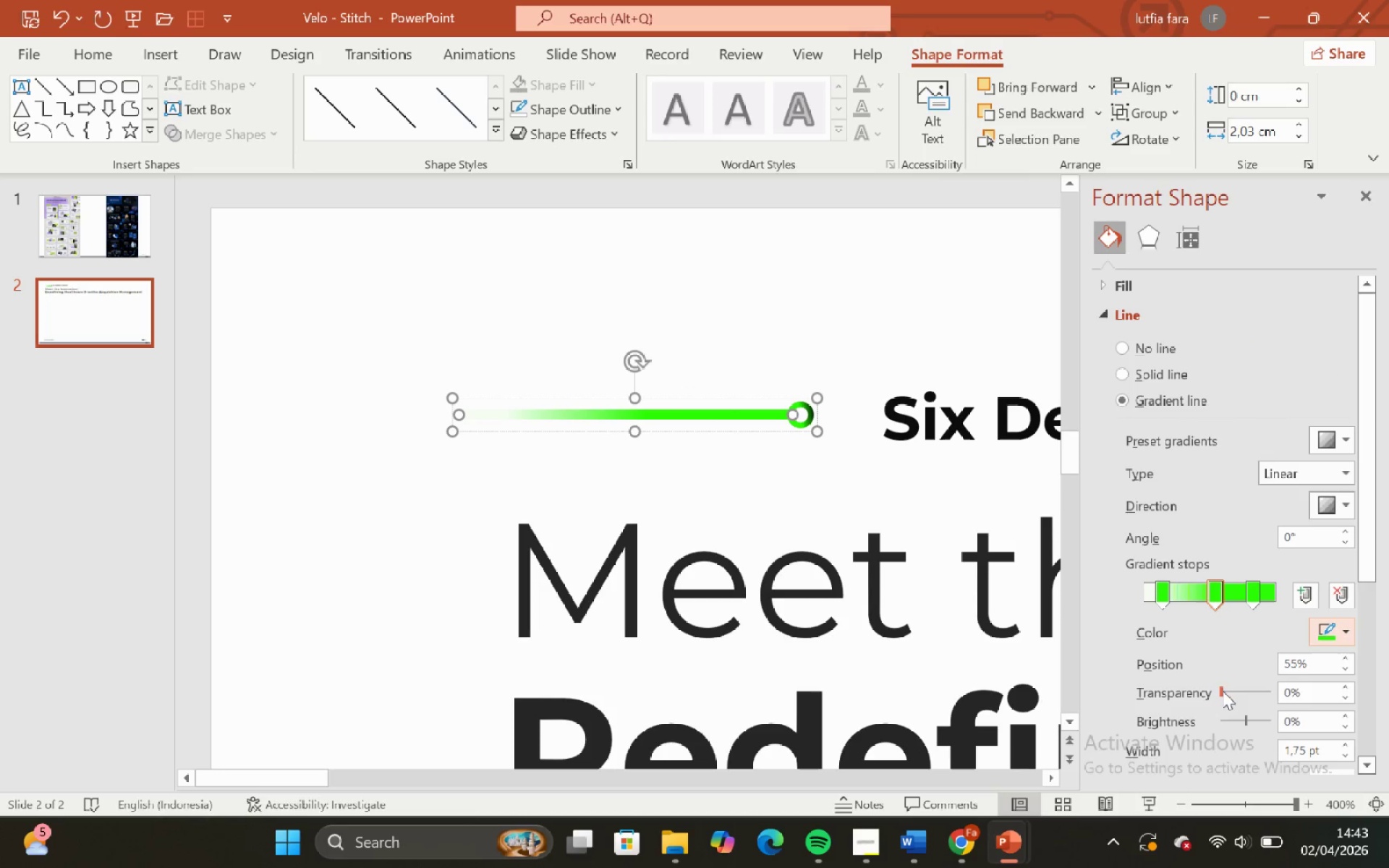 
left_click_drag(start_coordinate=[1220, 692], to_coordinate=[1228, 692])
 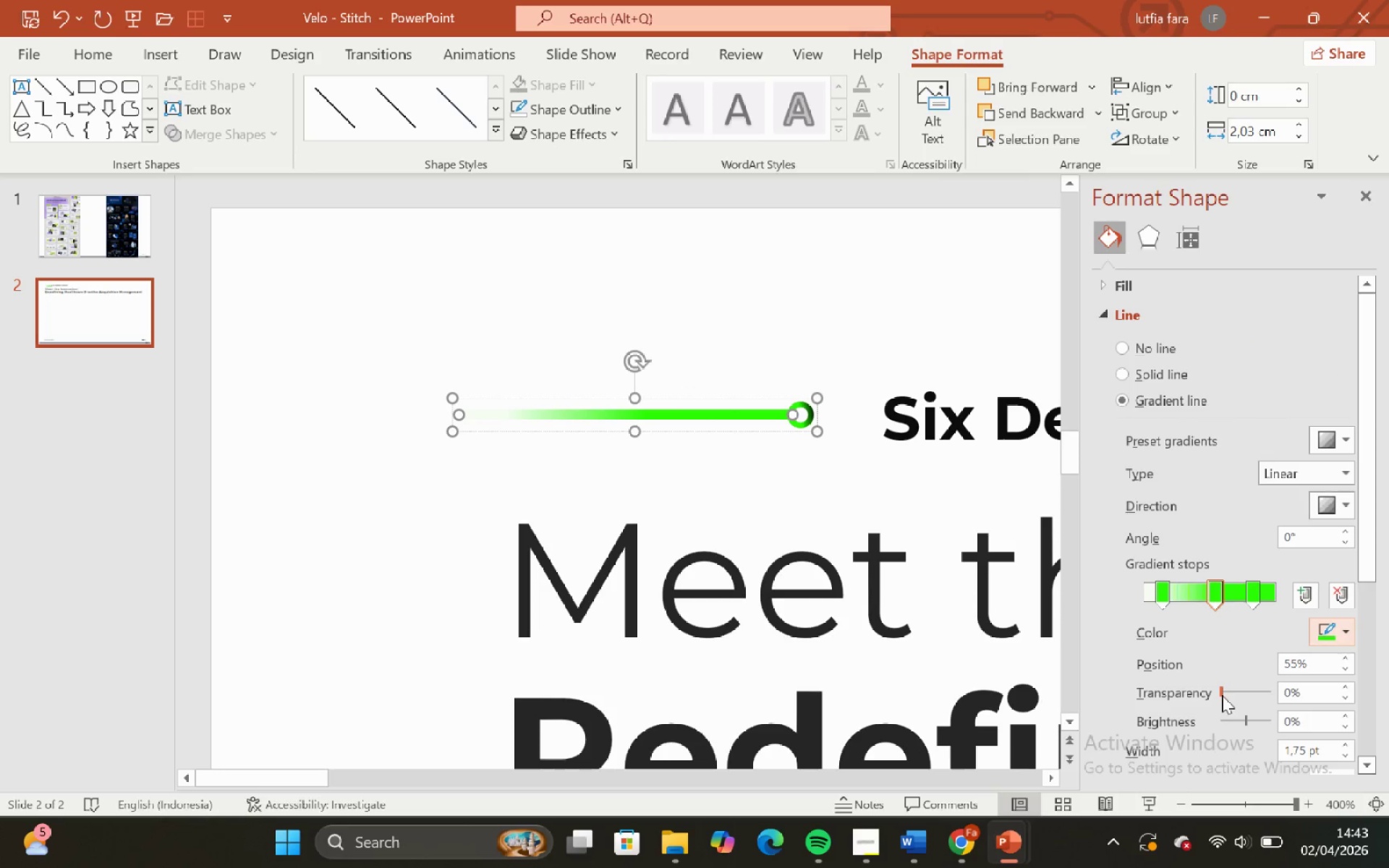 
left_click_drag(start_coordinate=[1222, 695], to_coordinate=[1262, 697])
 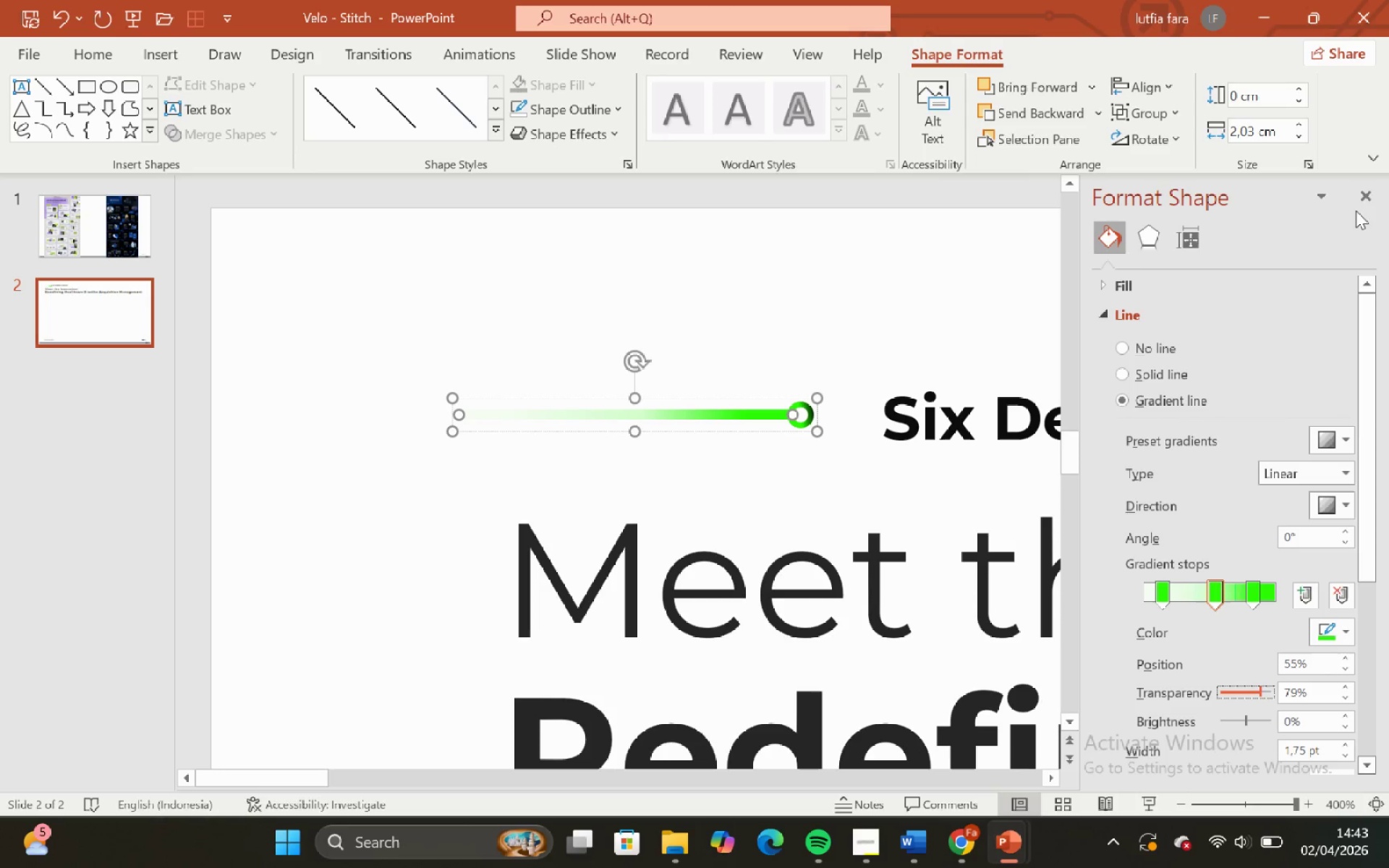 
left_click([1359, 197])
 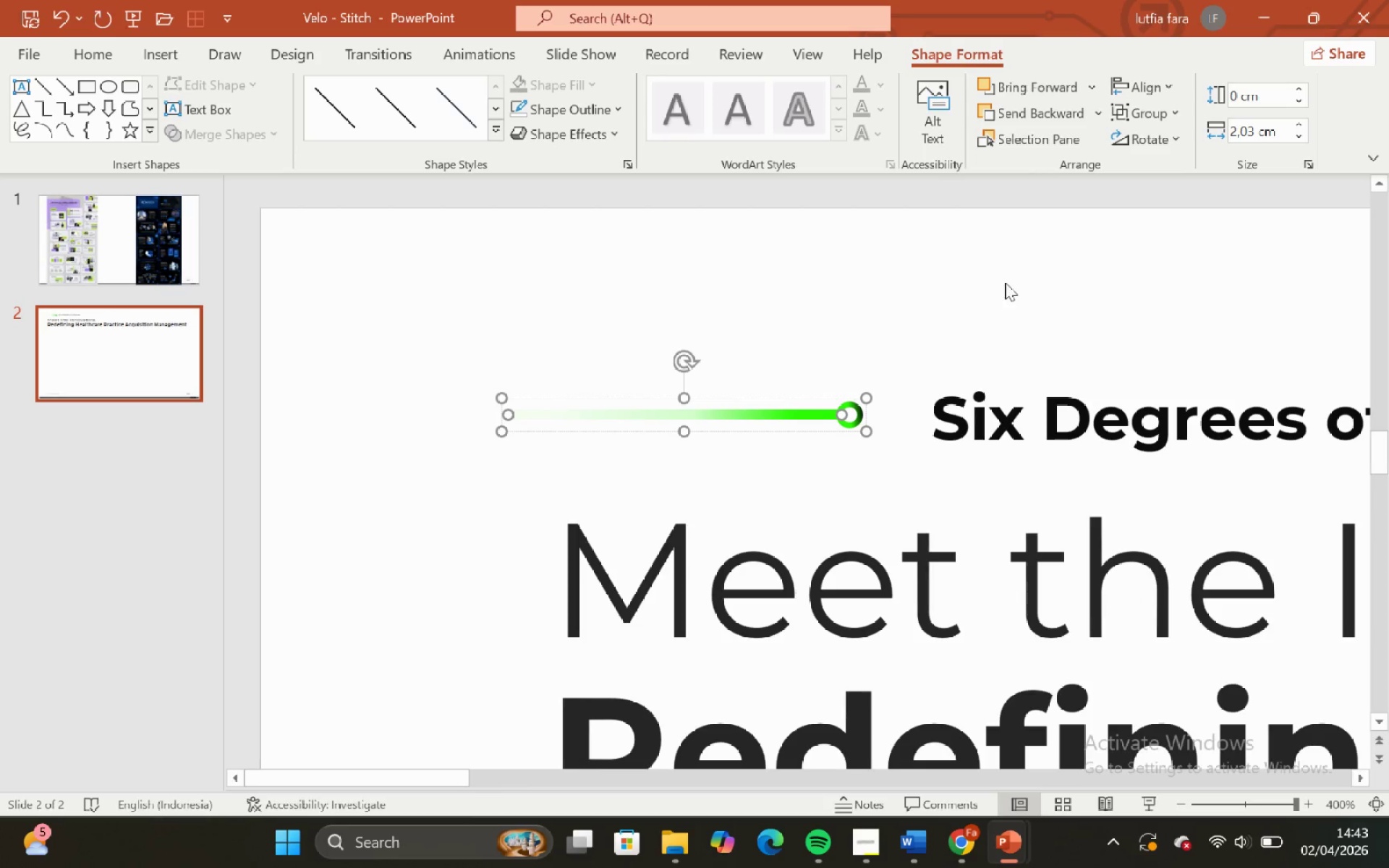 
left_click([980, 281])
 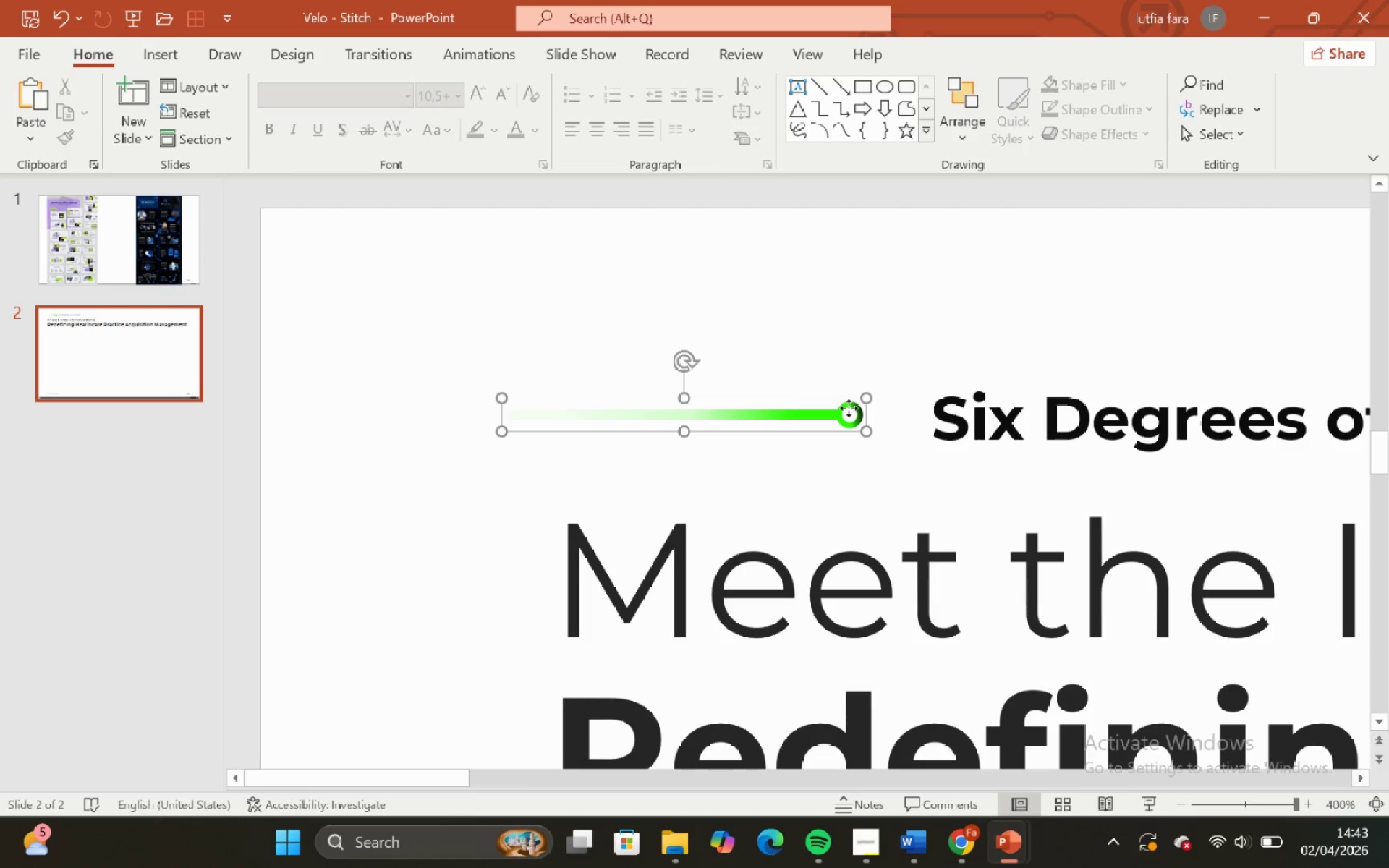 
left_click([846, 405])
 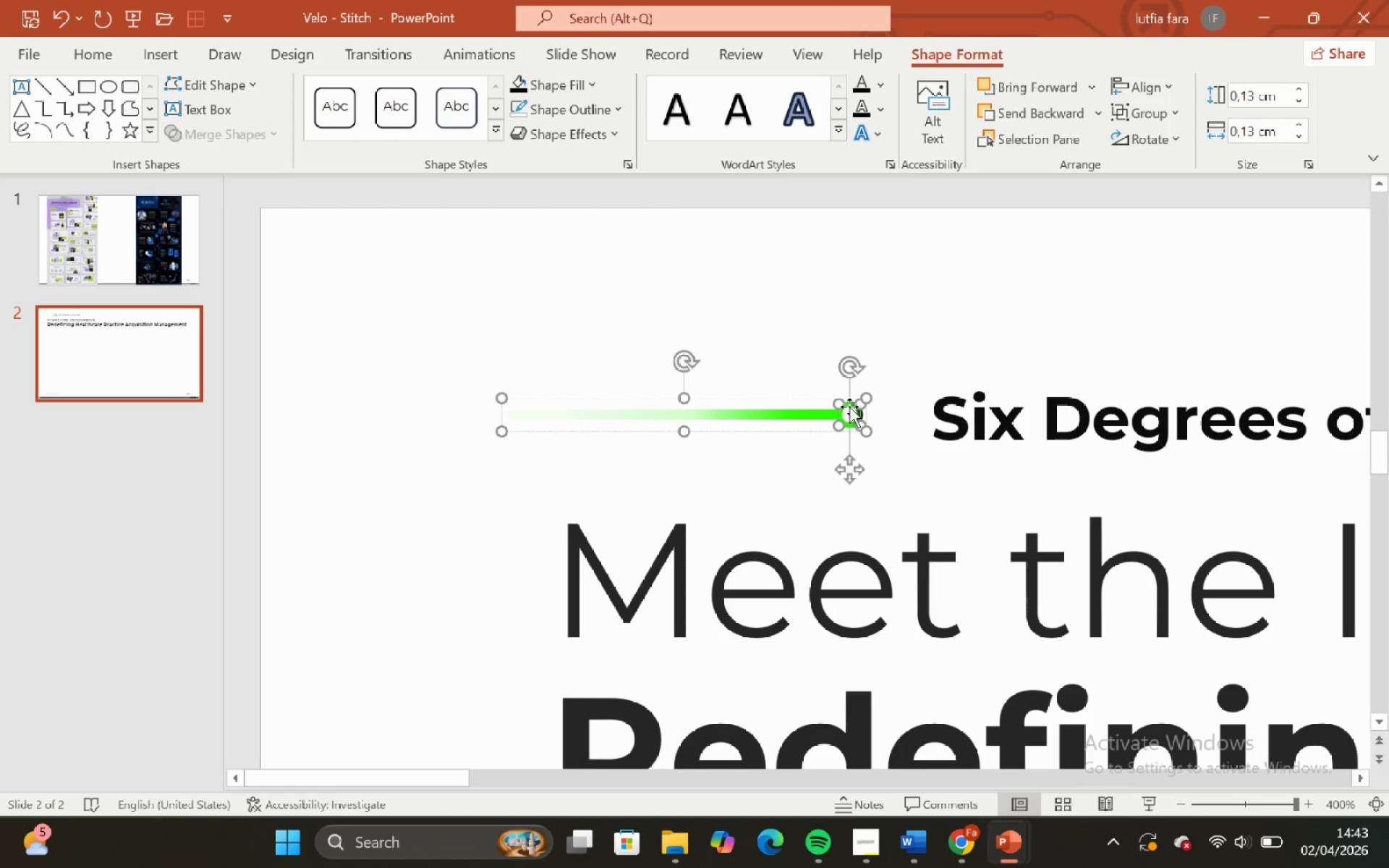 
right_click([849, 407])
 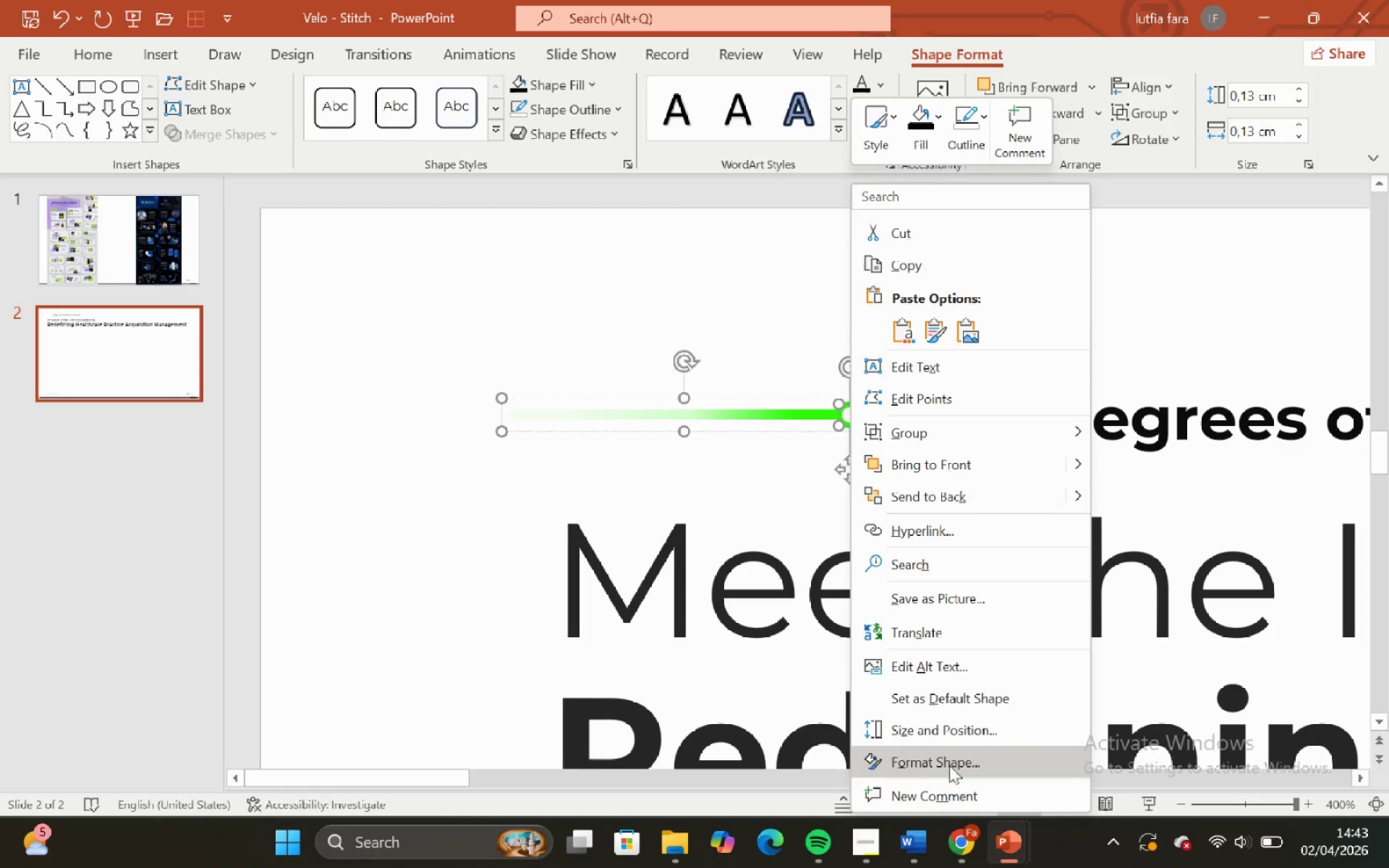 
left_click([951, 767])
 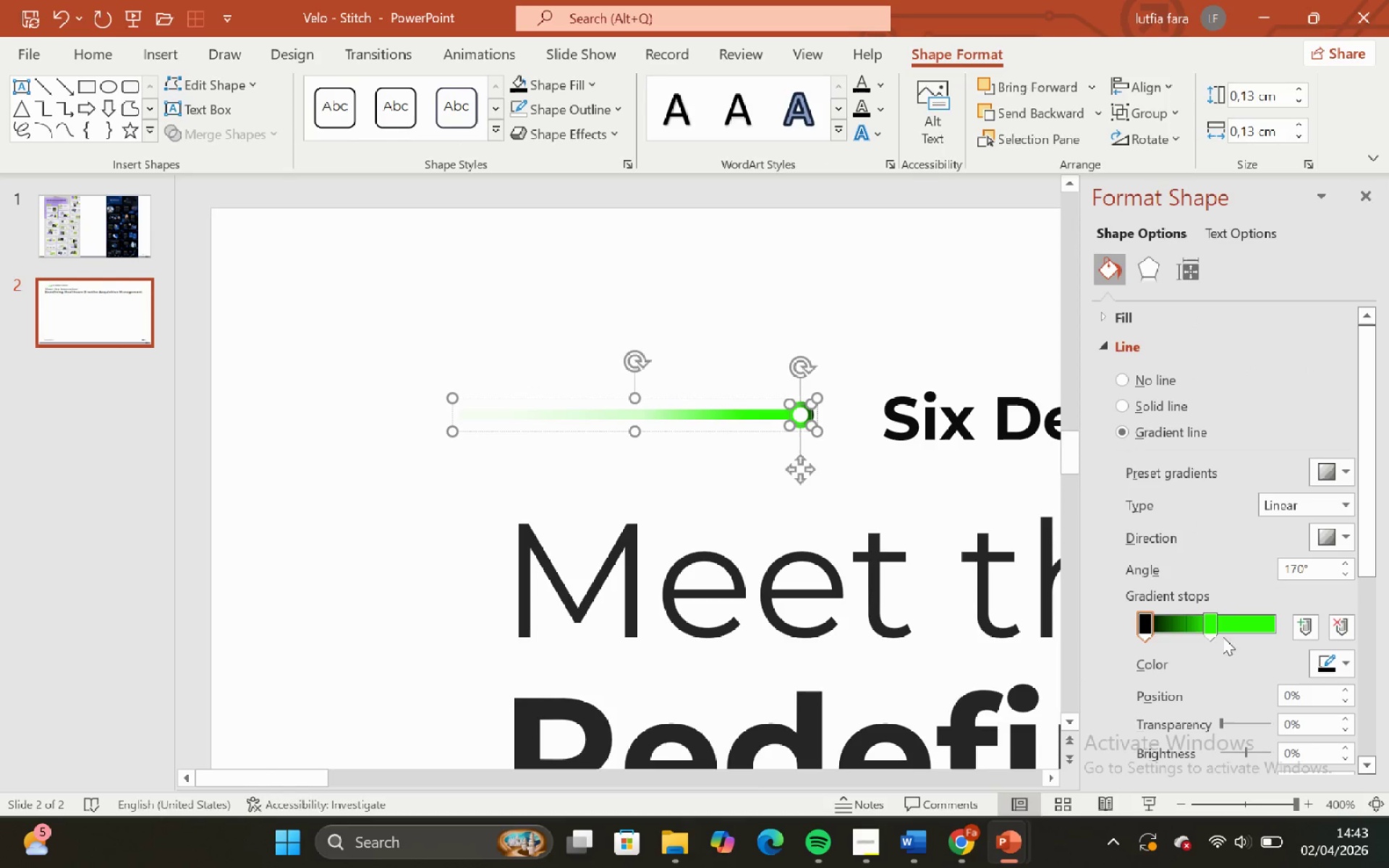 
left_click_drag(start_coordinate=[1210, 628], to_coordinate=[1327, 638])
 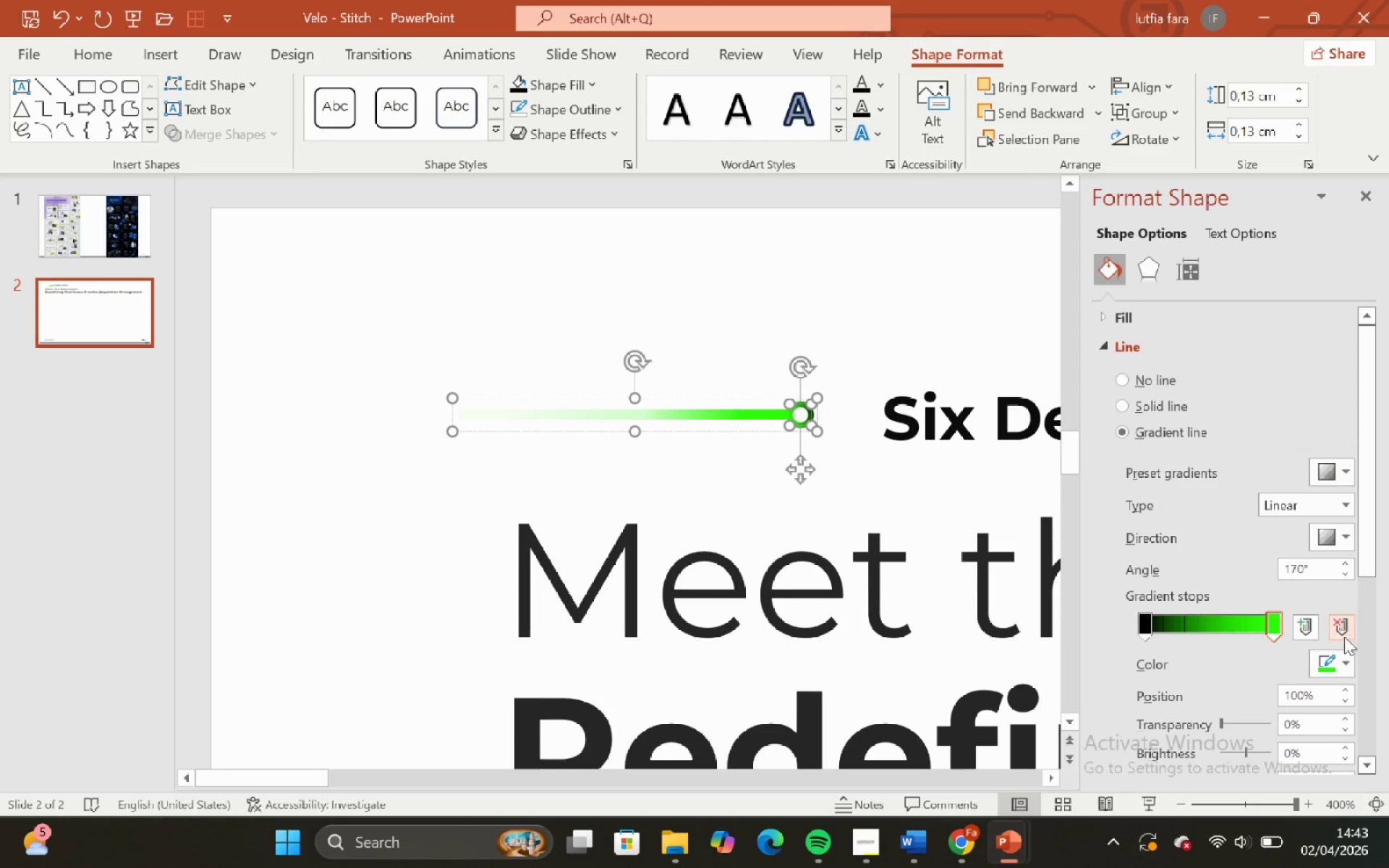 
left_click([1341, 663])
 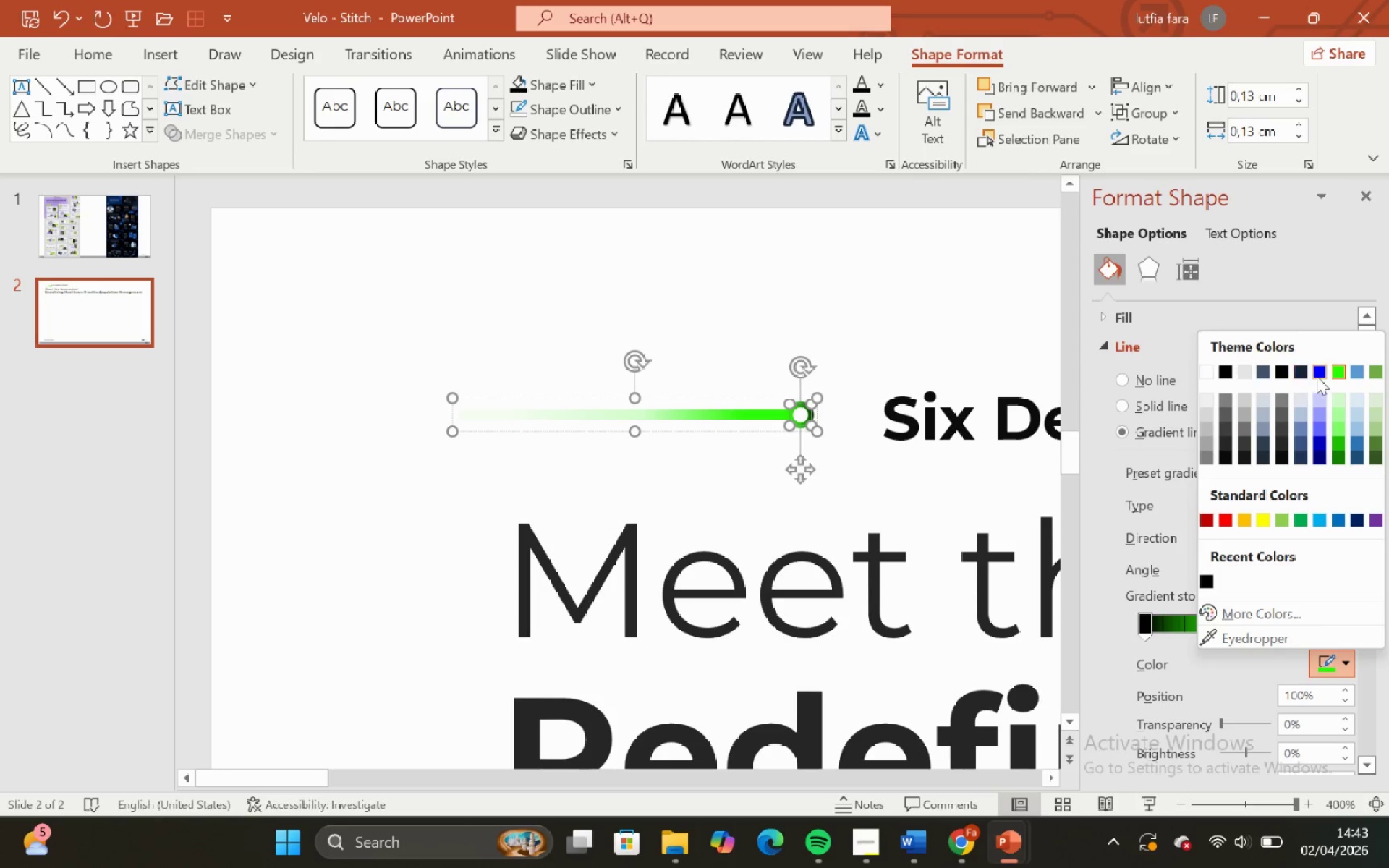 
left_click([1323, 372])
 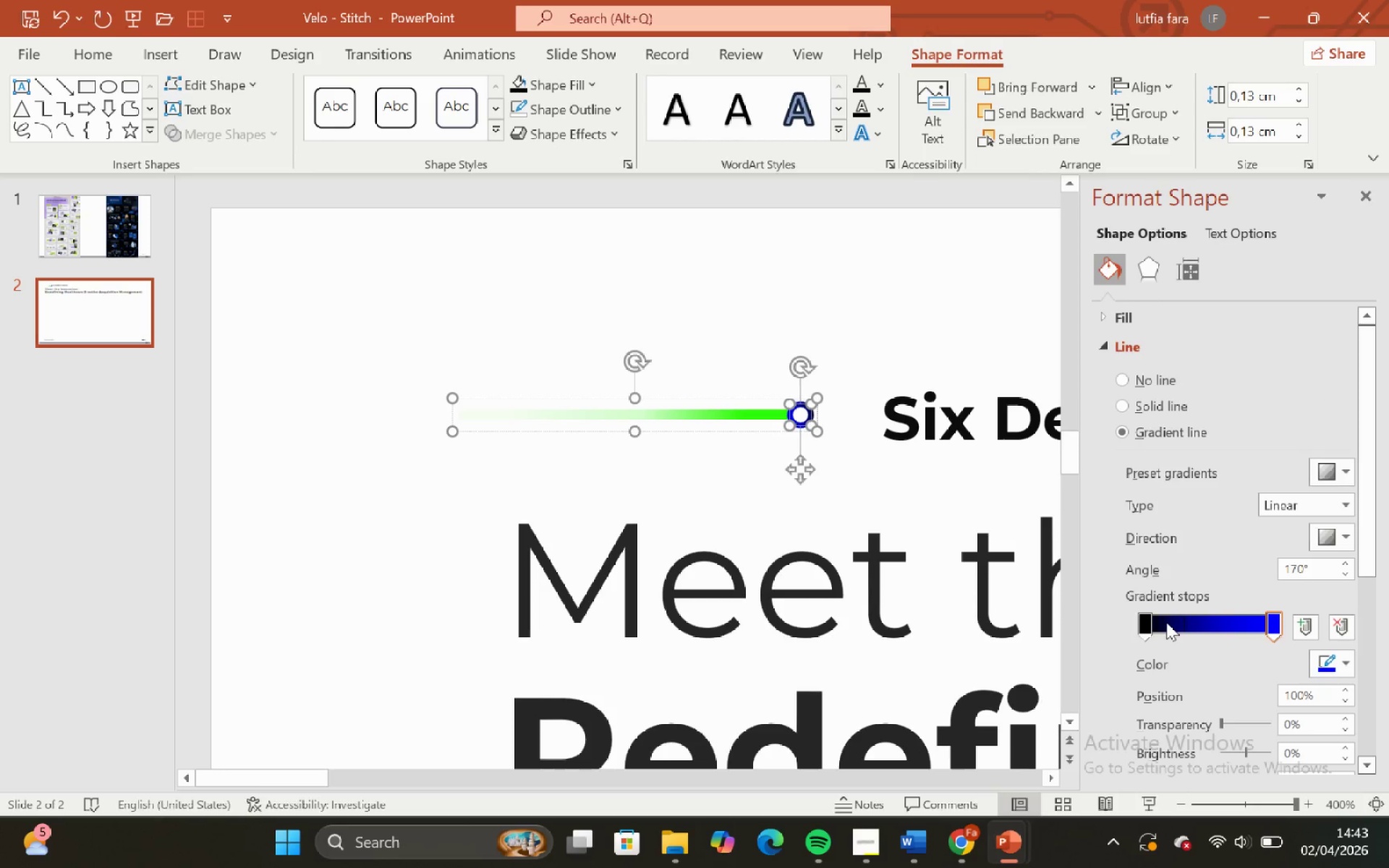 
left_click([1147, 629])
 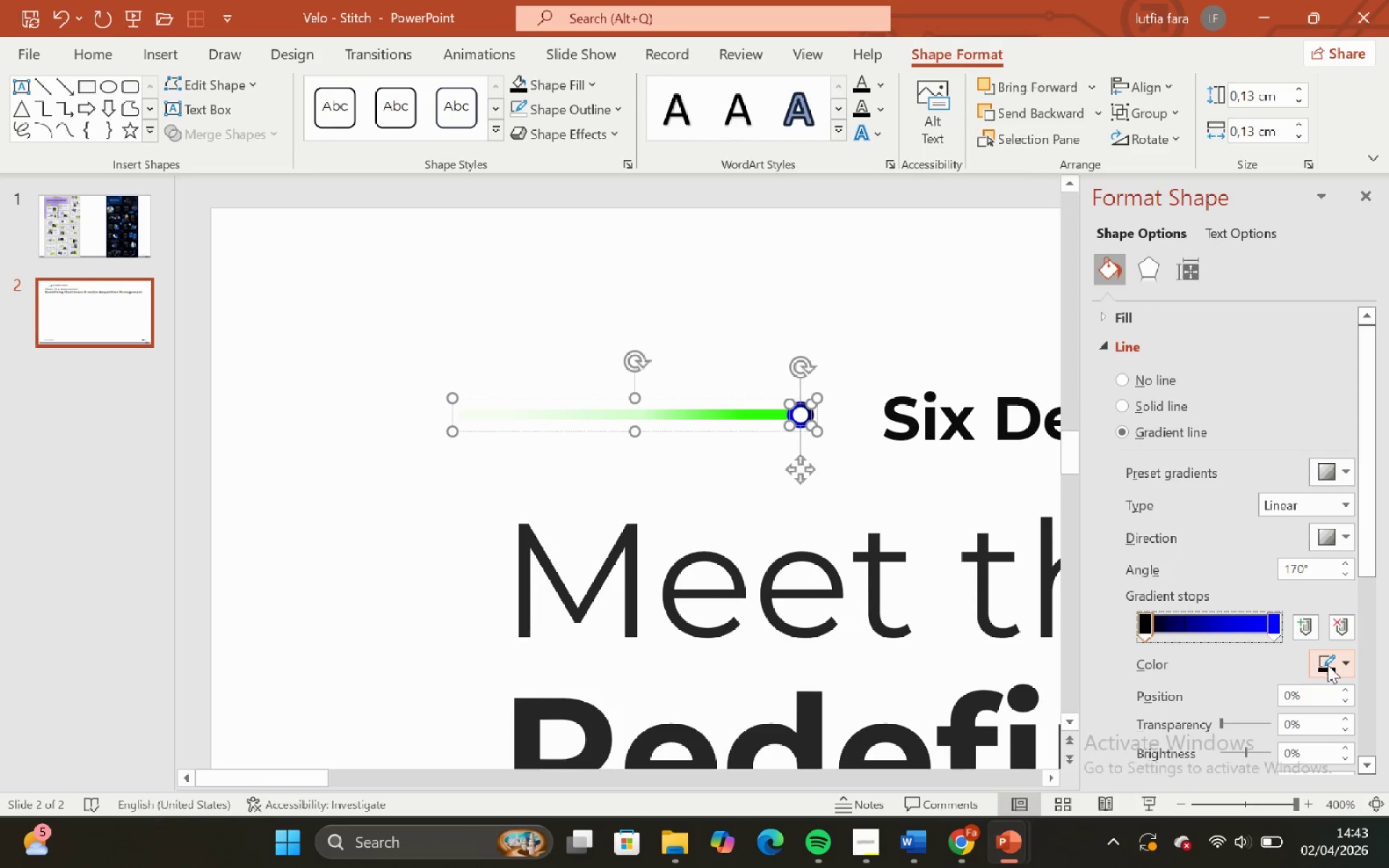 
left_click([1328, 665])
 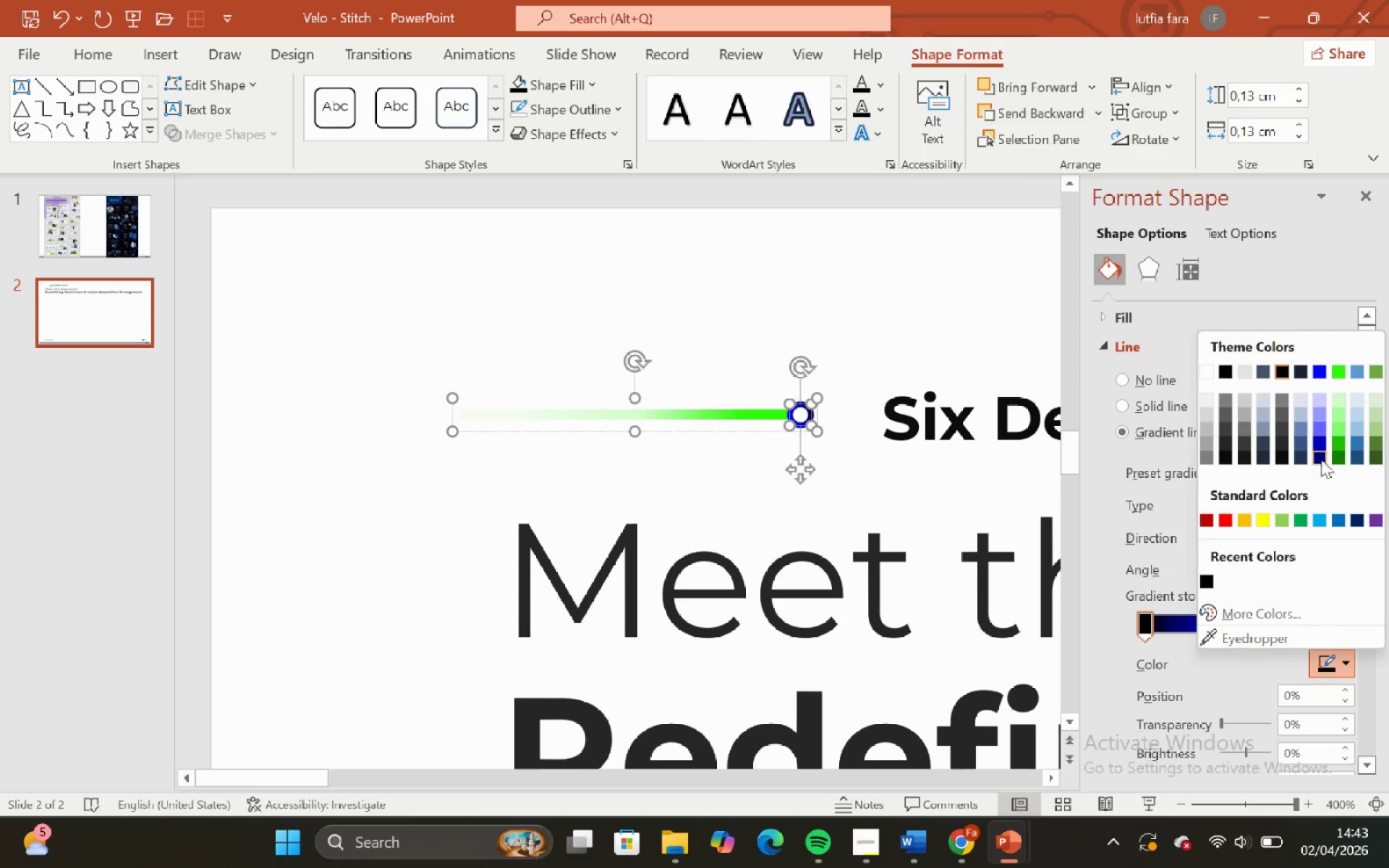 
left_click([1321, 463])
 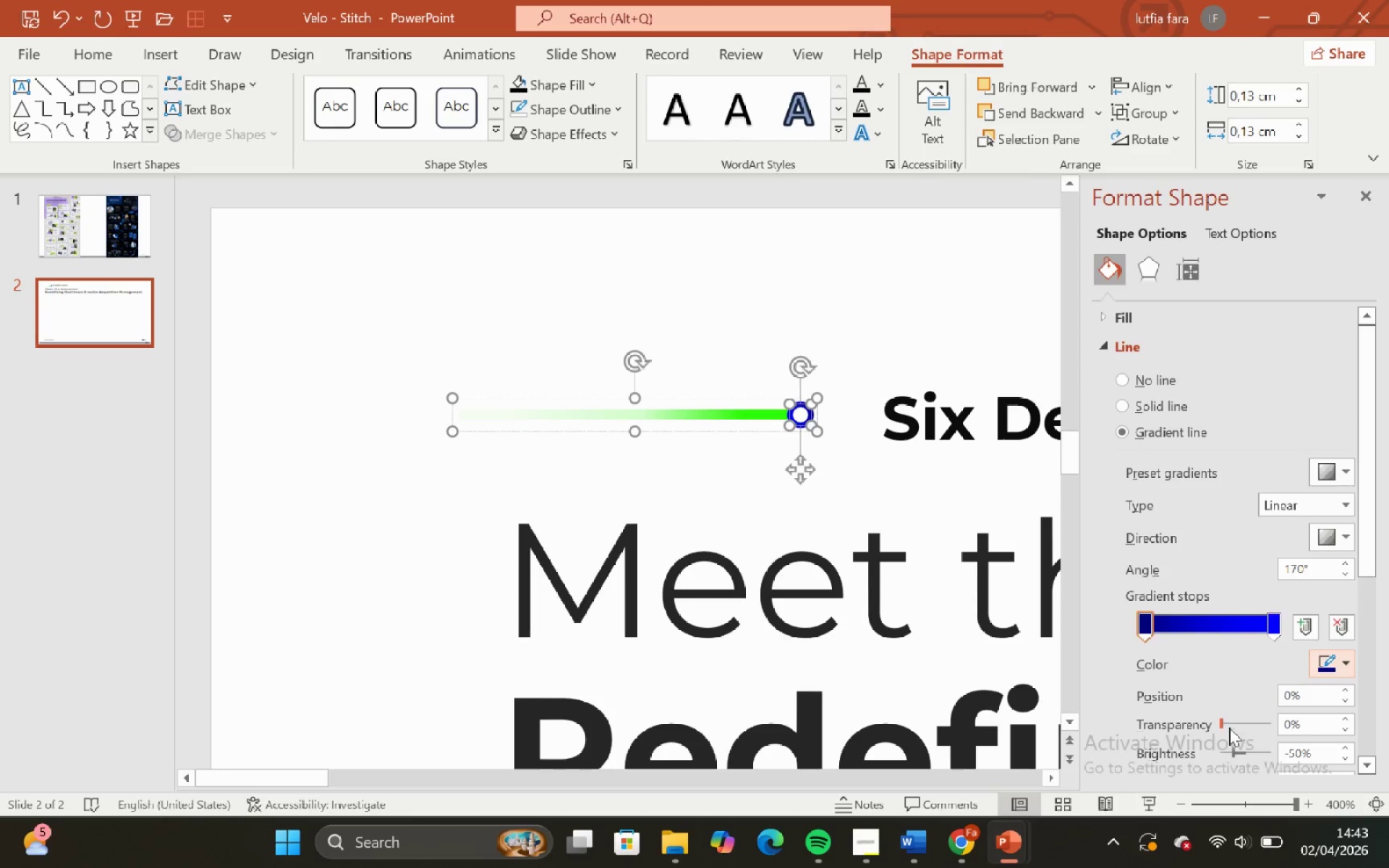 
left_click_drag(start_coordinate=[1220, 727], to_coordinate=[1253, 728])
 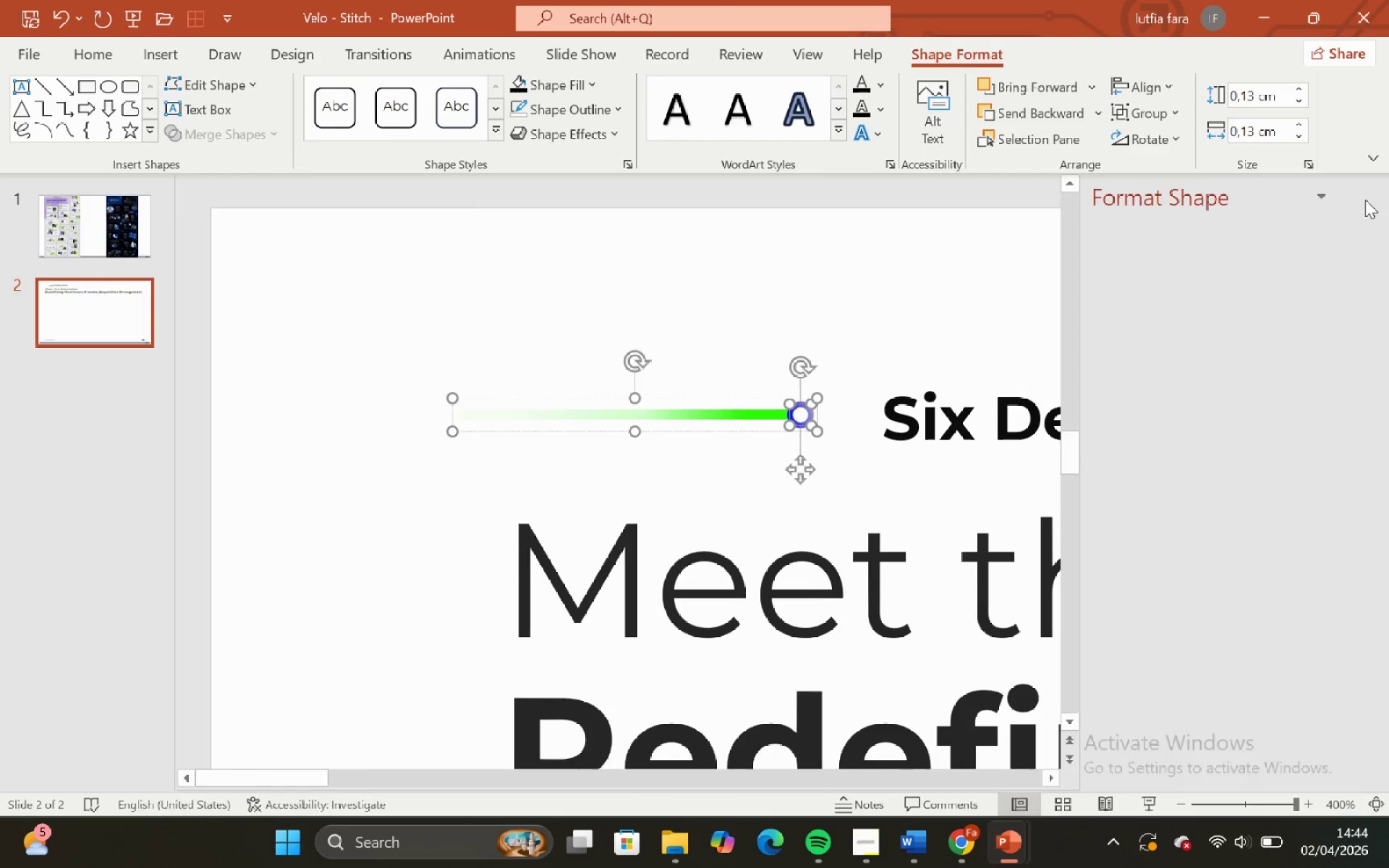 
double_click([1082, 287])
 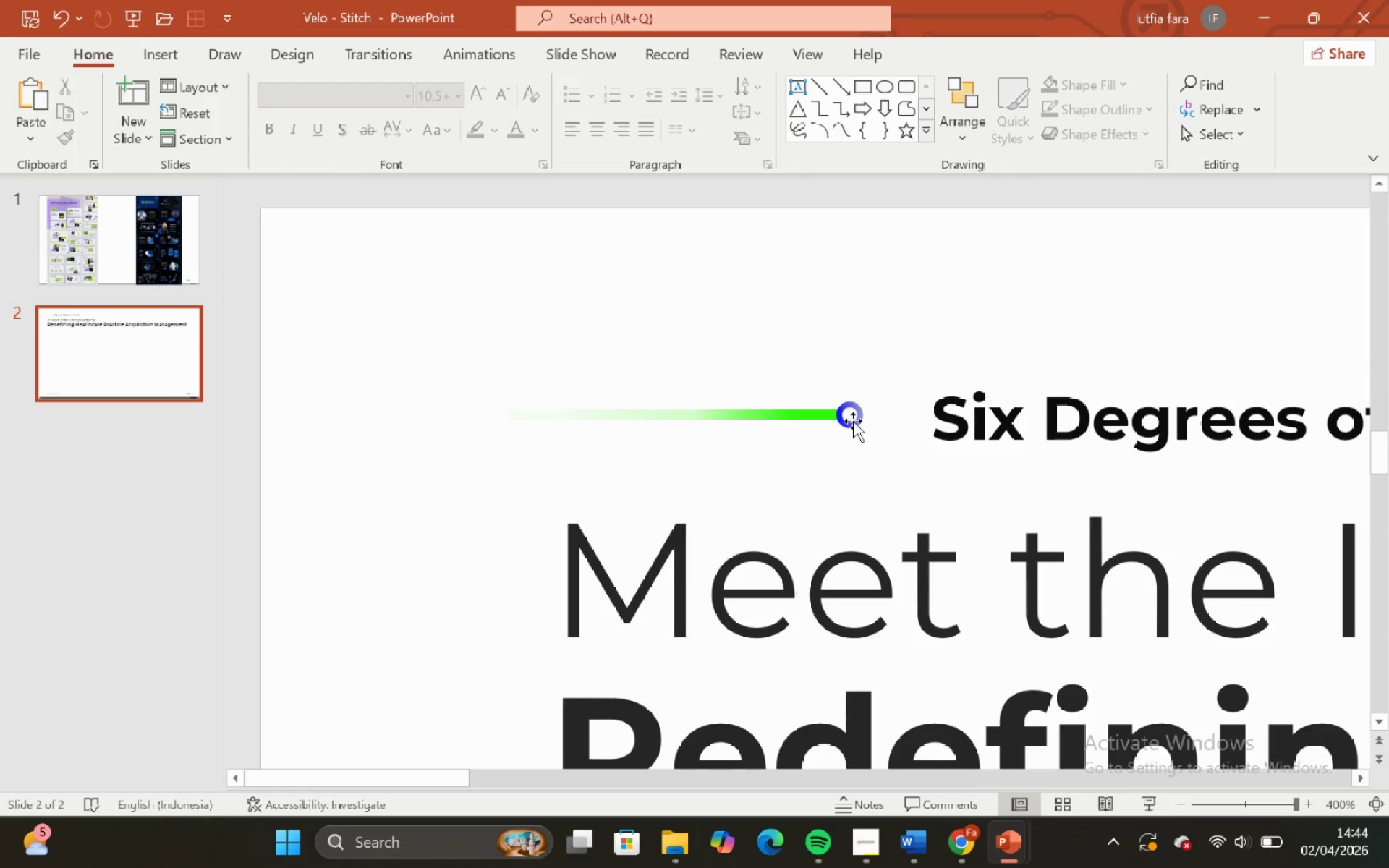 
left_click([838, 425])
 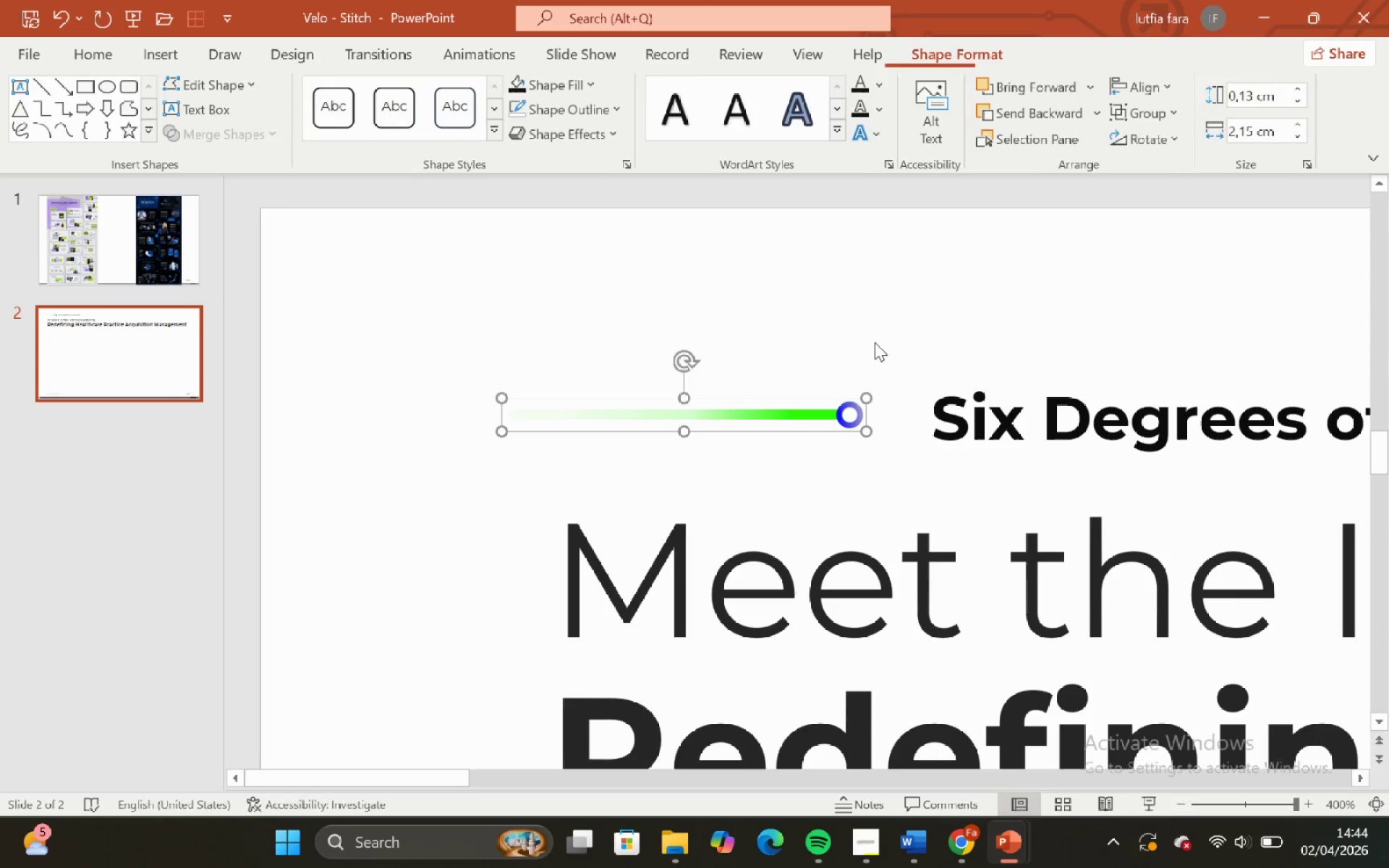 
left_click([877, 340])
 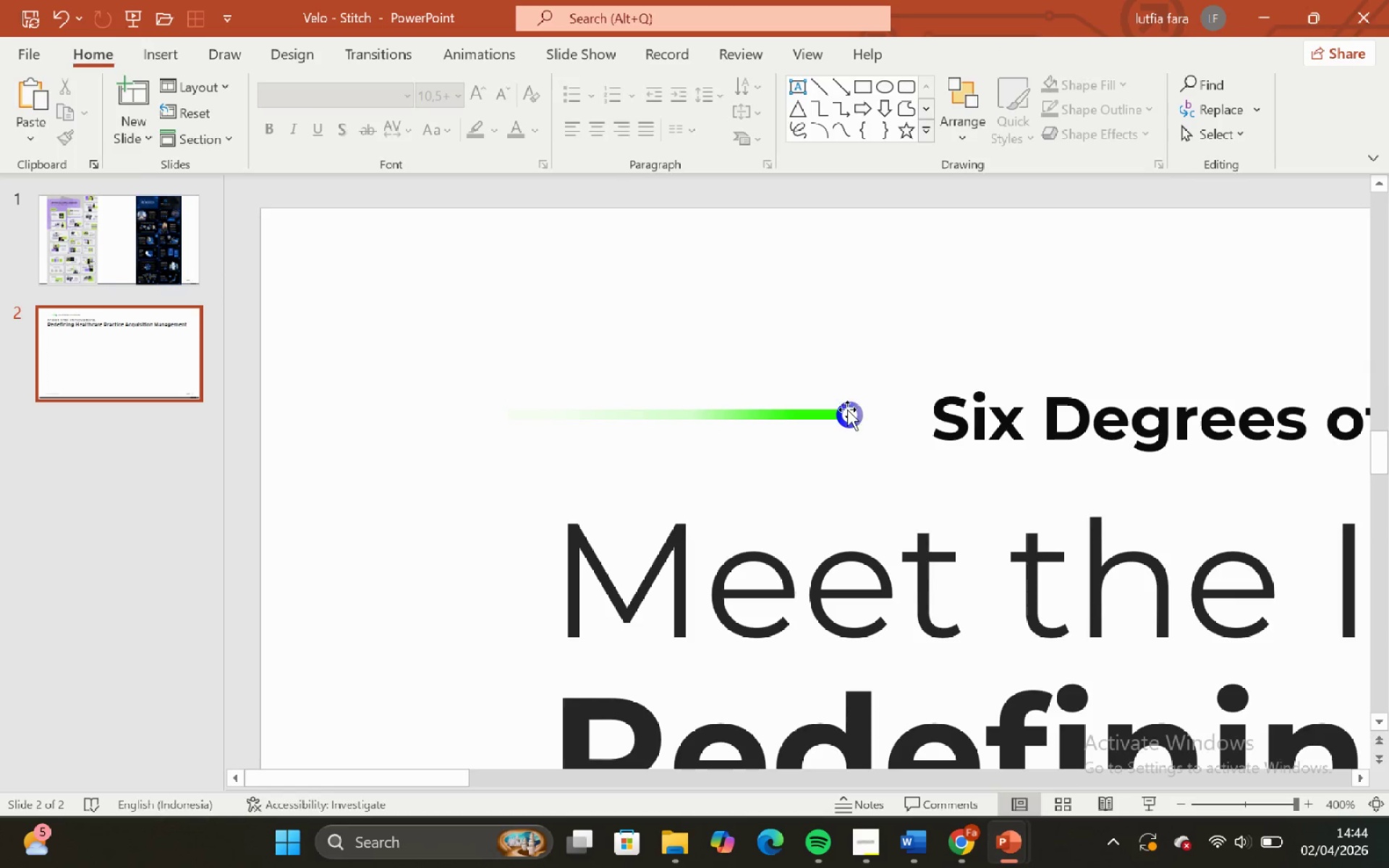 
left_click_drag(start_coordinate=[846, 410], to_coordinate=[843, 405])
 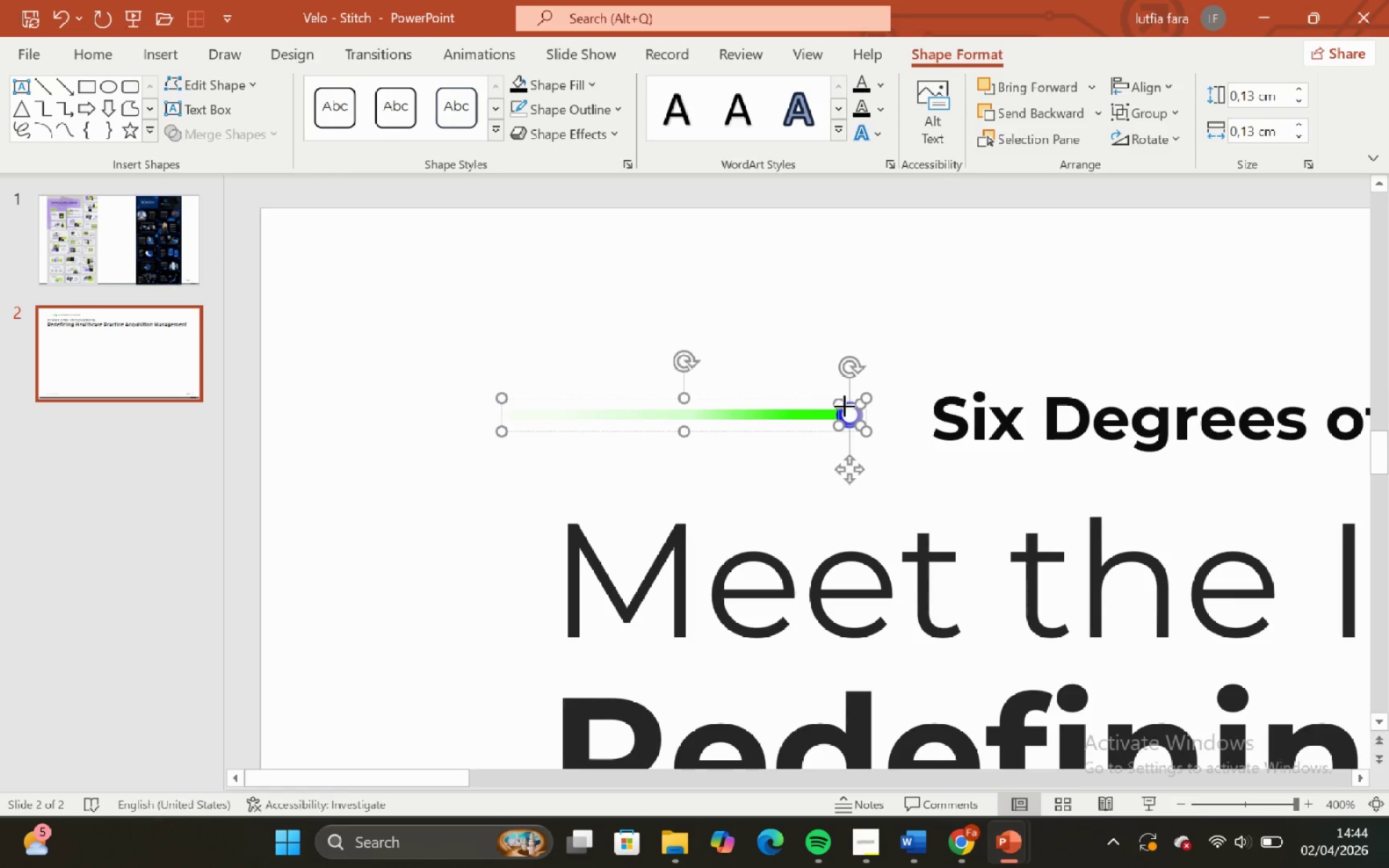 
double_click([843, 405])
 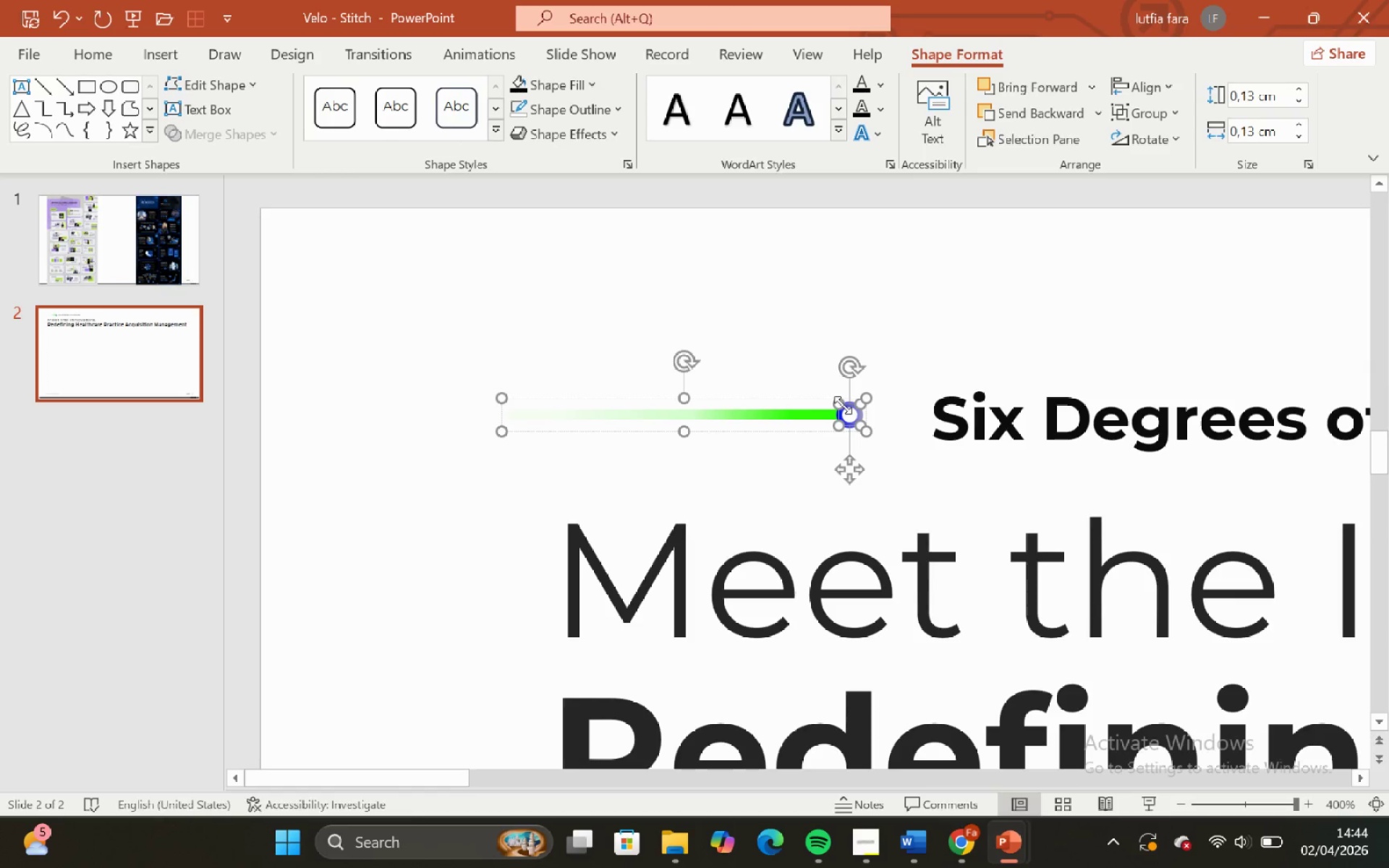 
right_click([843, 405])
 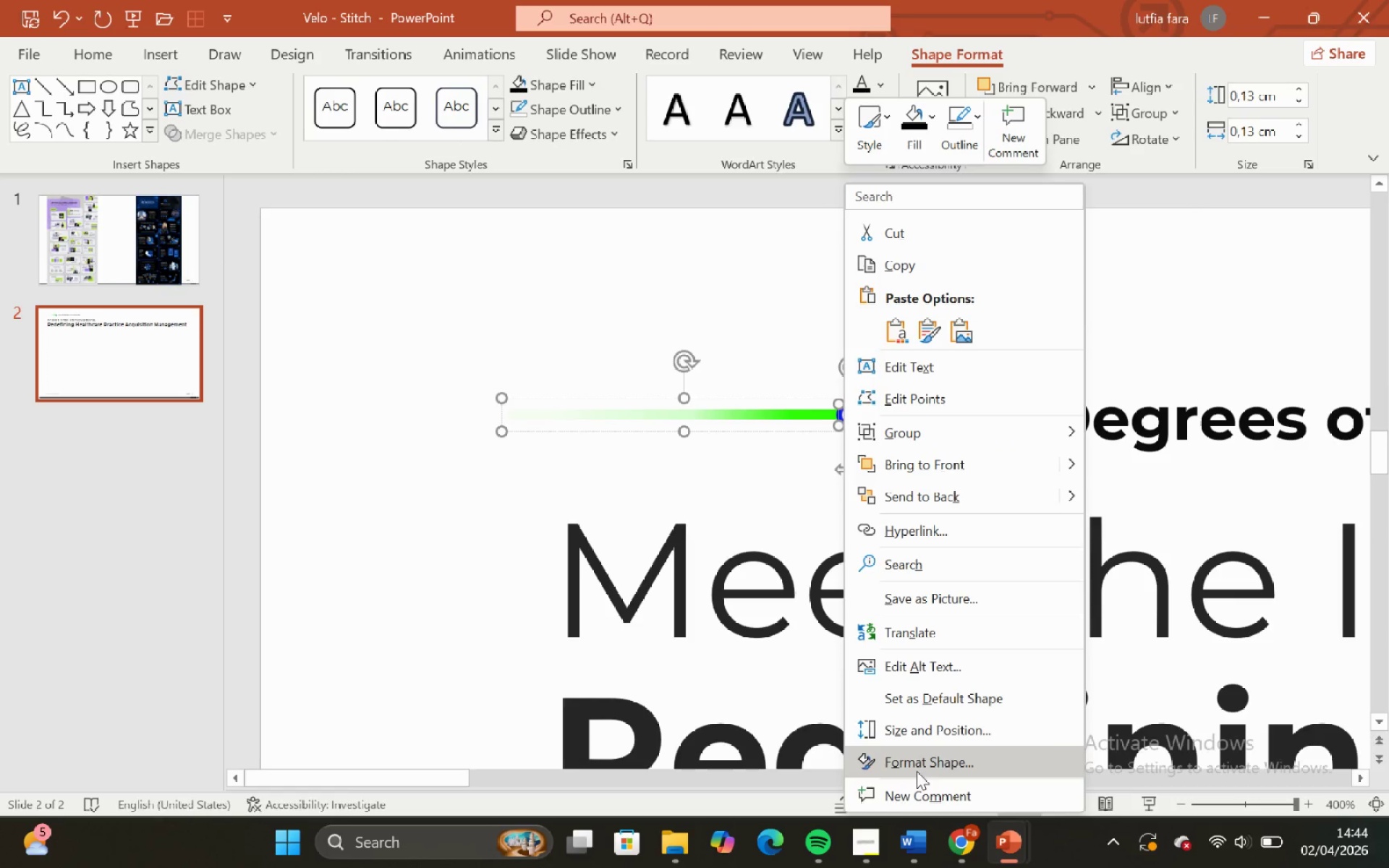 
left_click([915, 766])
 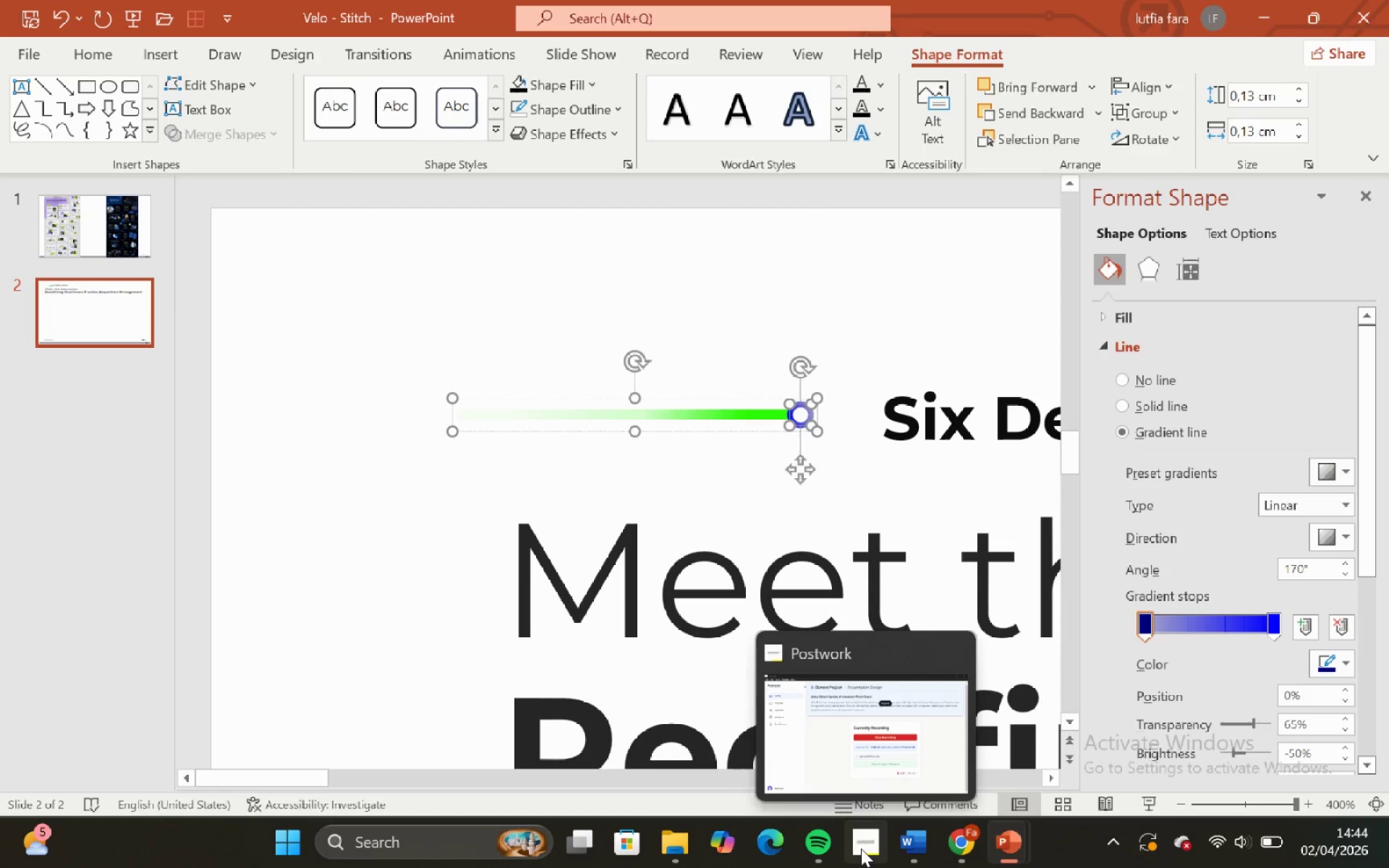 
left_click([862, 747])
 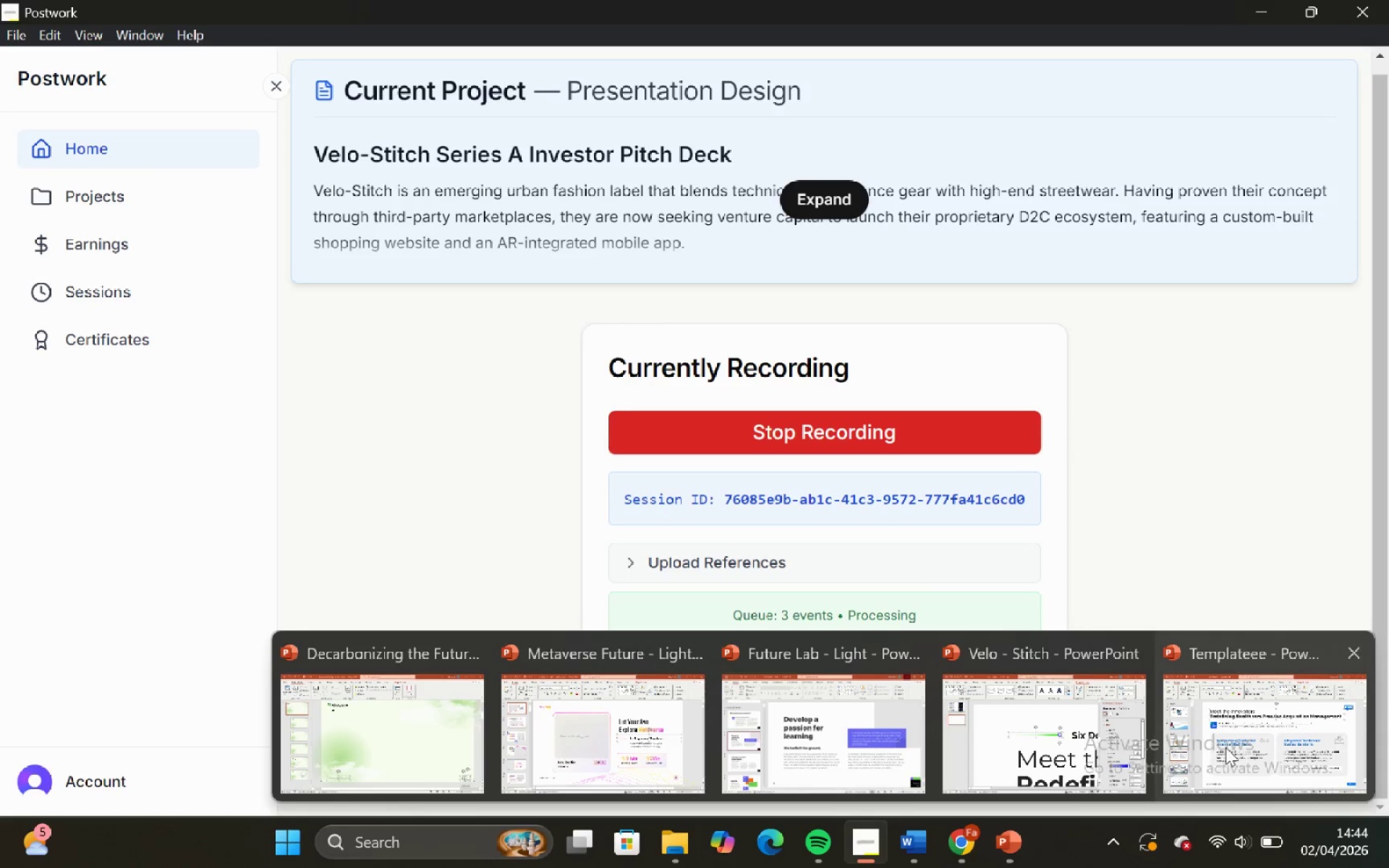 
left_click([1068, 748])
 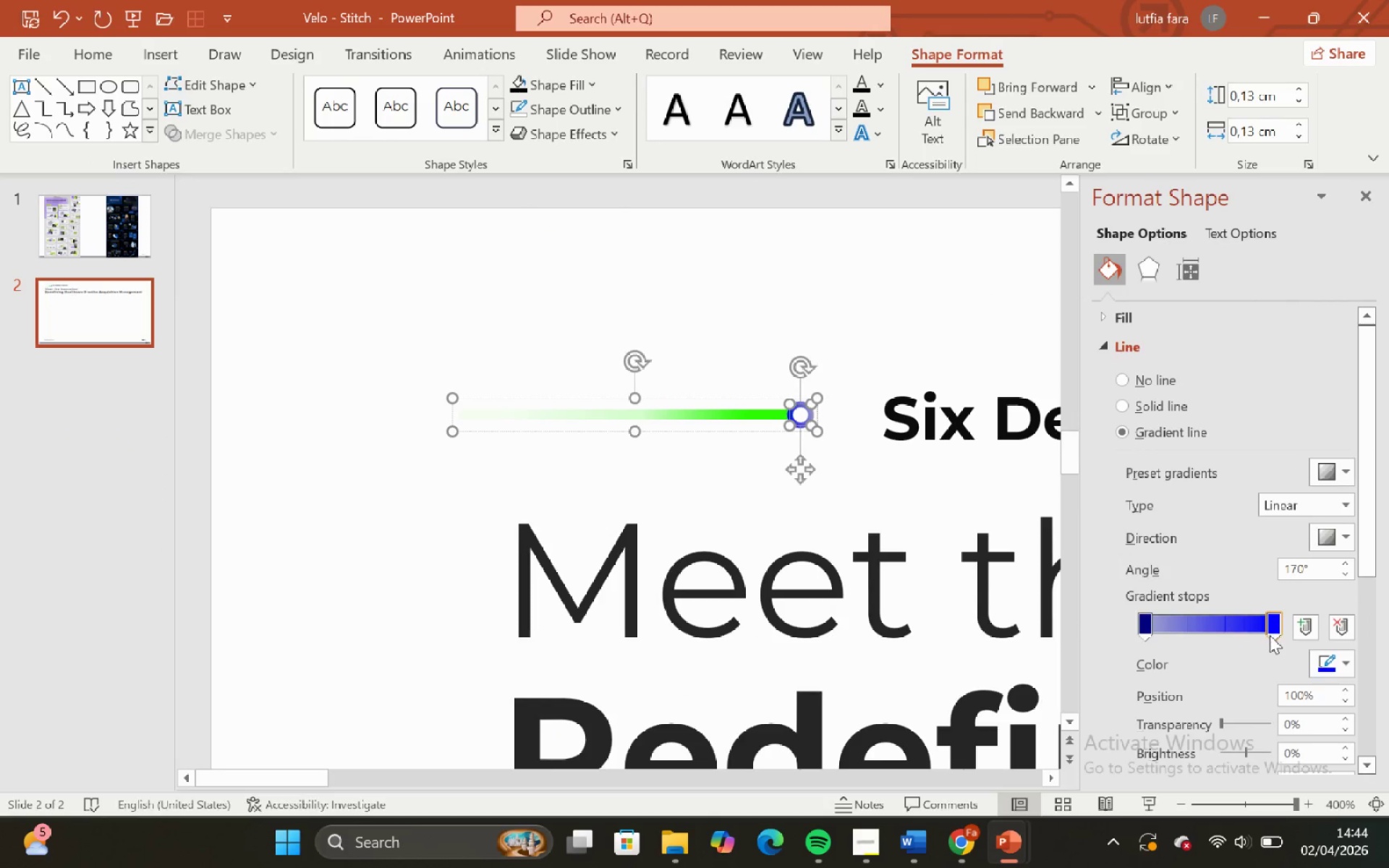 
double_click([1319, 664])
 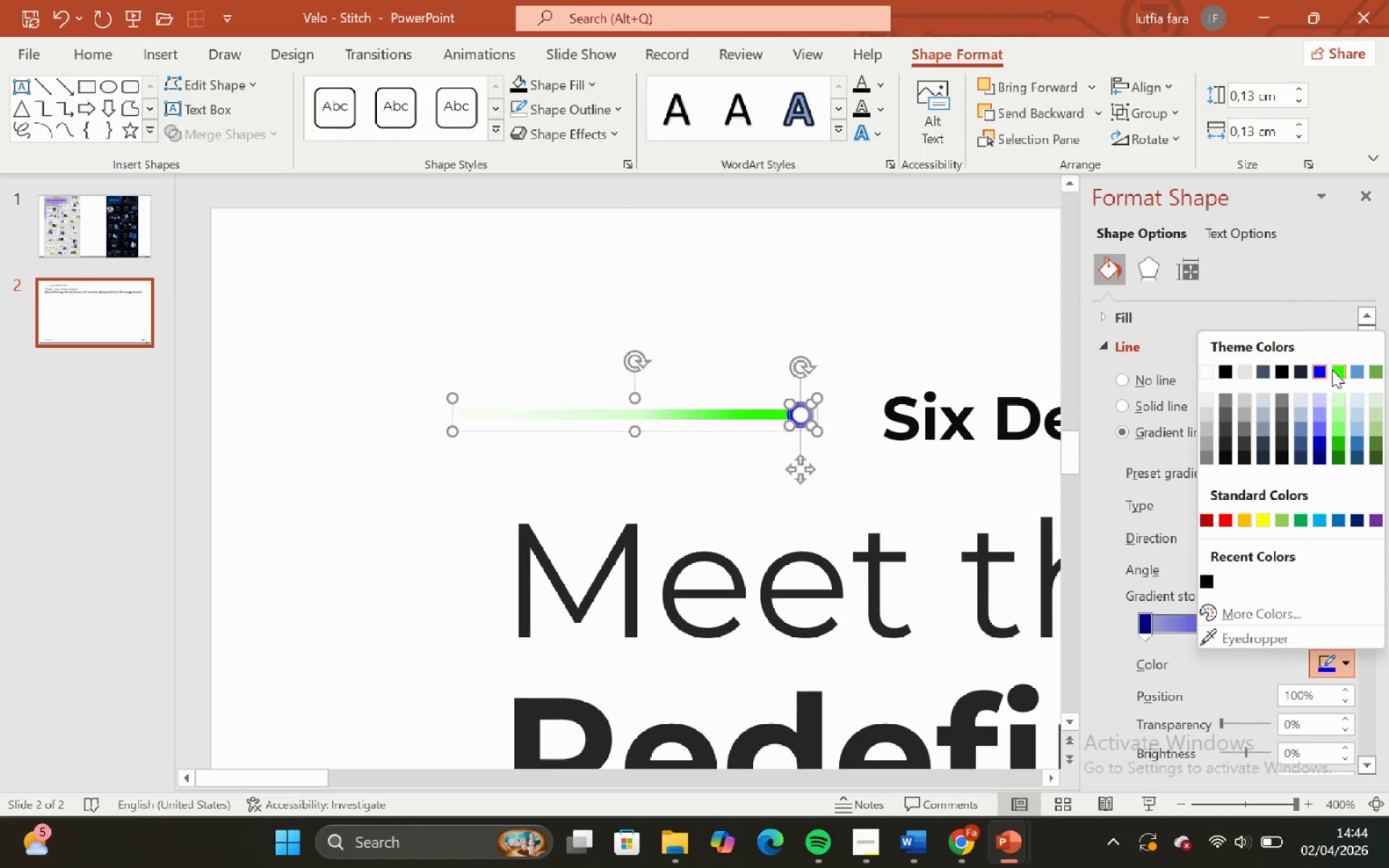 
left_click([1335, 374])
 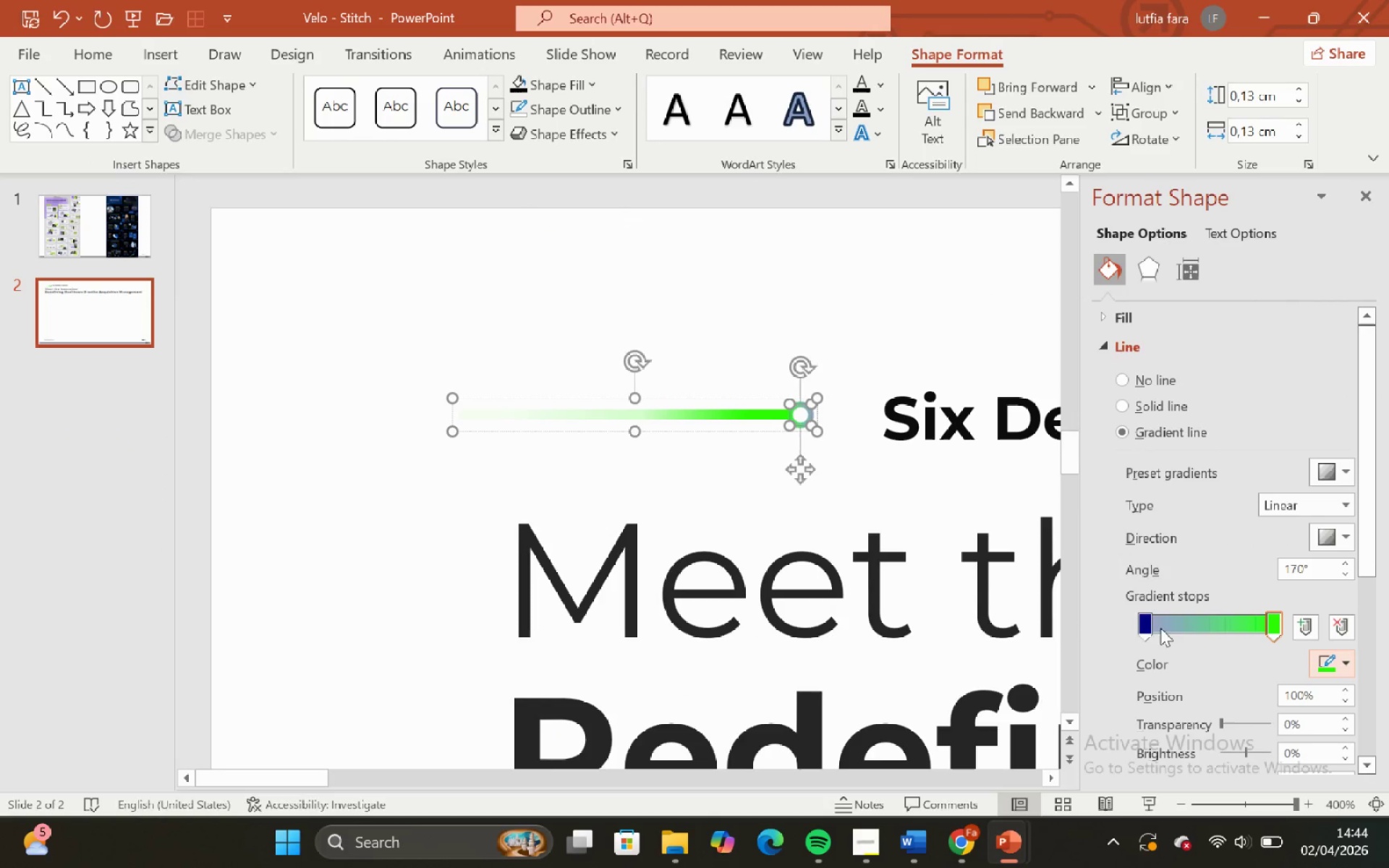 
left_click([1142, 622])
 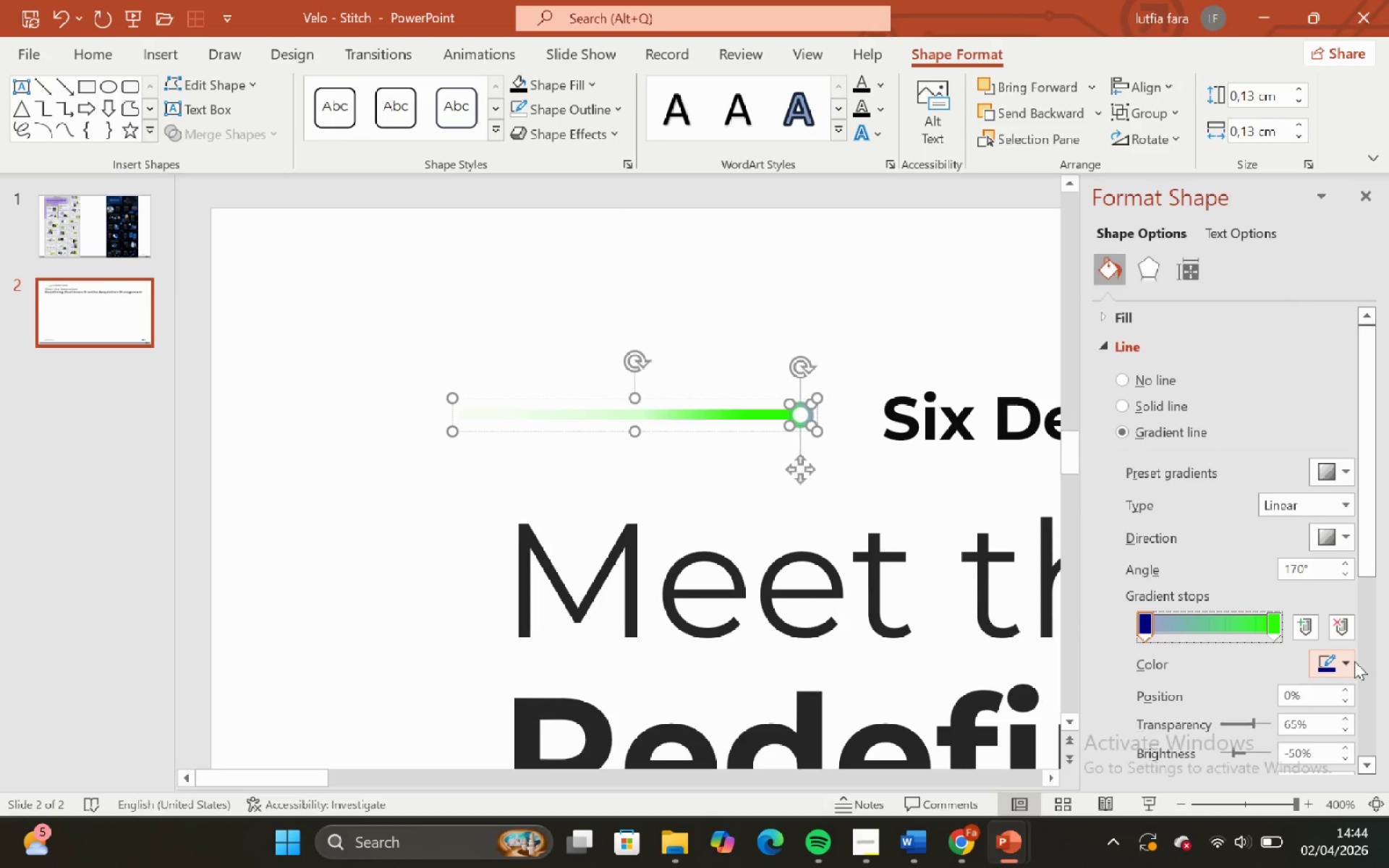 
left_click([1352, 661])
 